 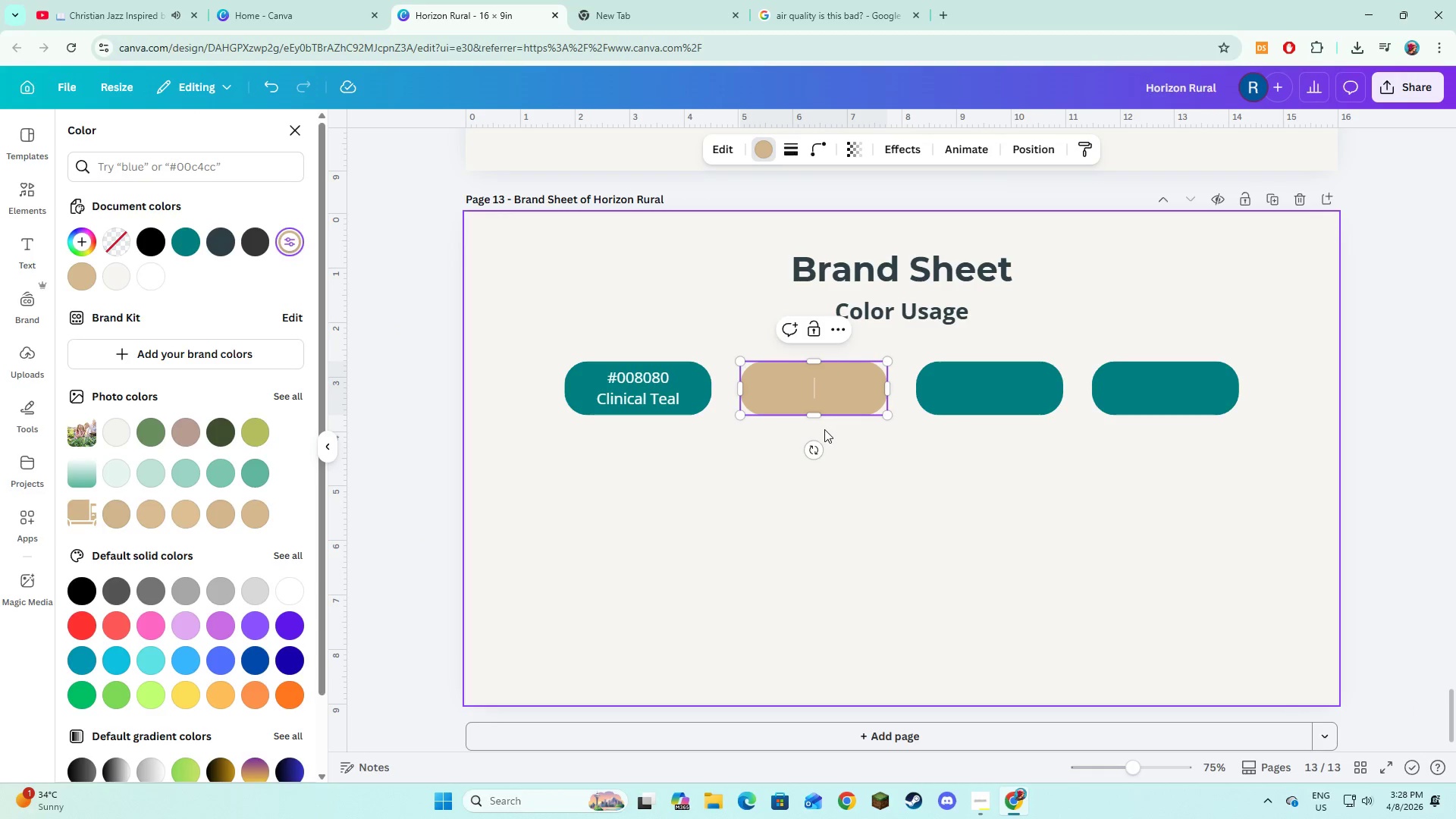 
key(Shift+3)
 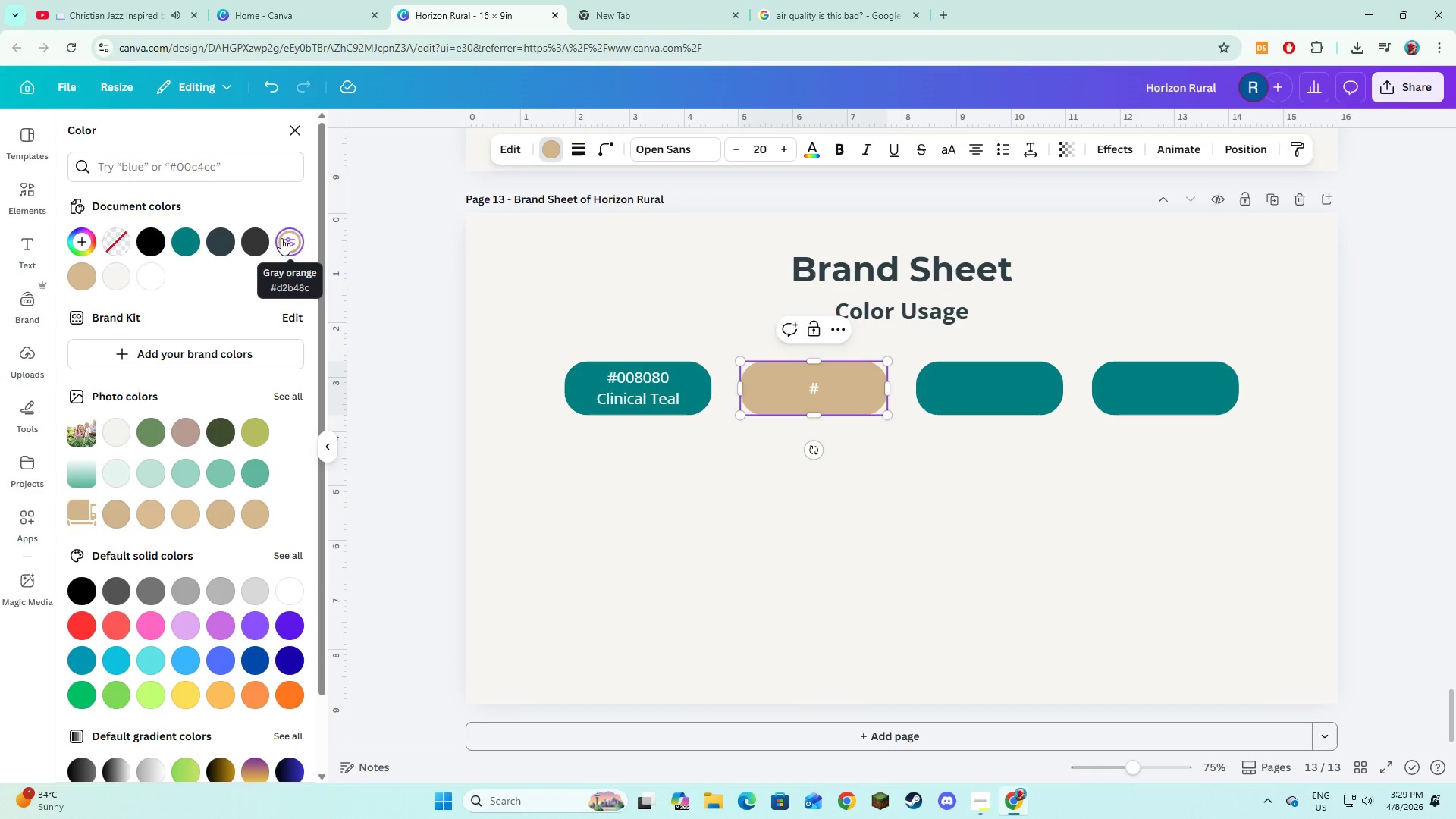 
key(Shift+D)
 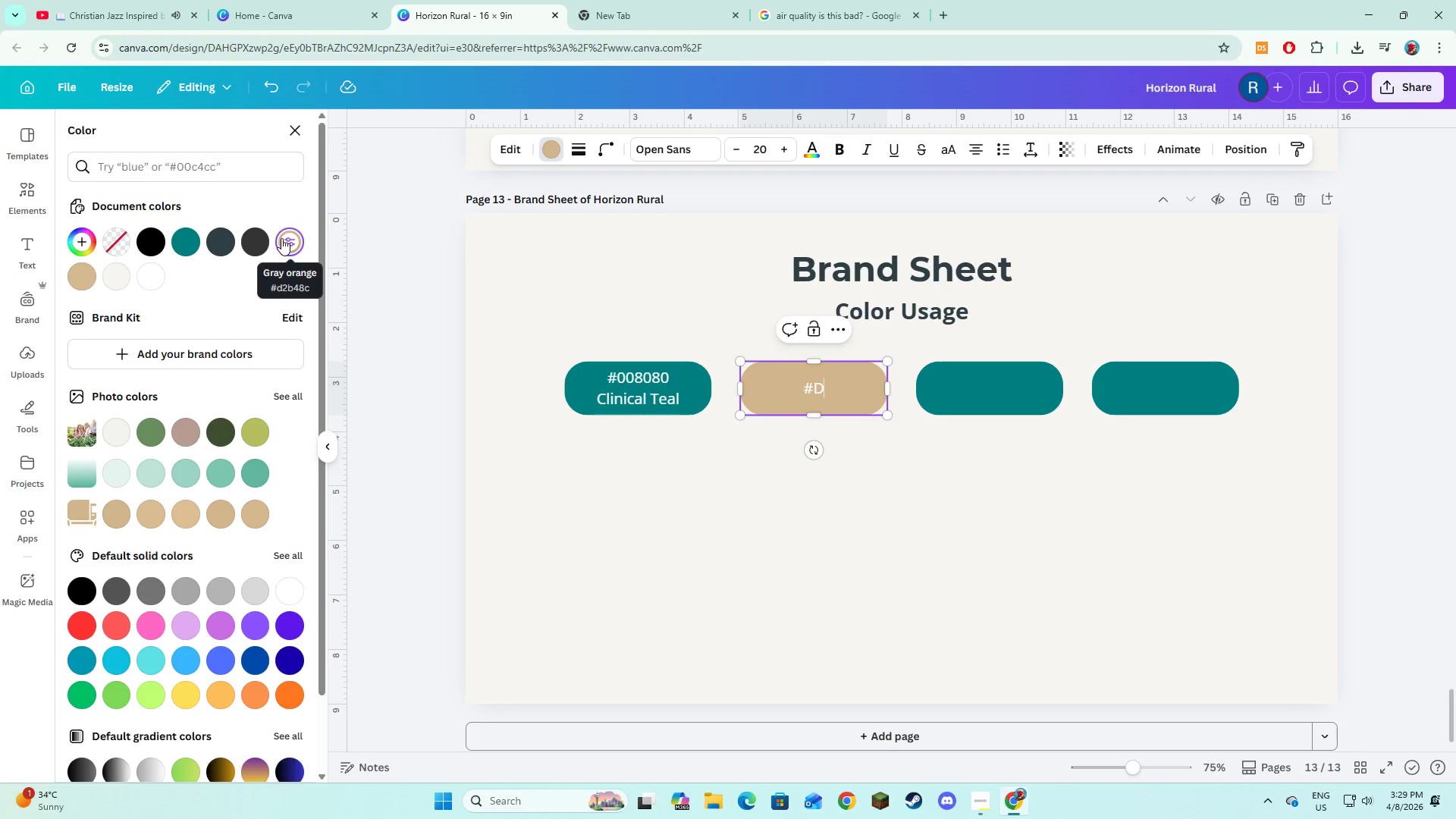 
type(2B)
 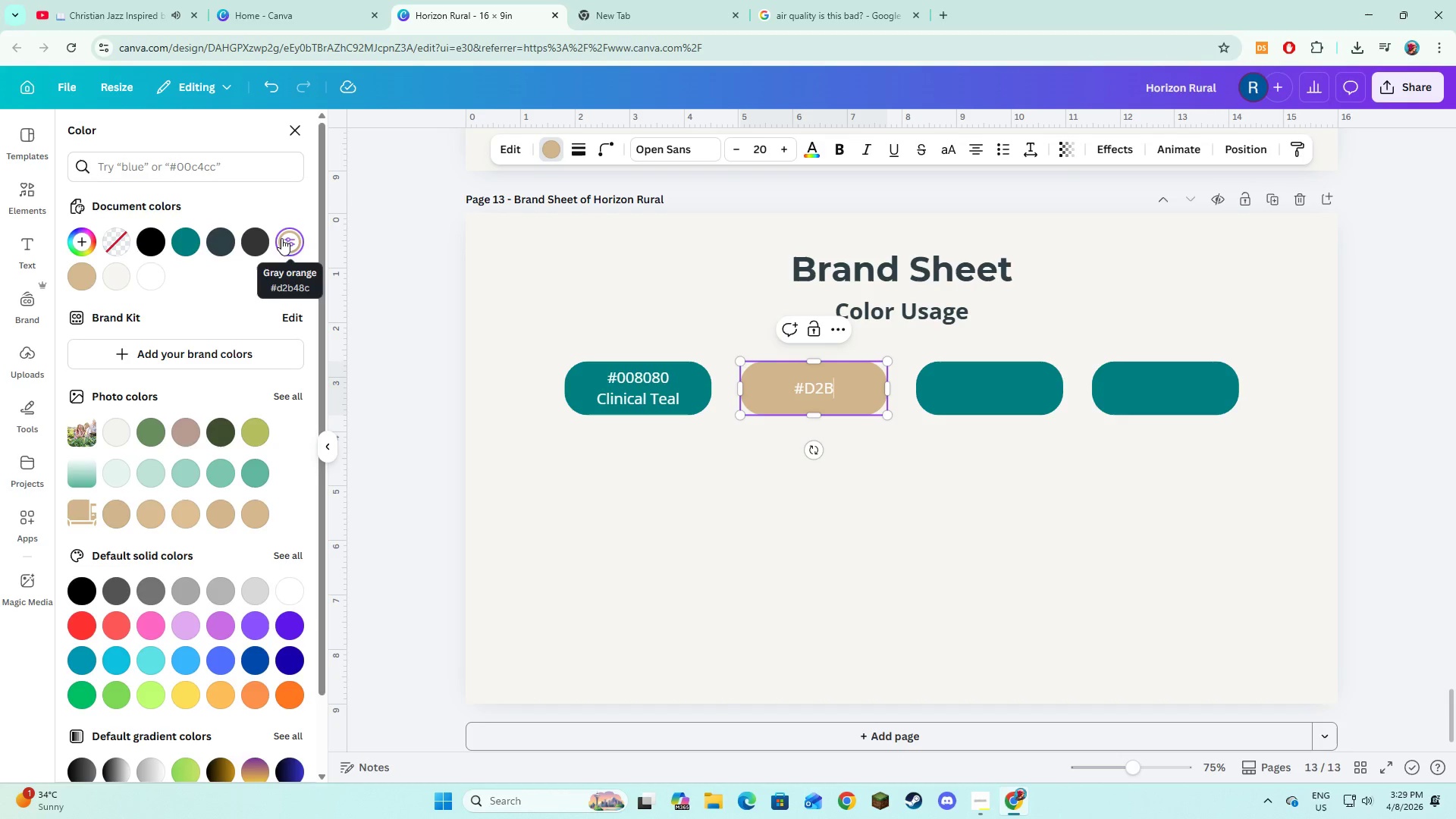 
type(48C)
 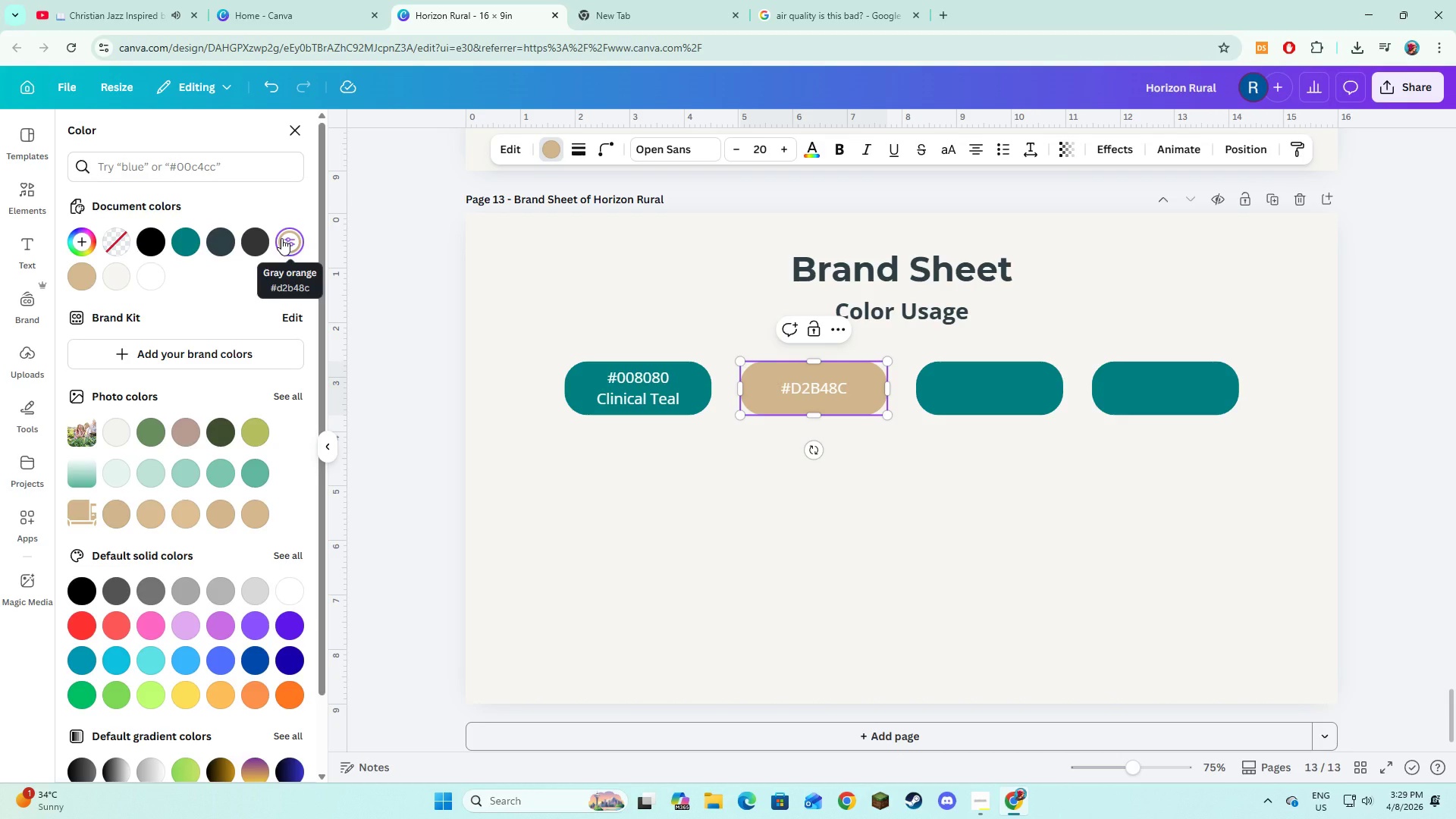 
key(Enter)
 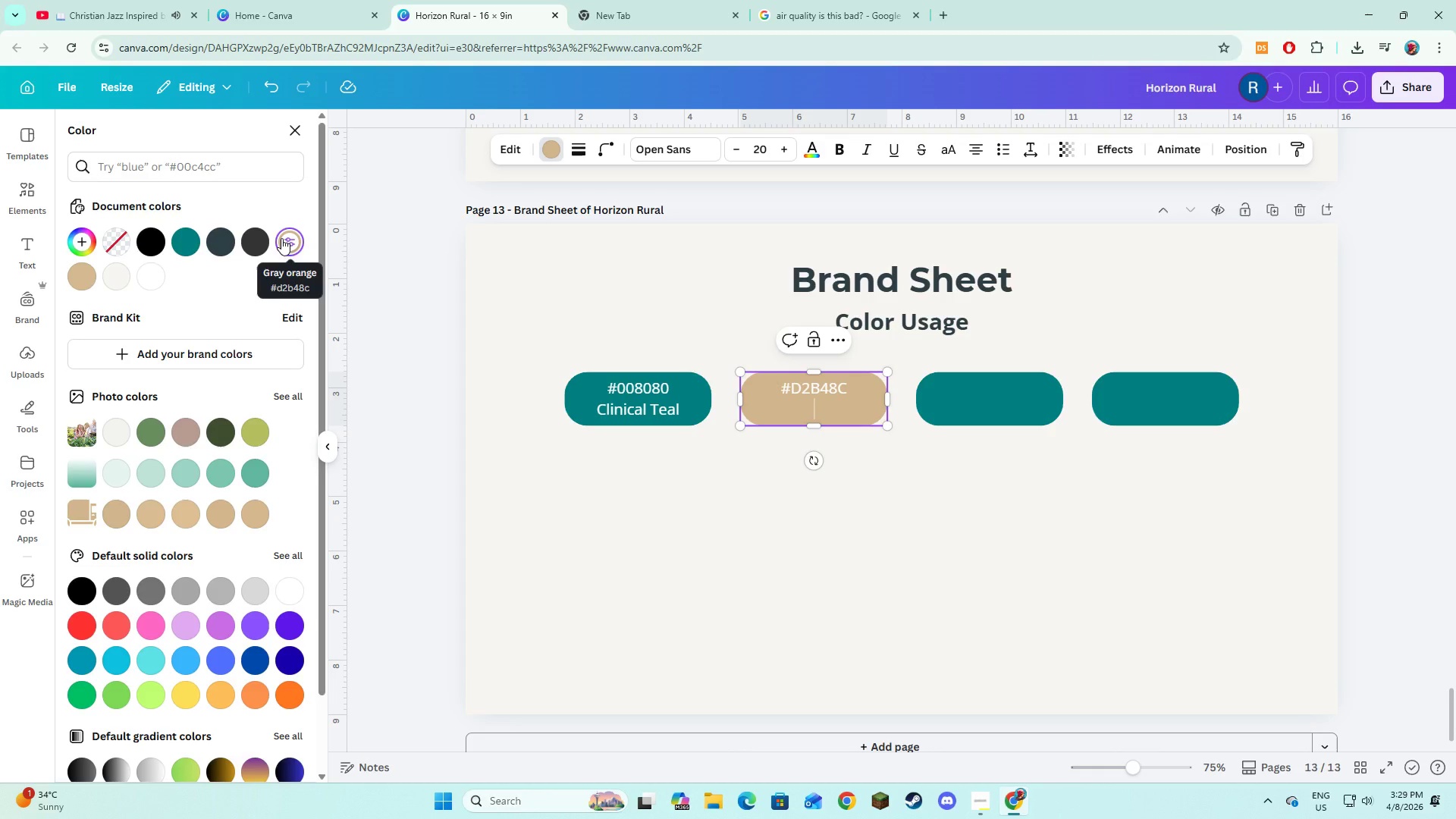 
type(e)
key(Backspace)
type(Eath )
key(Backspace)
key(Backspace)
key(Backspace)
type(rth Bron)
key(Backspace)
type(wn)
 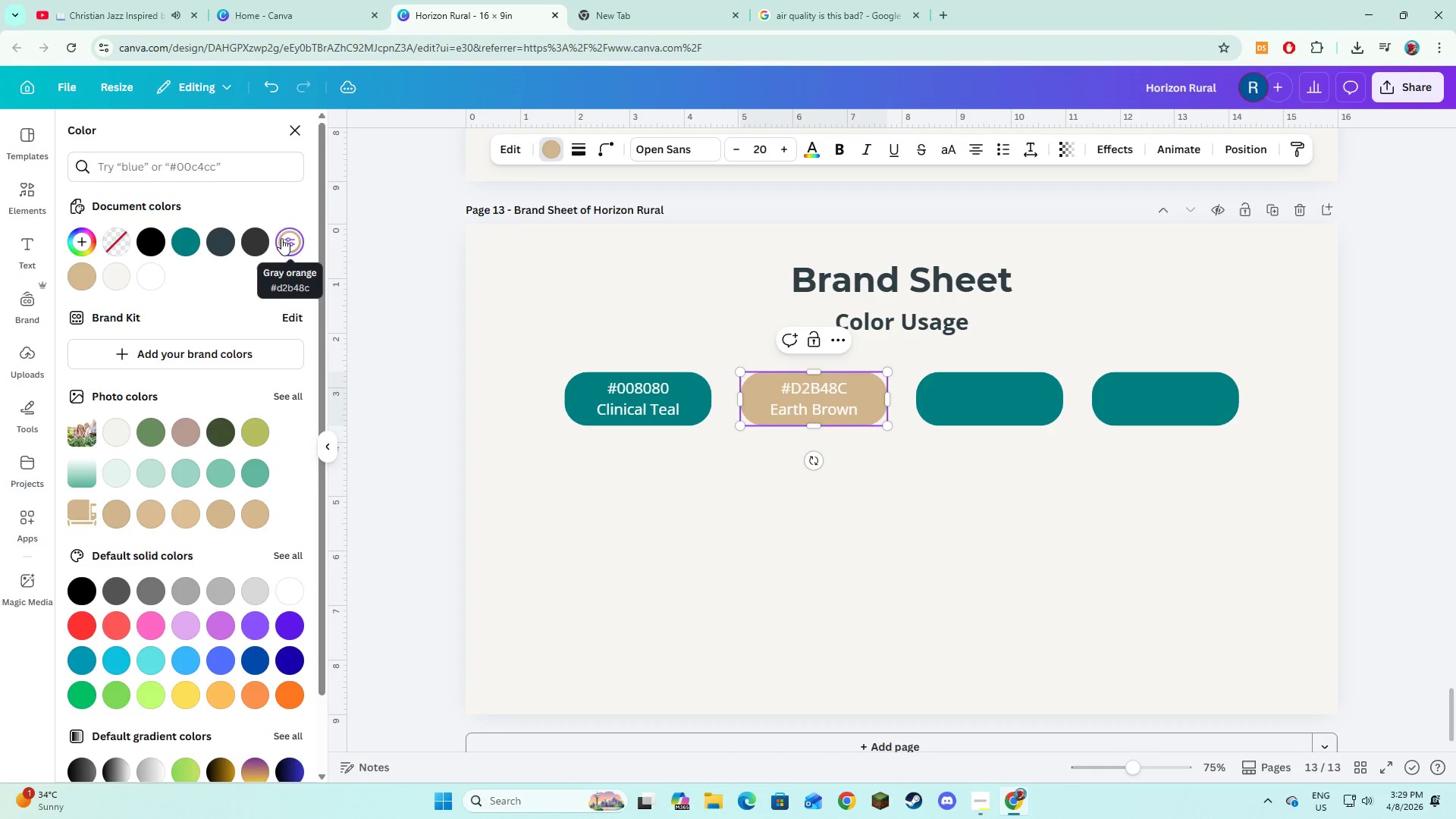 
left_click([781, 488])
 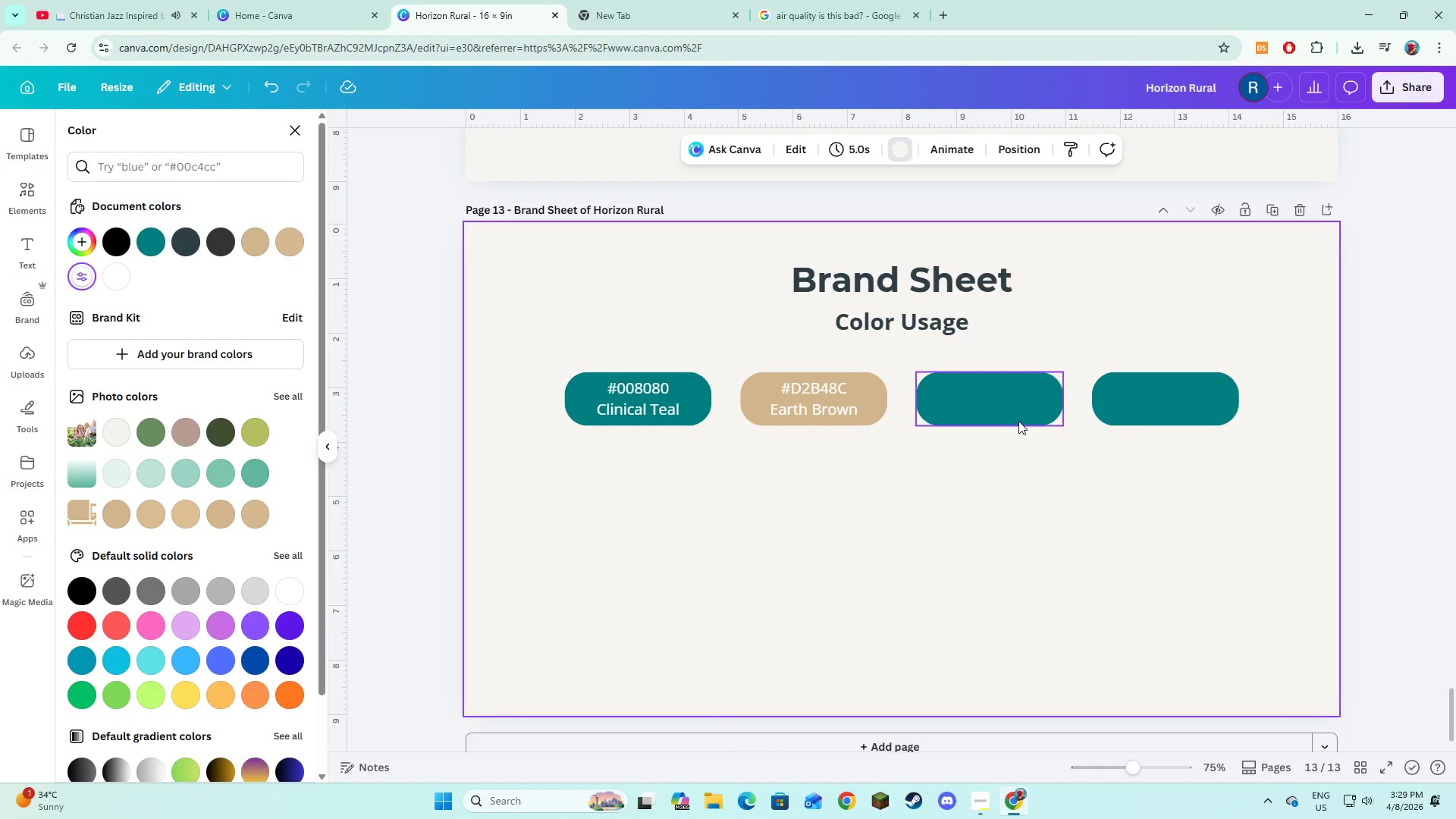 
left_click([1013, 414])
 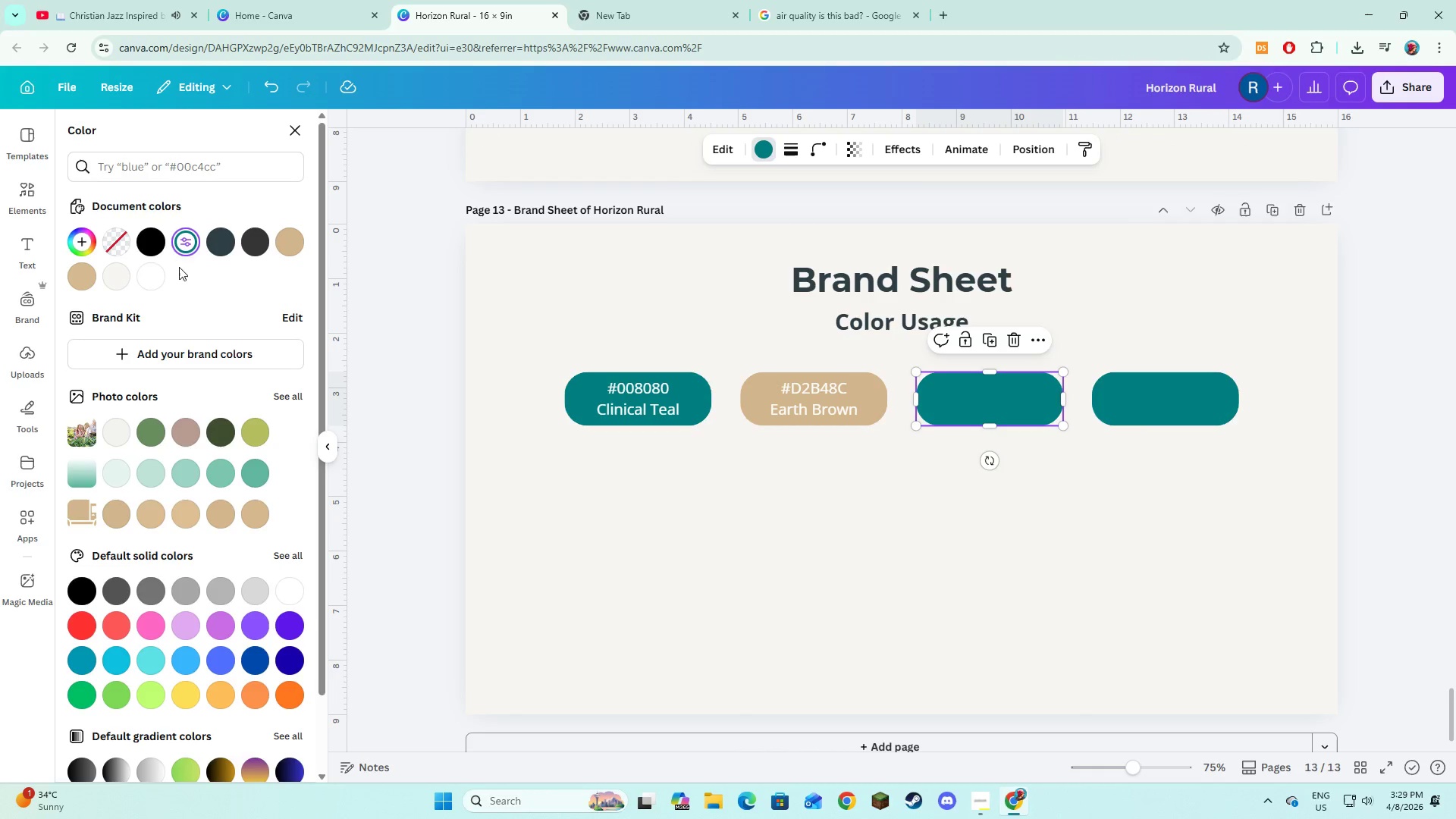 
left_click([116, 283])
 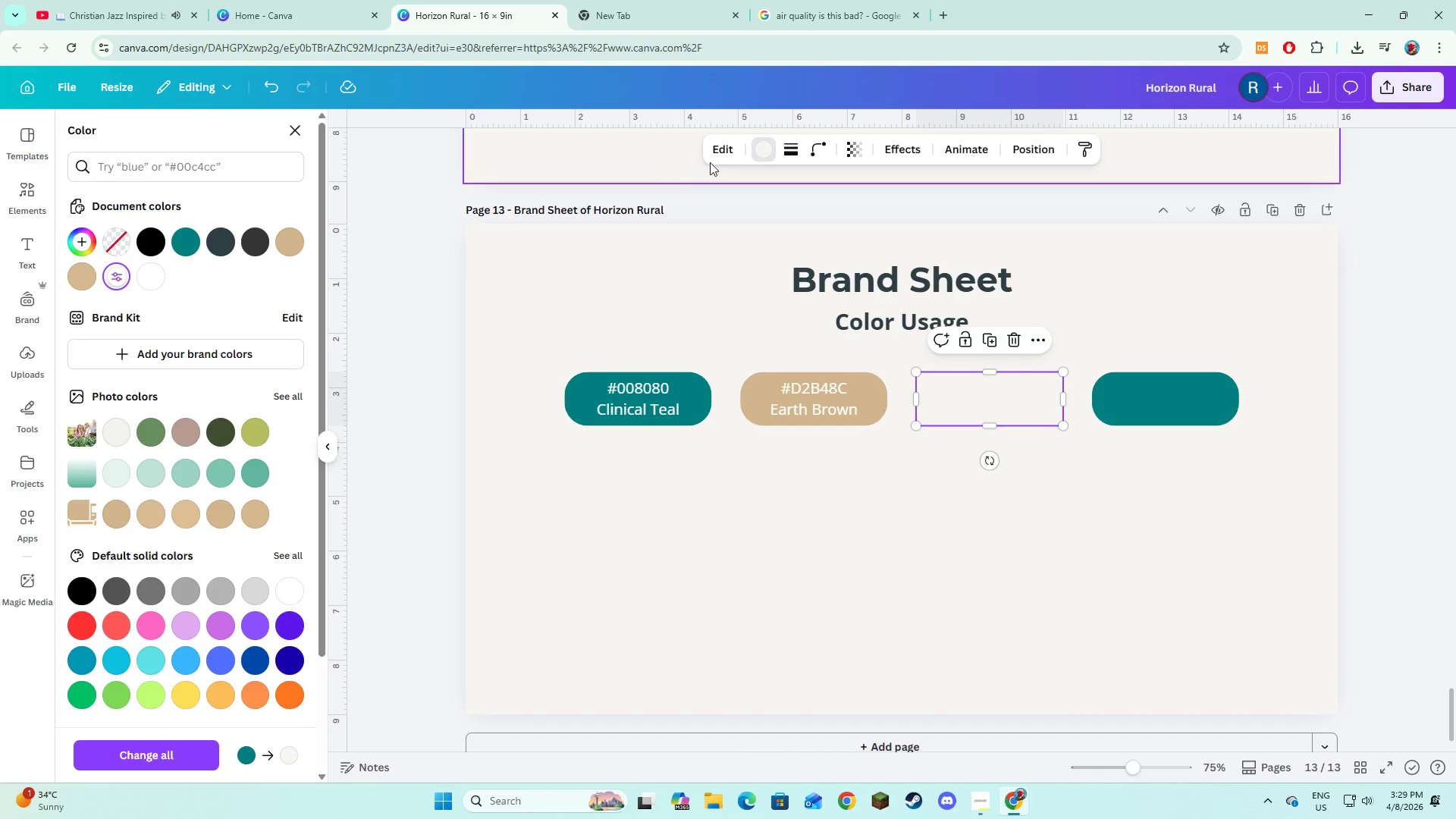 
left_click([781, 155])
 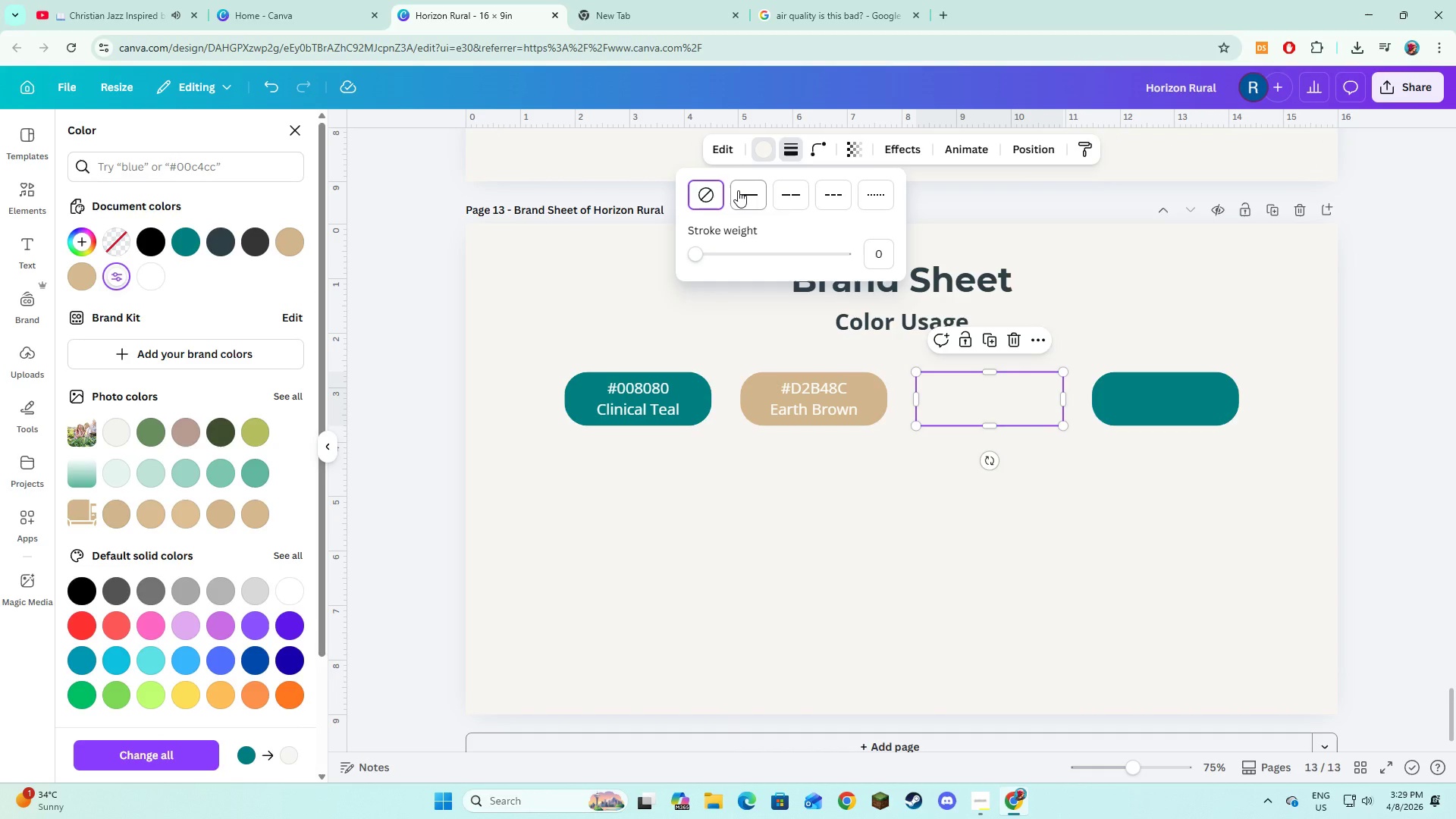 
left_click([738, 190])
 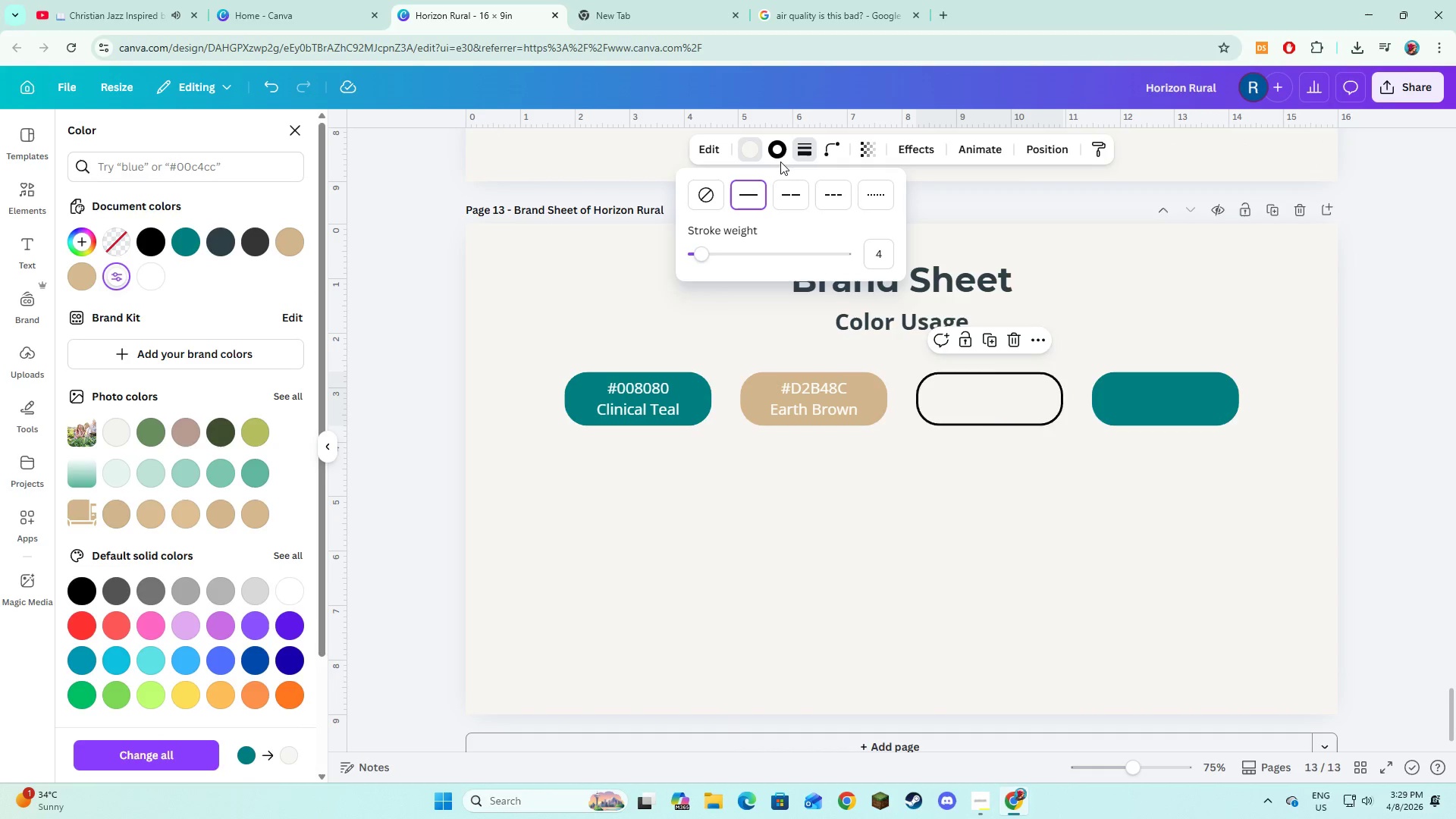 
left_click([779, 151])
 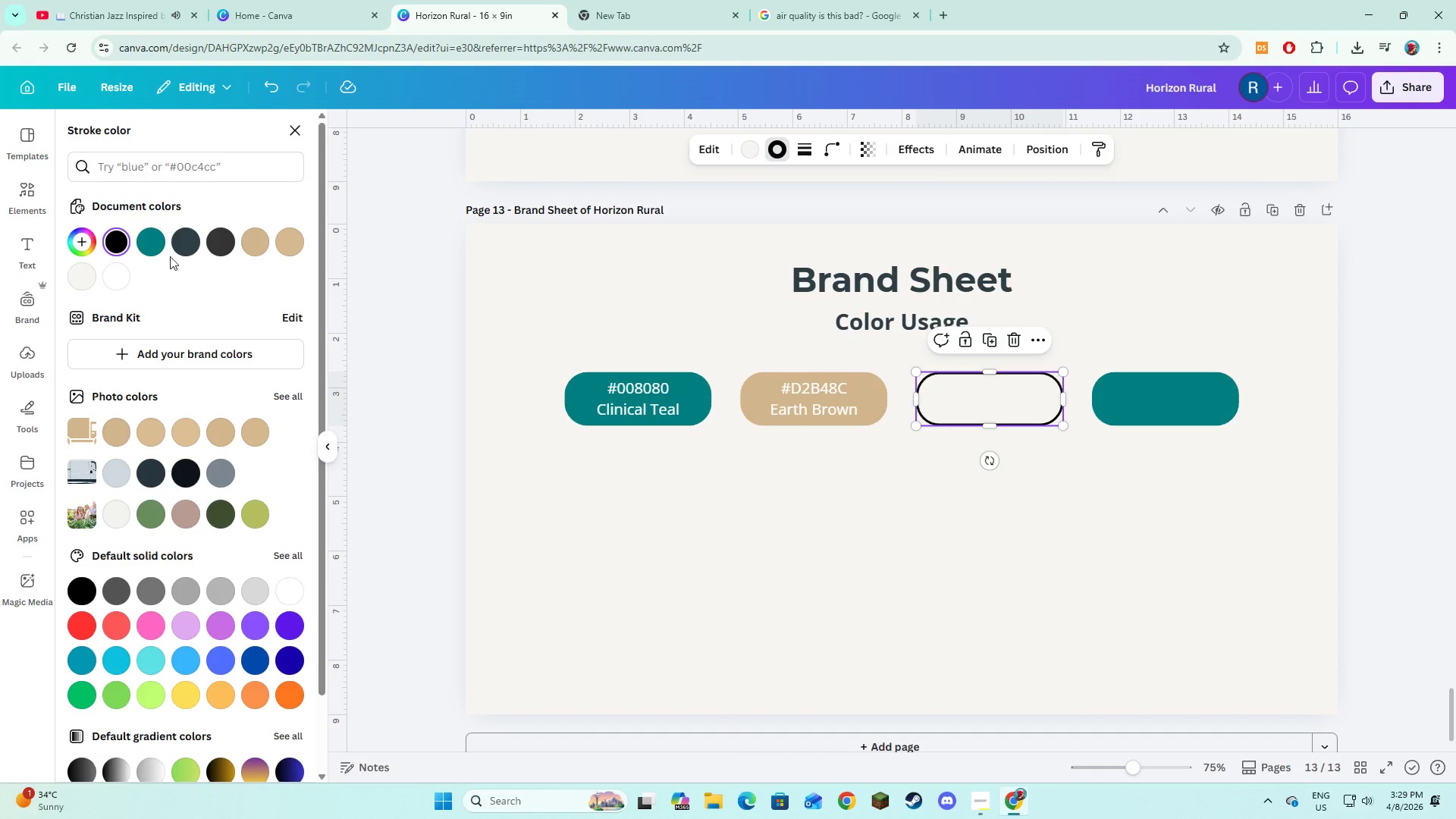 
left_click([185, 249])
 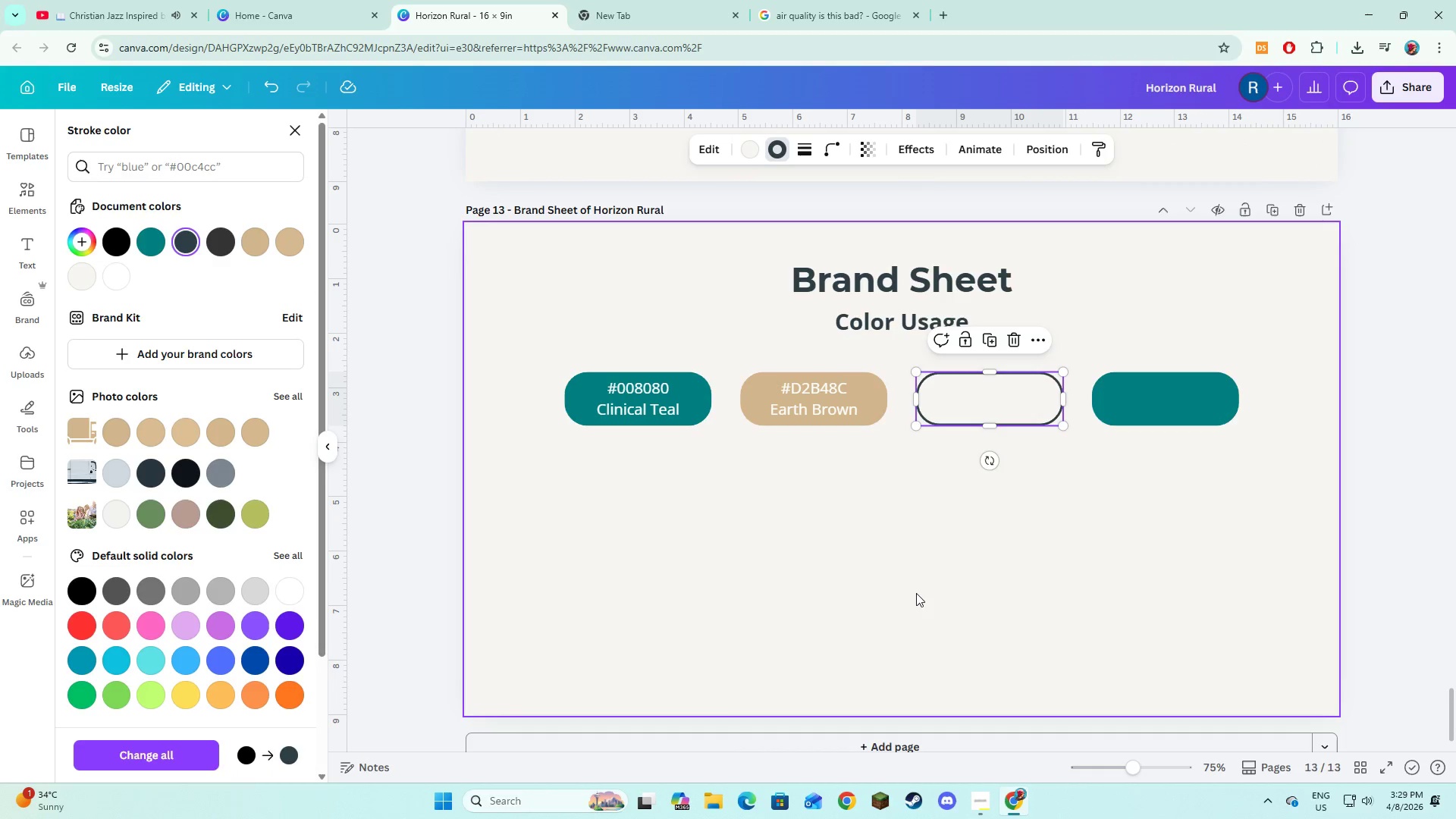 
left_click([916, 593])
 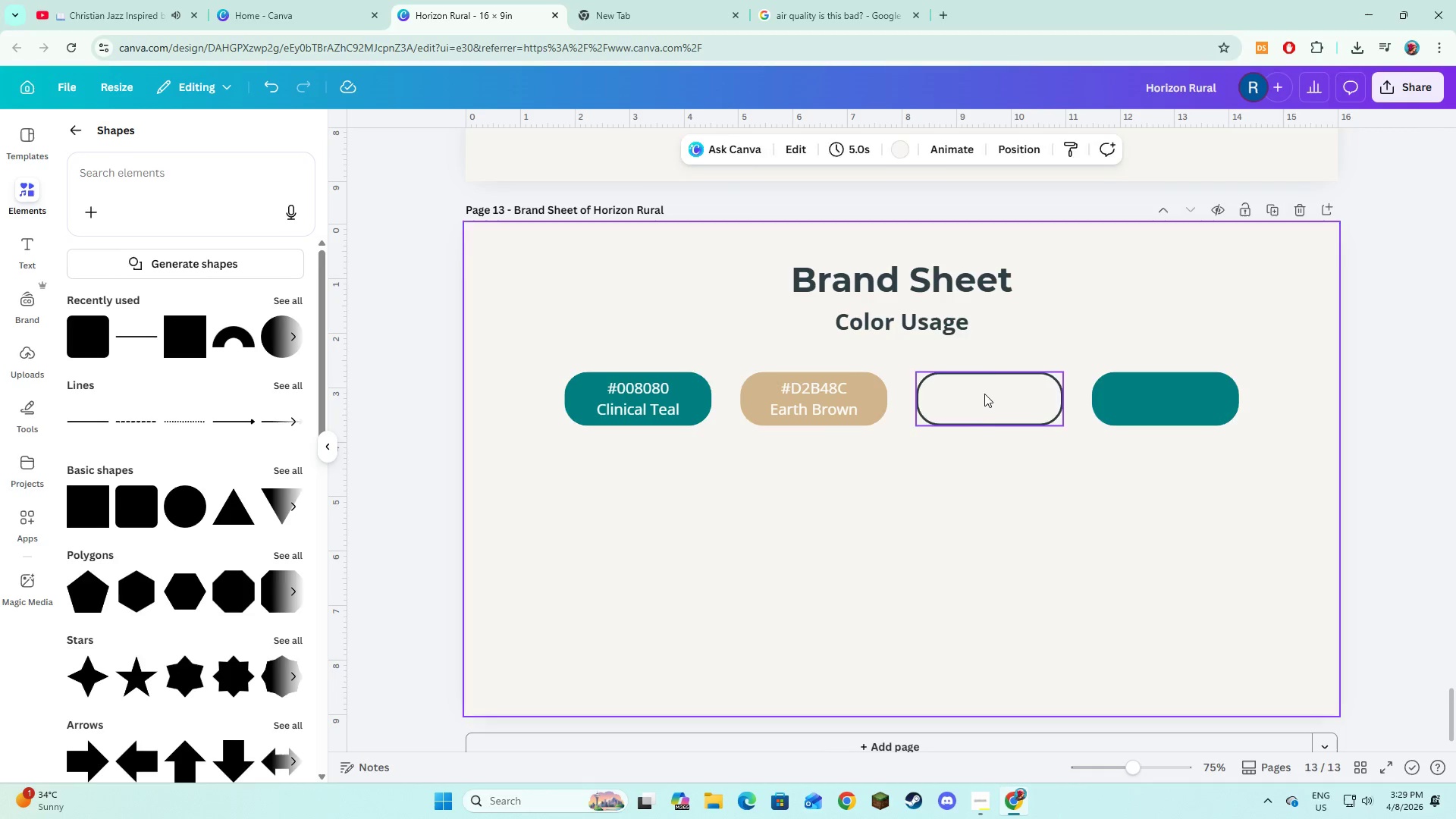 
double_click([984, 394])
 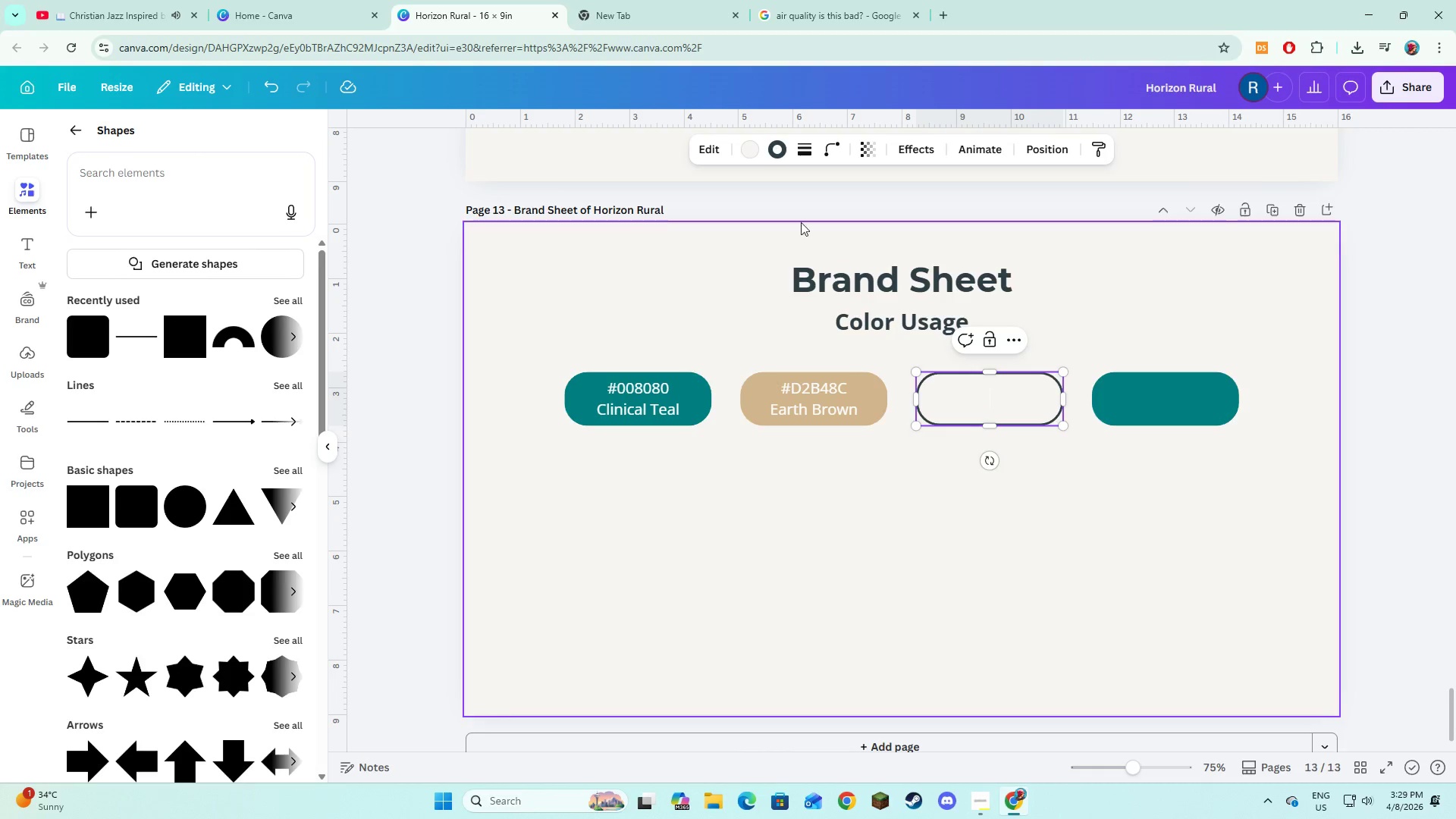 
left_click([747, 158])
 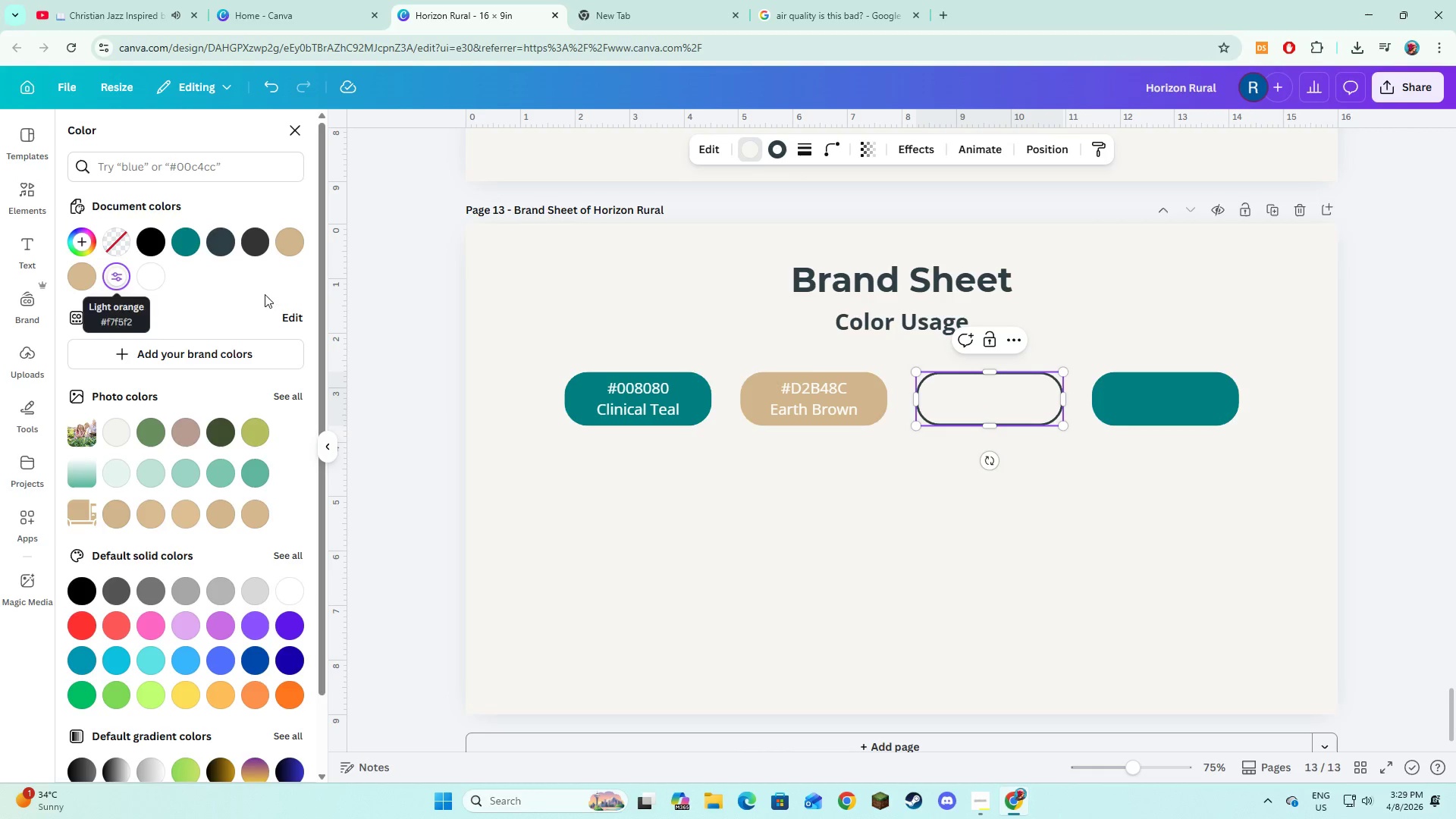 
left_click([1006, 413])
 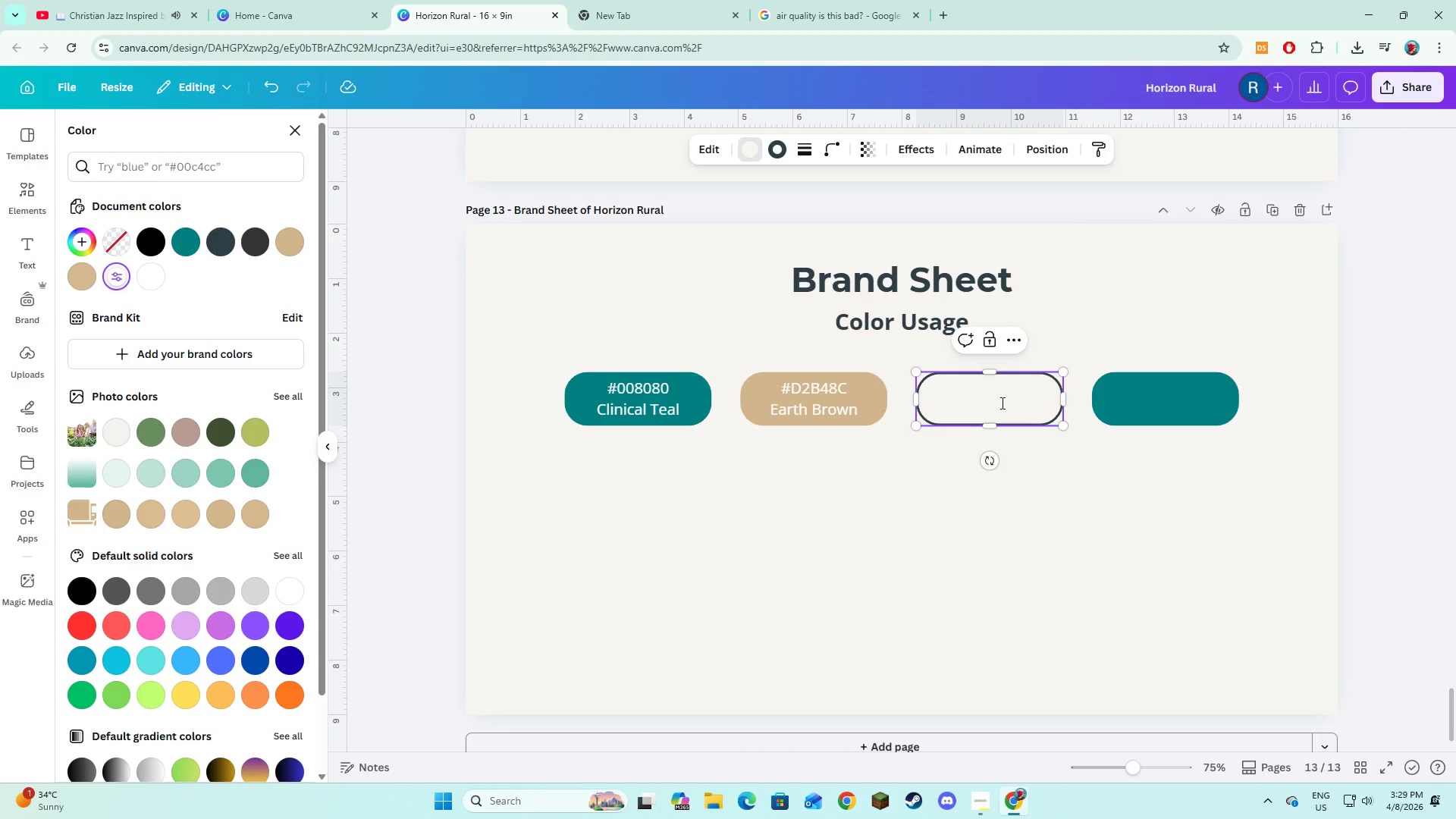 
left_click([1001, 403])
 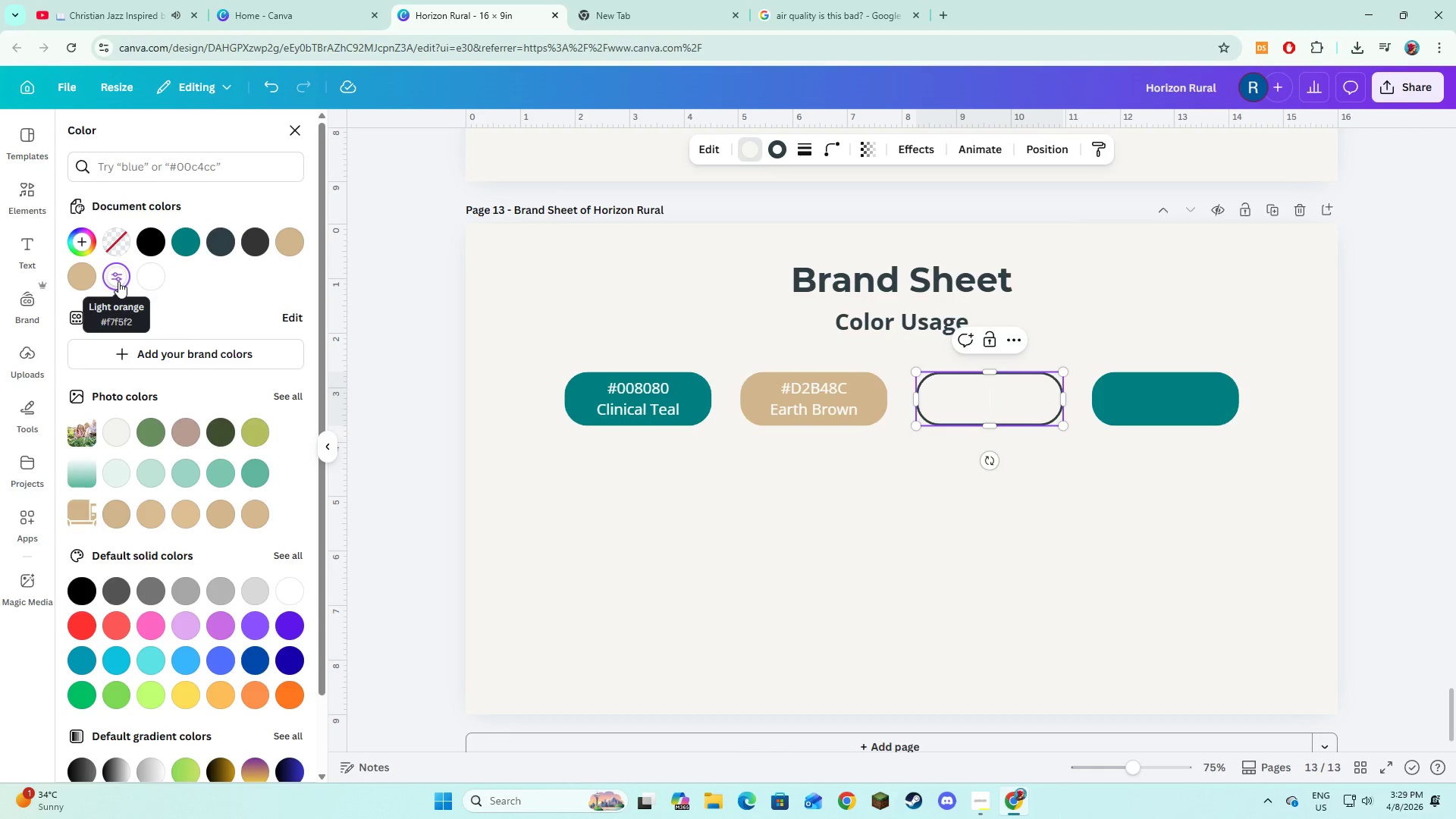 
type(F7=)
key(Backspace)
key(Backspace)
key(Backspace)
type(#F&)
key(Backspace)
type(7F5F2)
 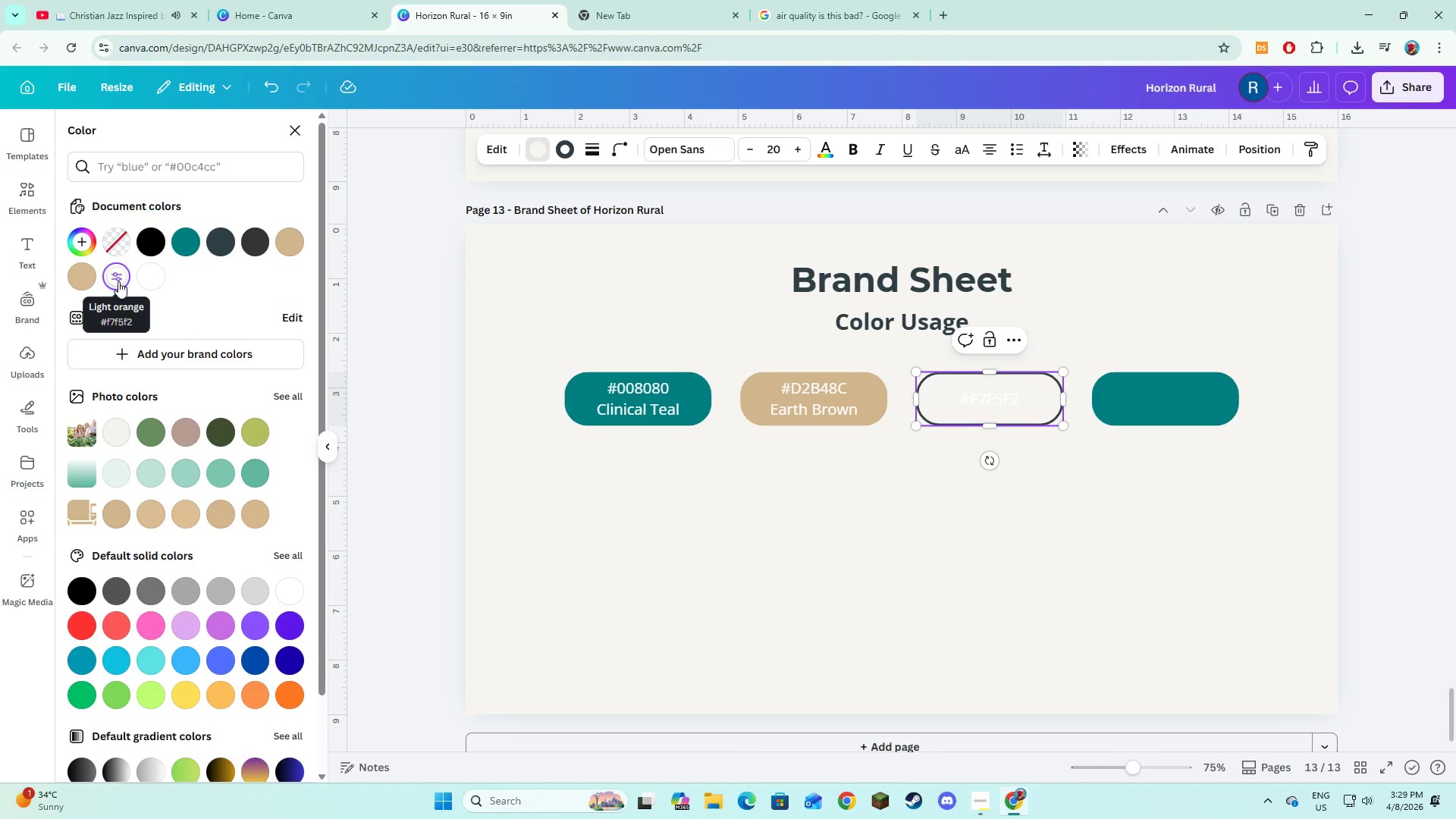 
key(Enter)
 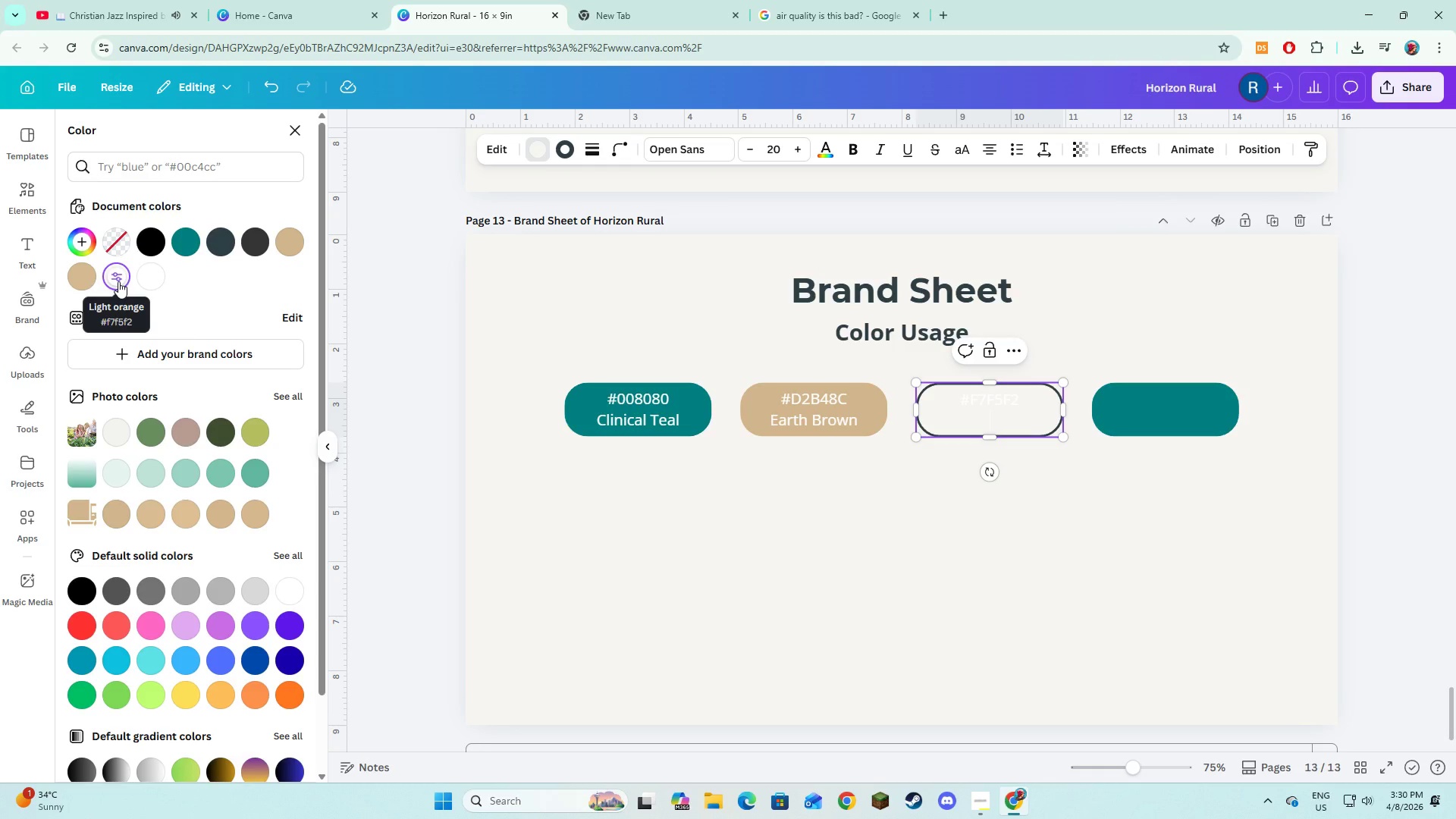 
wait(9.47)
 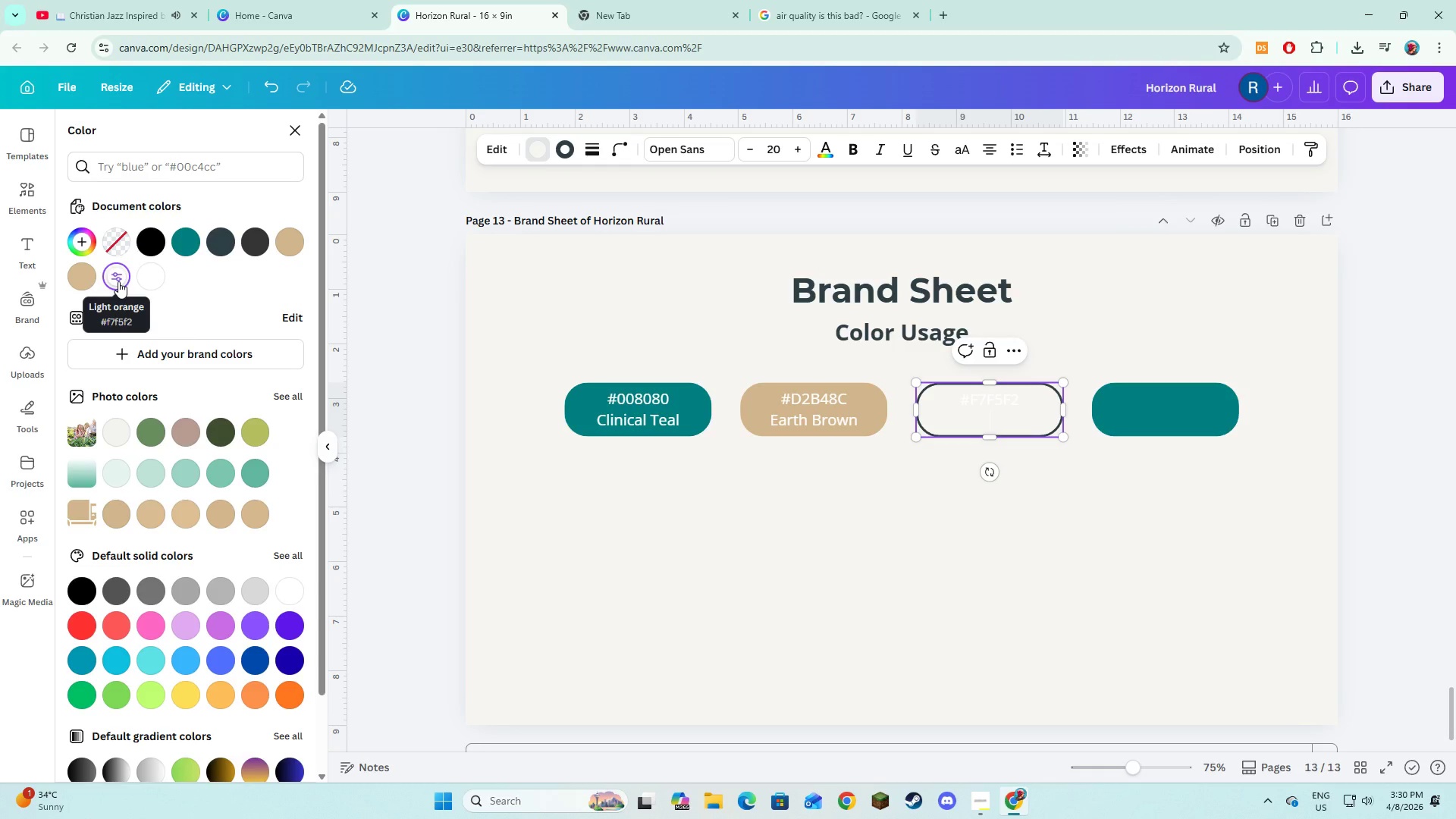 
type(Soft Cream)
 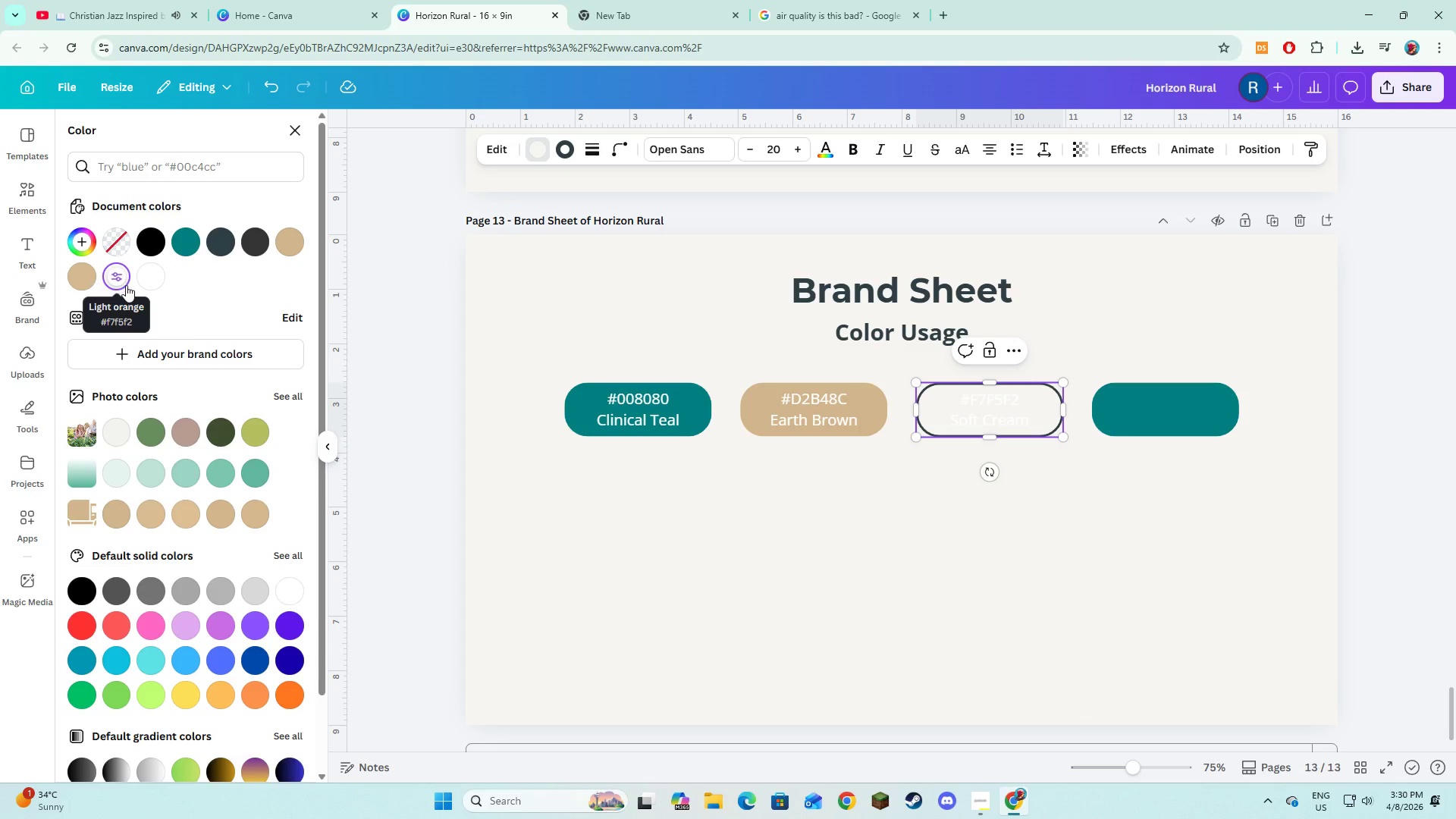 
key(Control+A)
 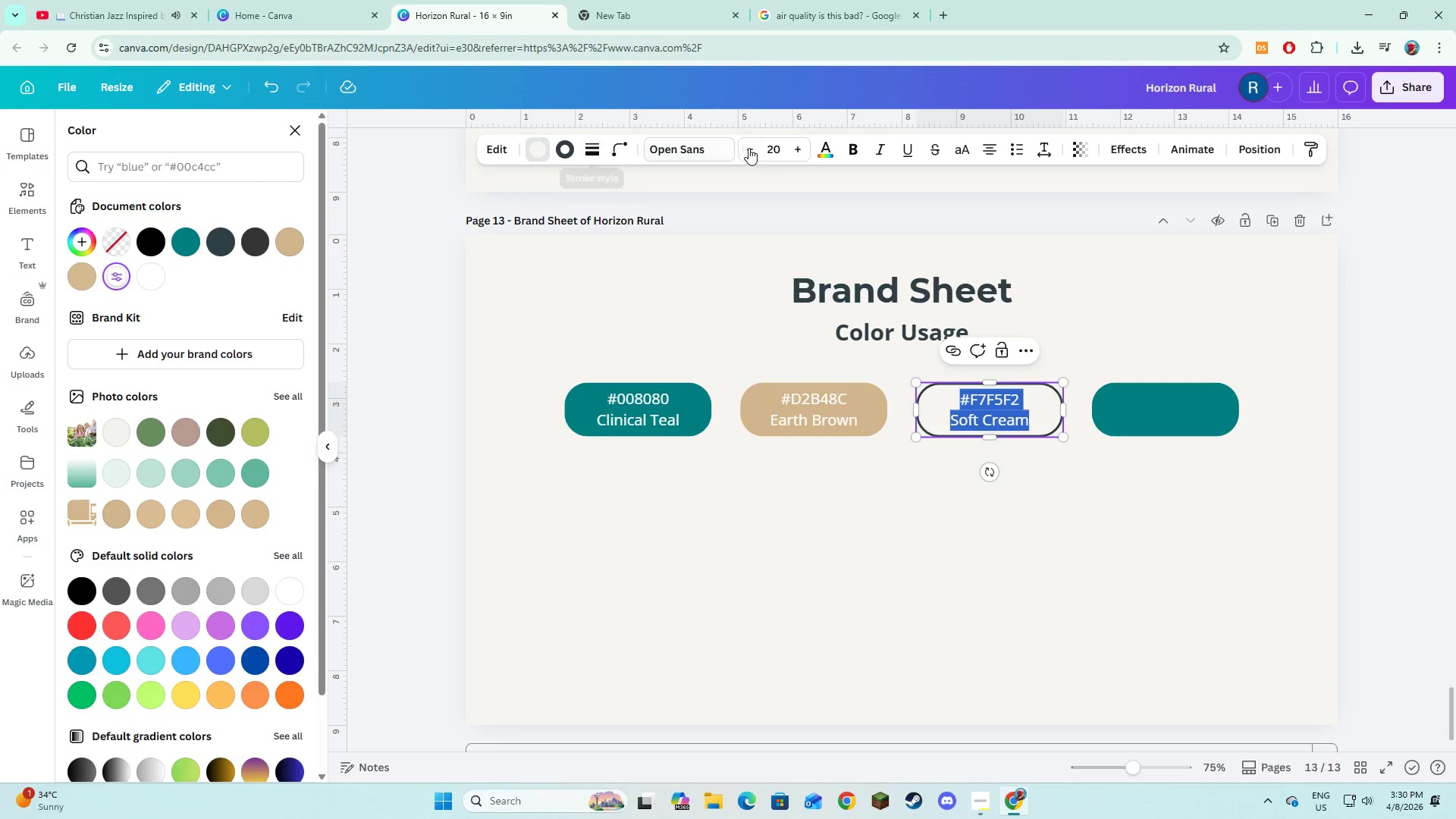 
left_click([824, 147])
 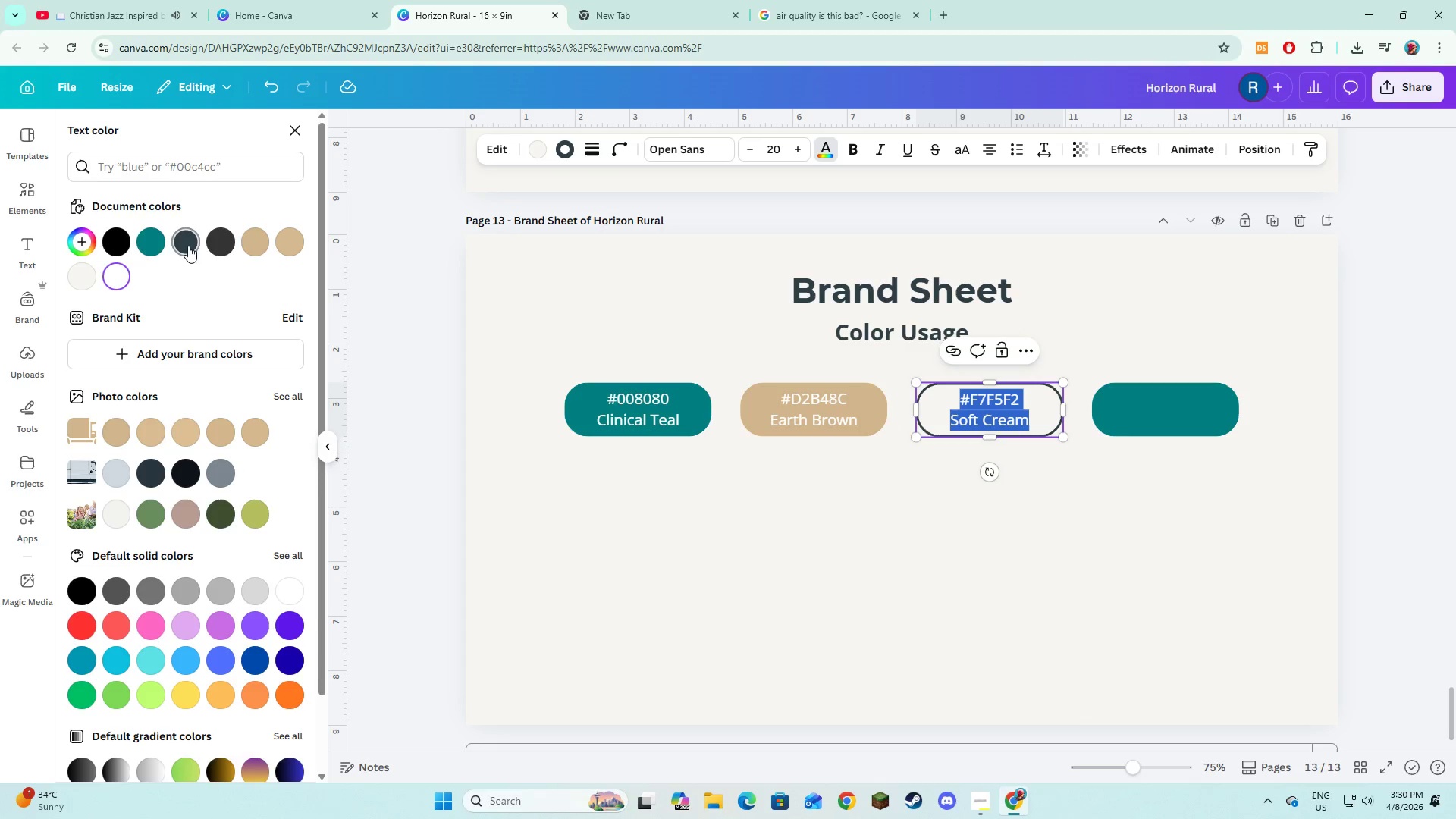 
left_click([188, 246])
 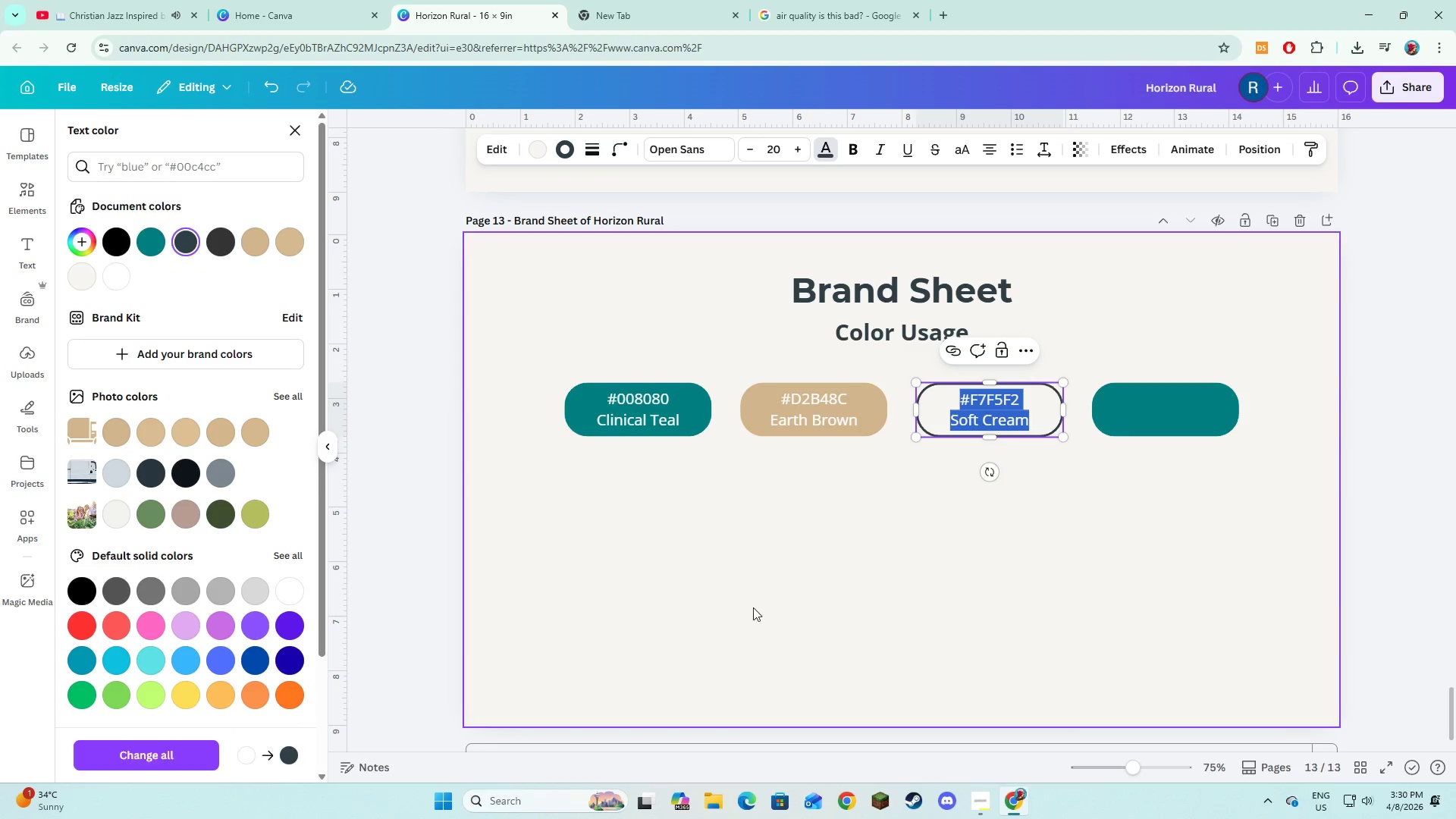 
left_click([781, 624])
 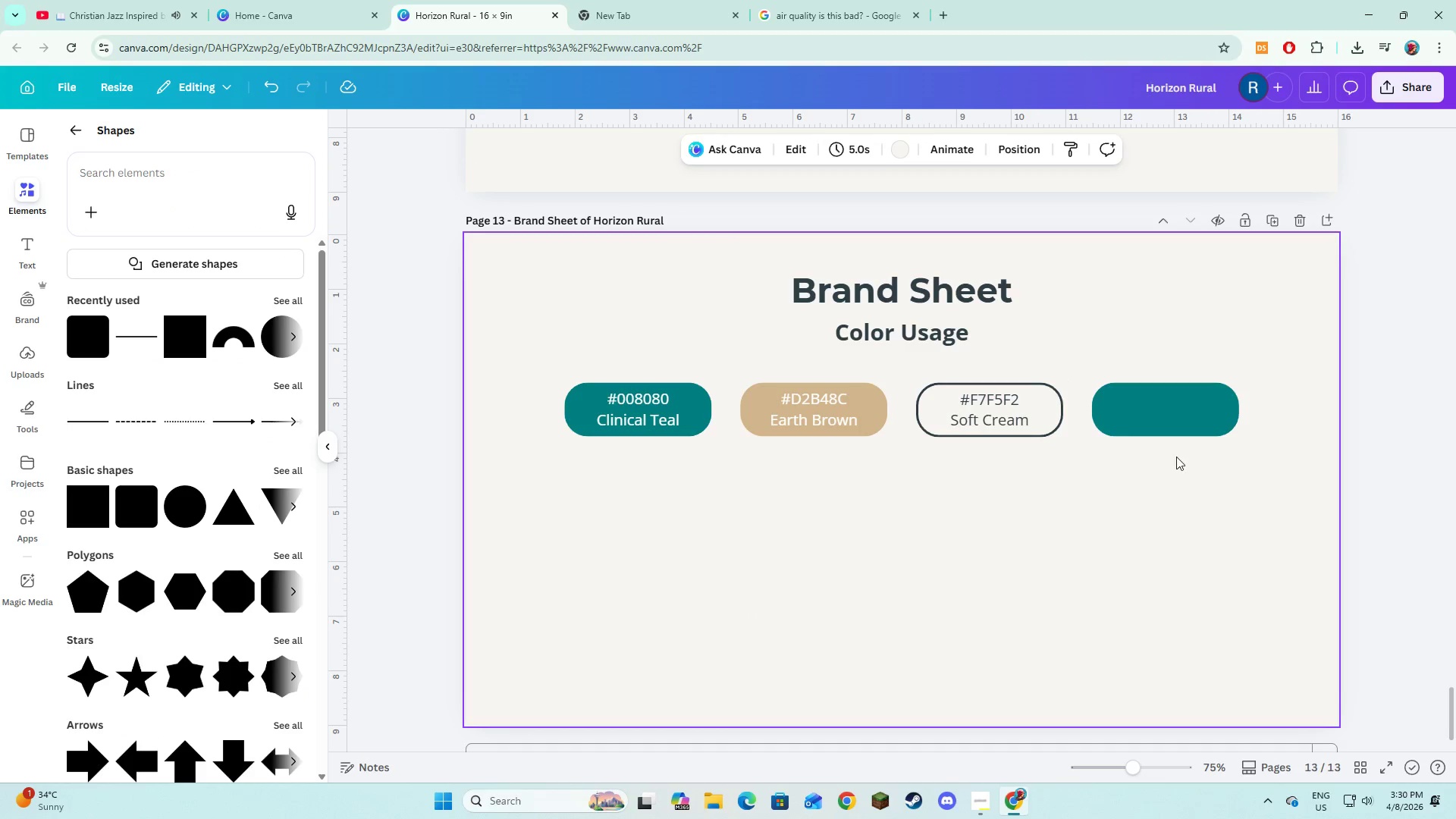 
left_click([1165, 416])
 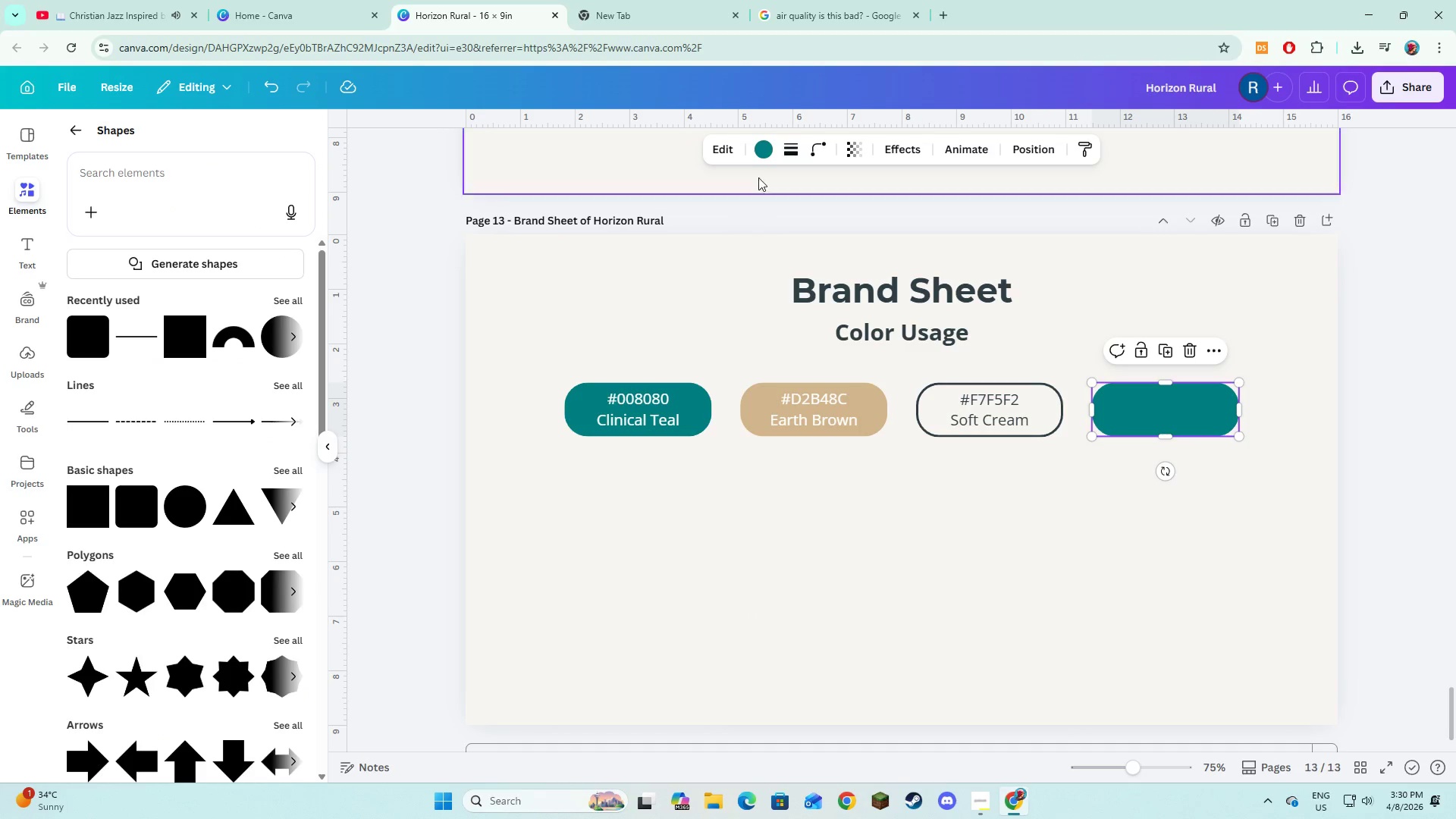 
left_click([759, 155])
 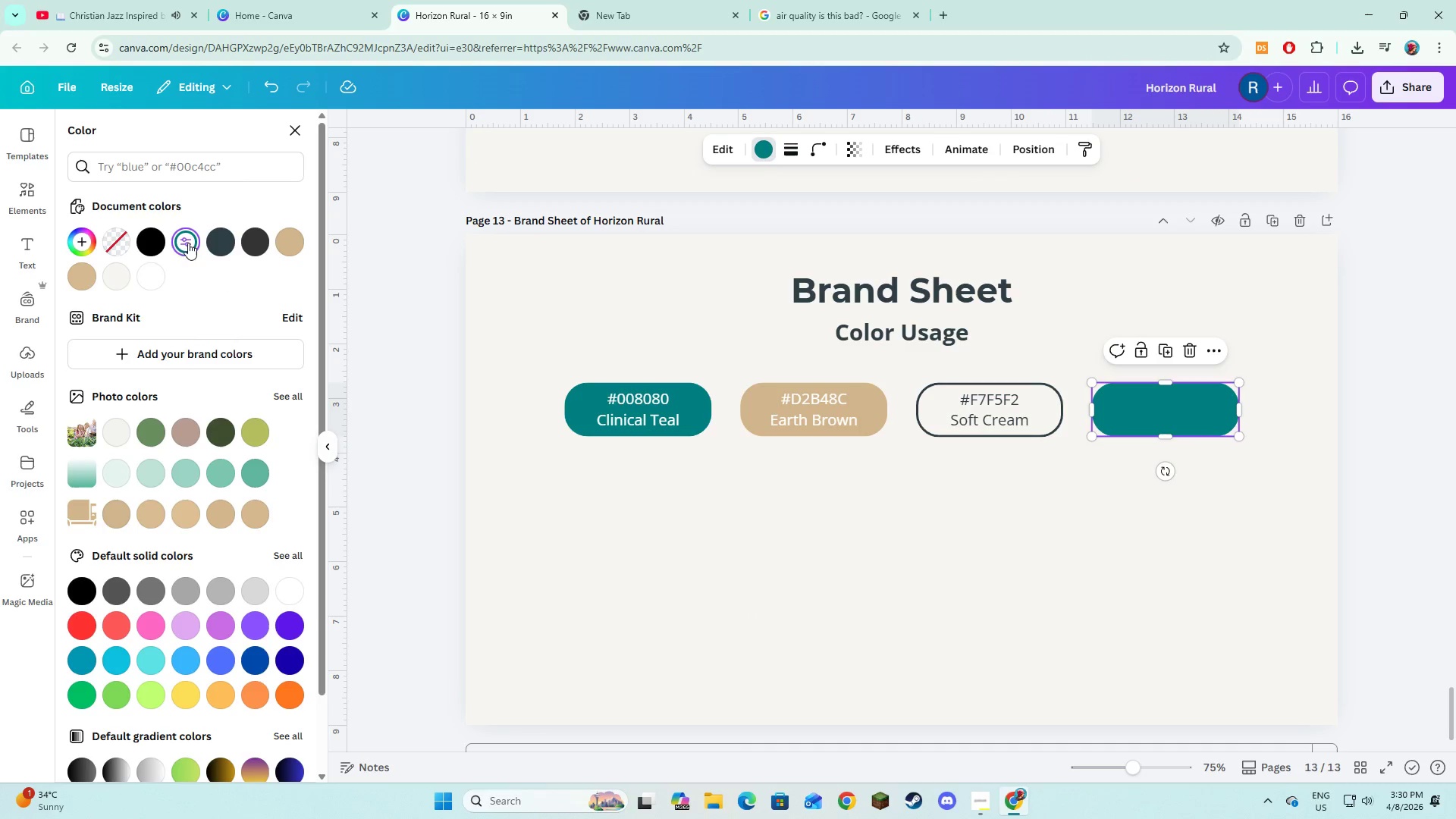 
left_click([213, 243])
 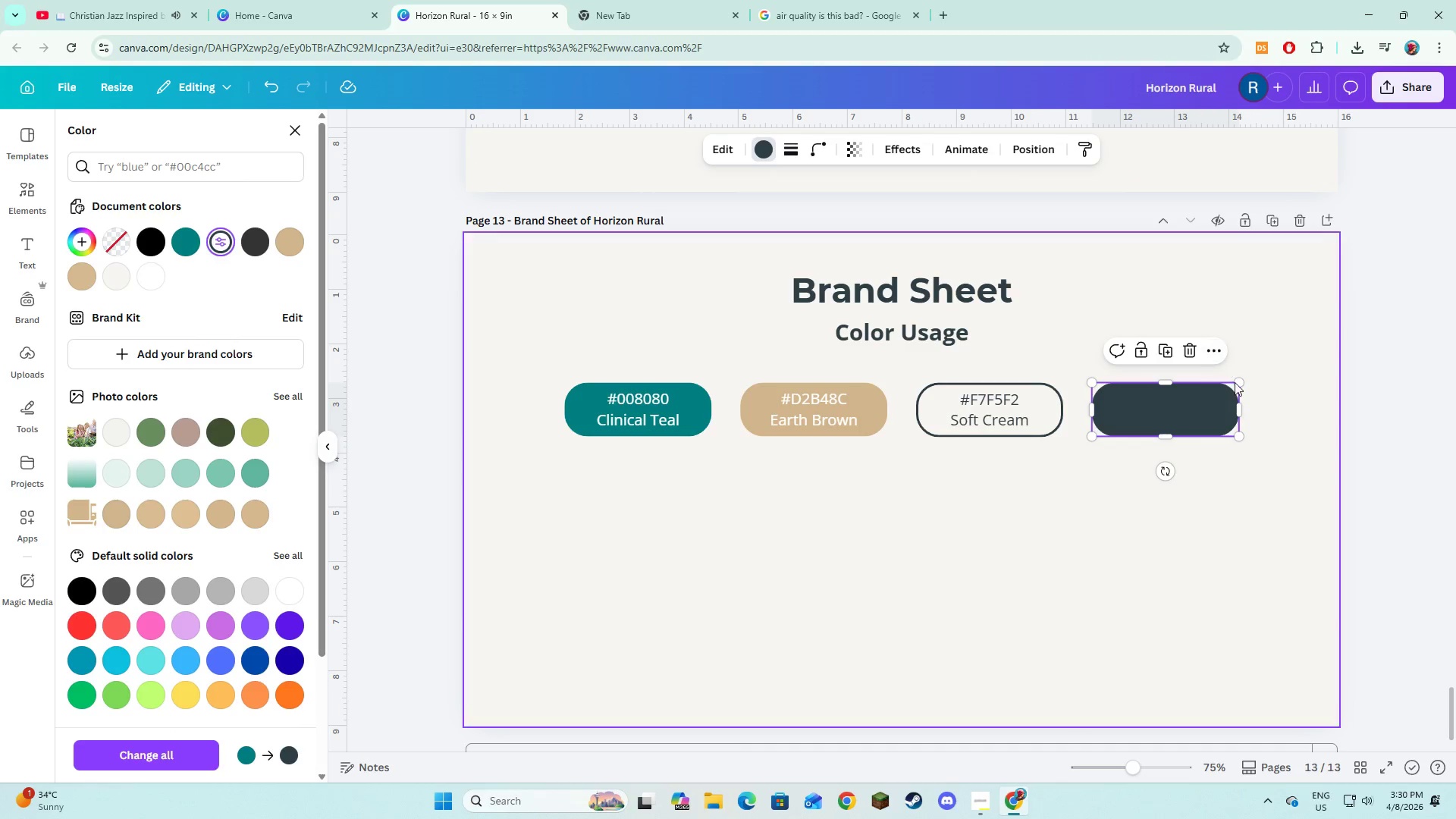 
double_click([1175, 414])
 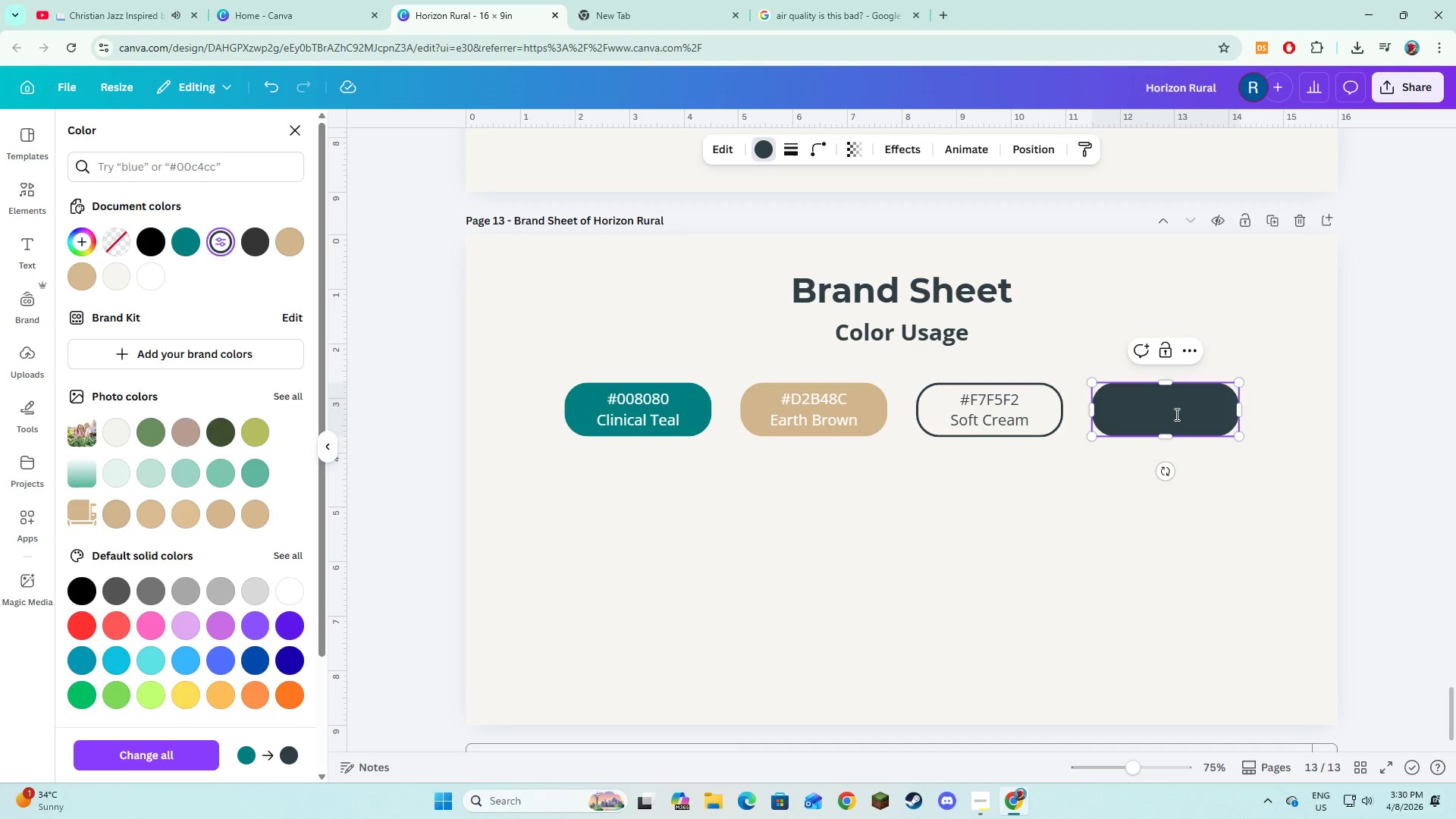 
left_click([1175, 414])
 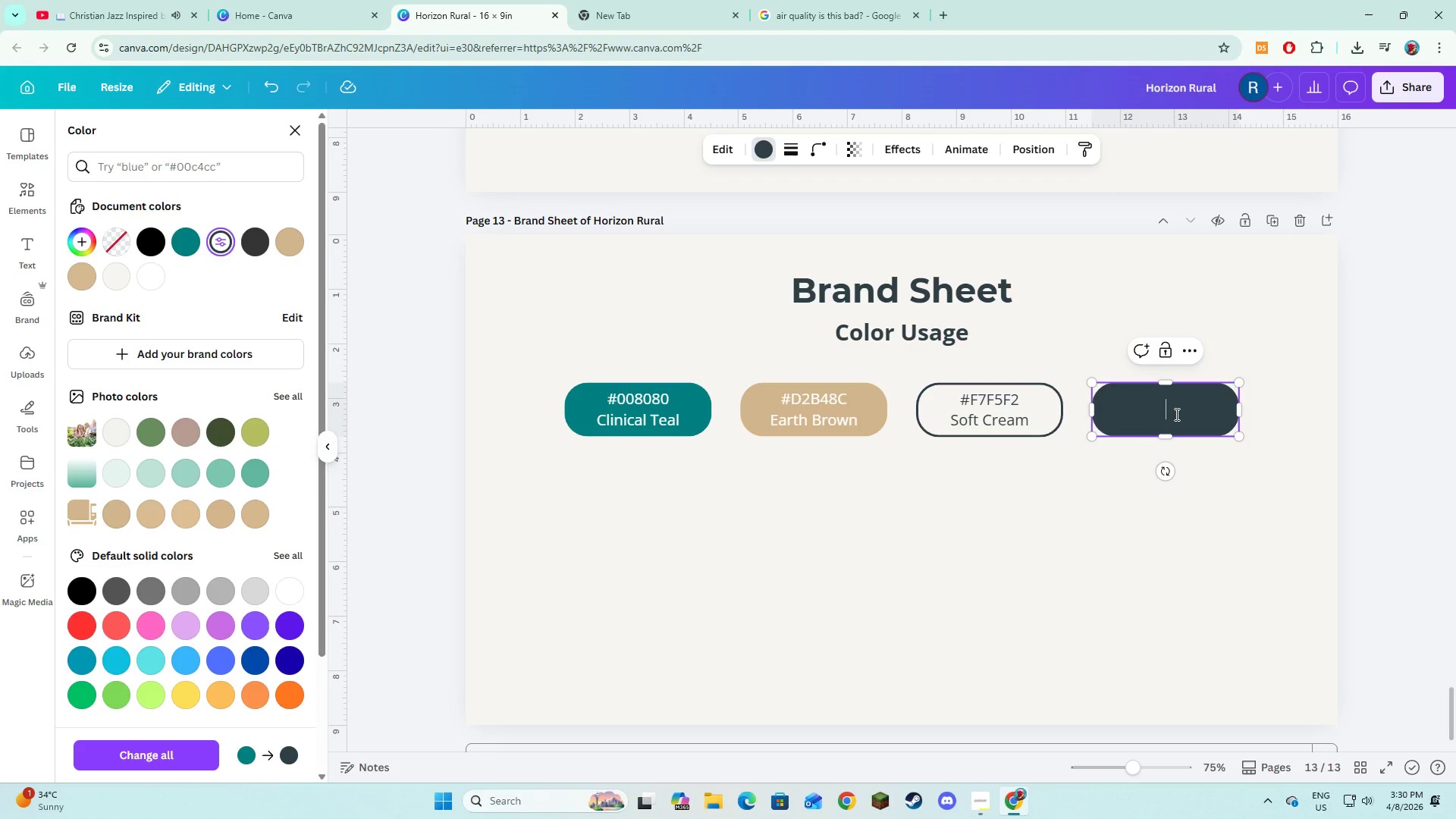 
key(Shift+3)
 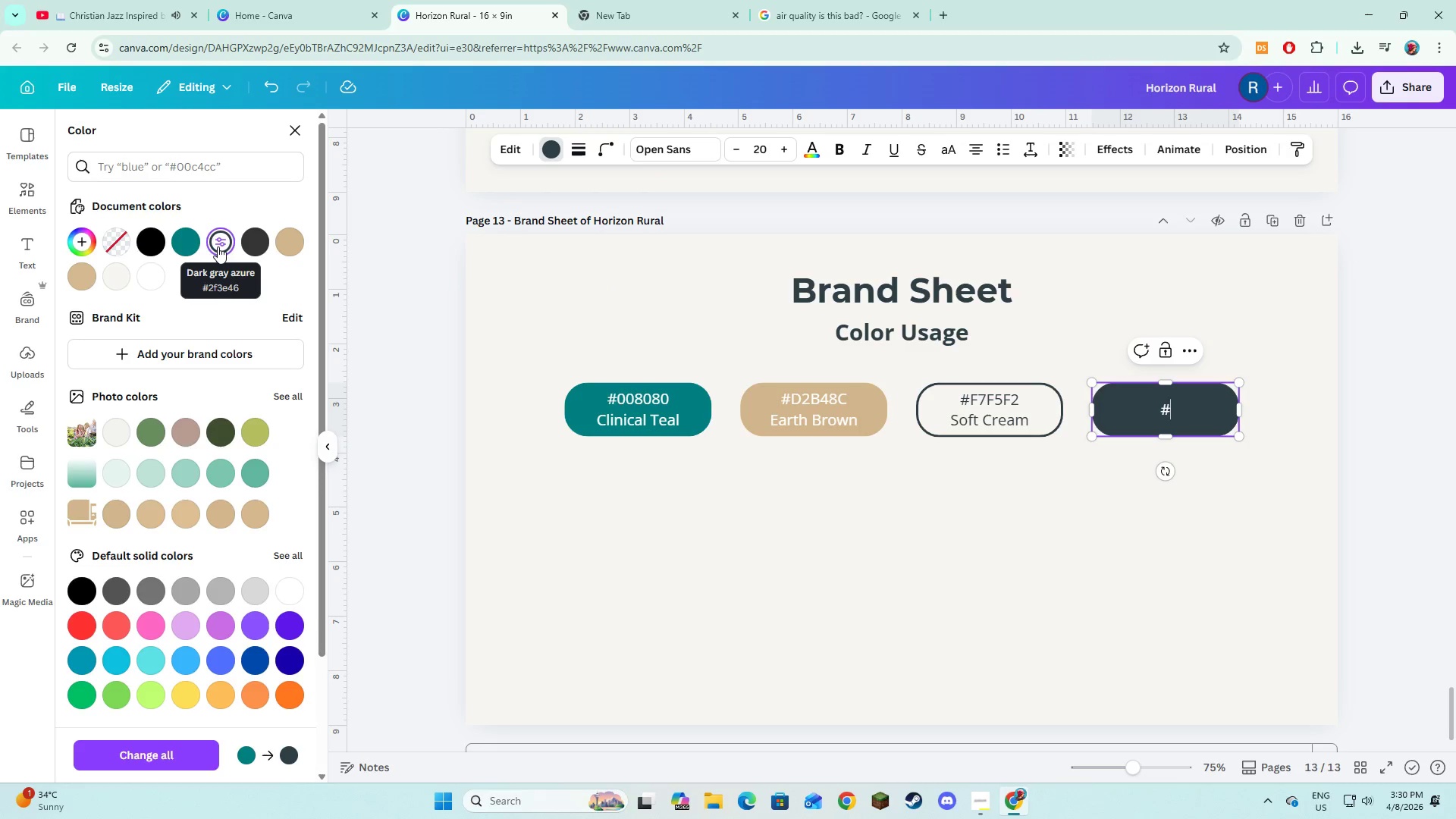 
type(2F3E46)
 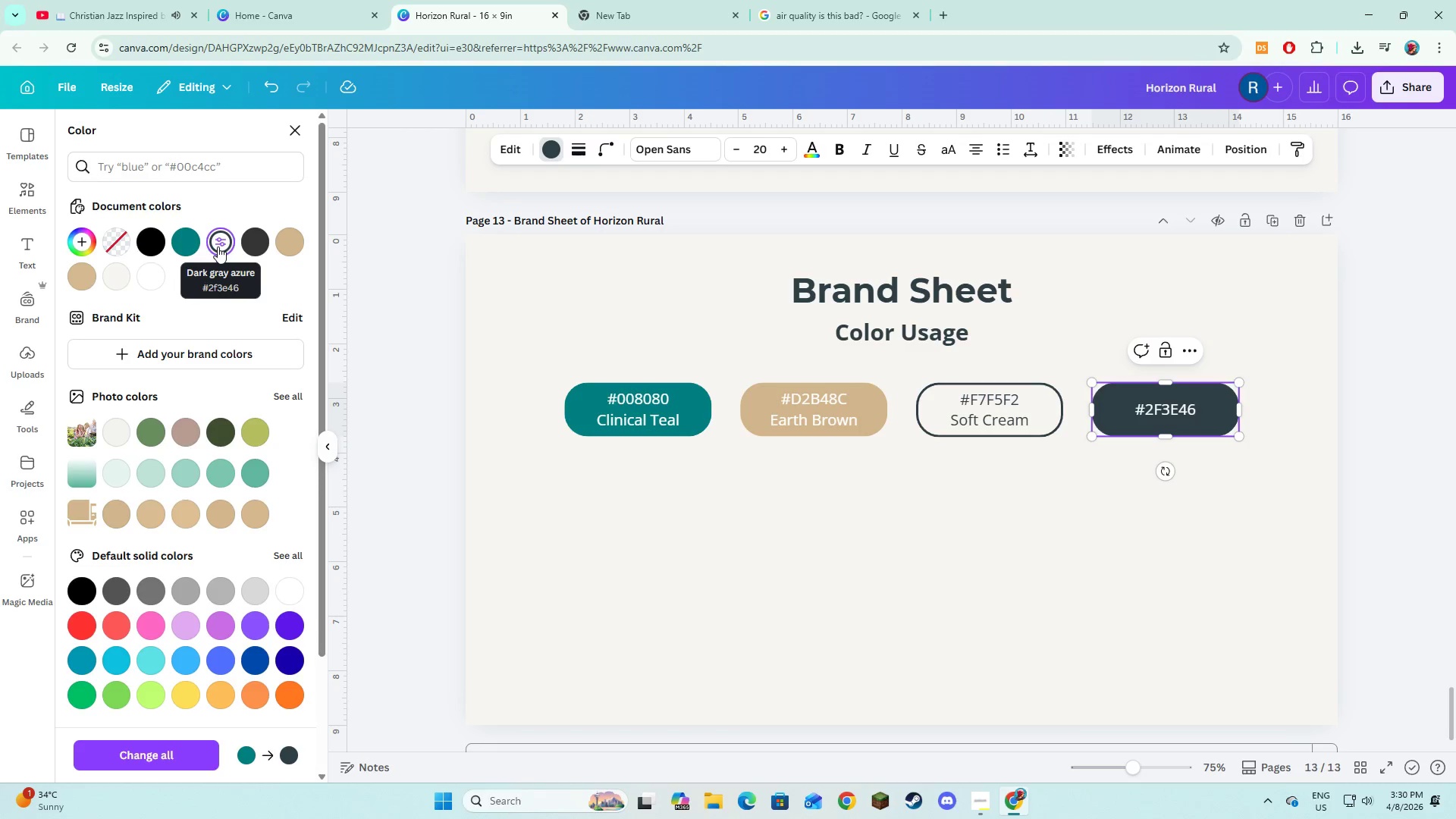 
key(Enter)
 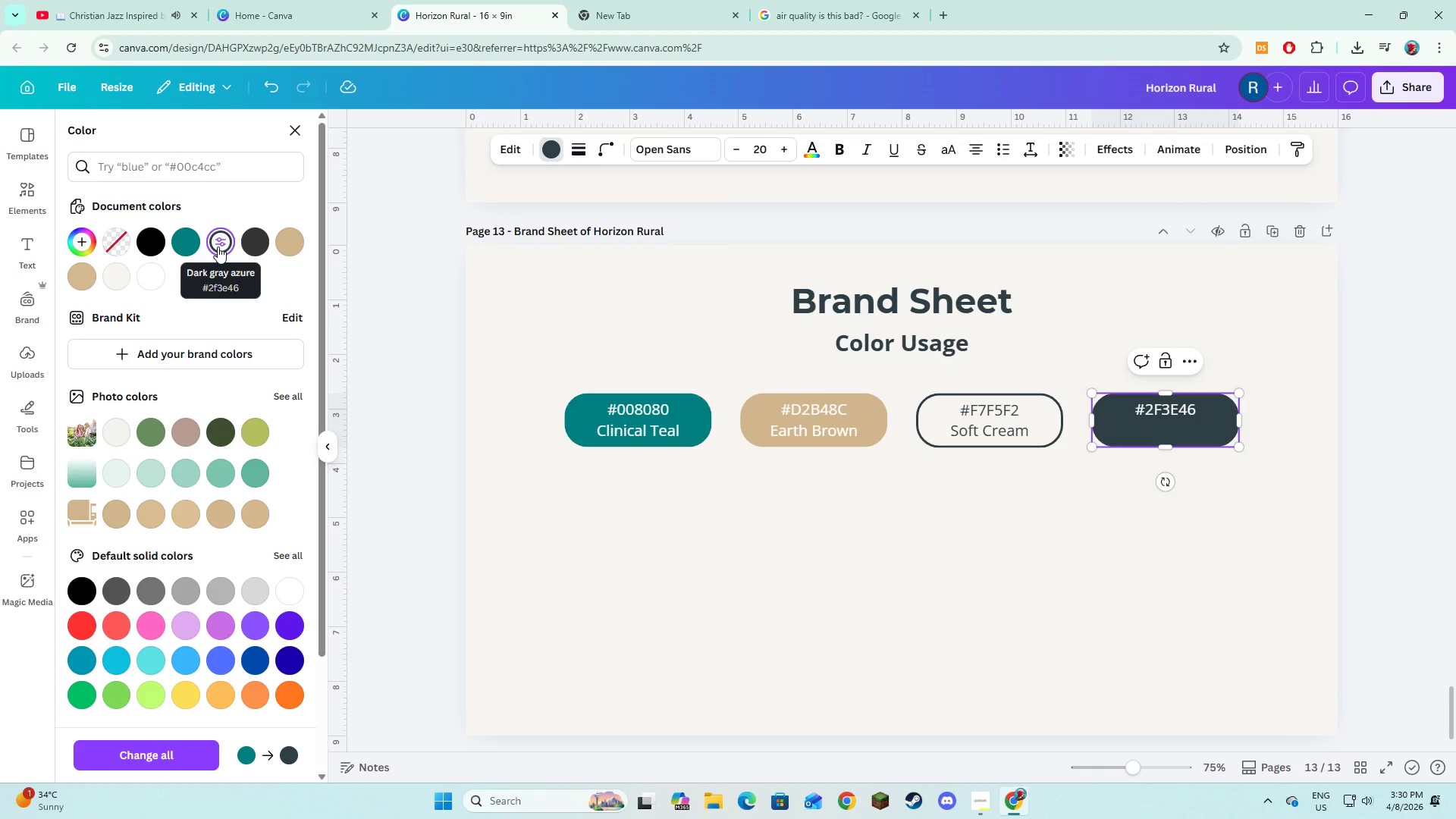 
type(Deep Slate)
 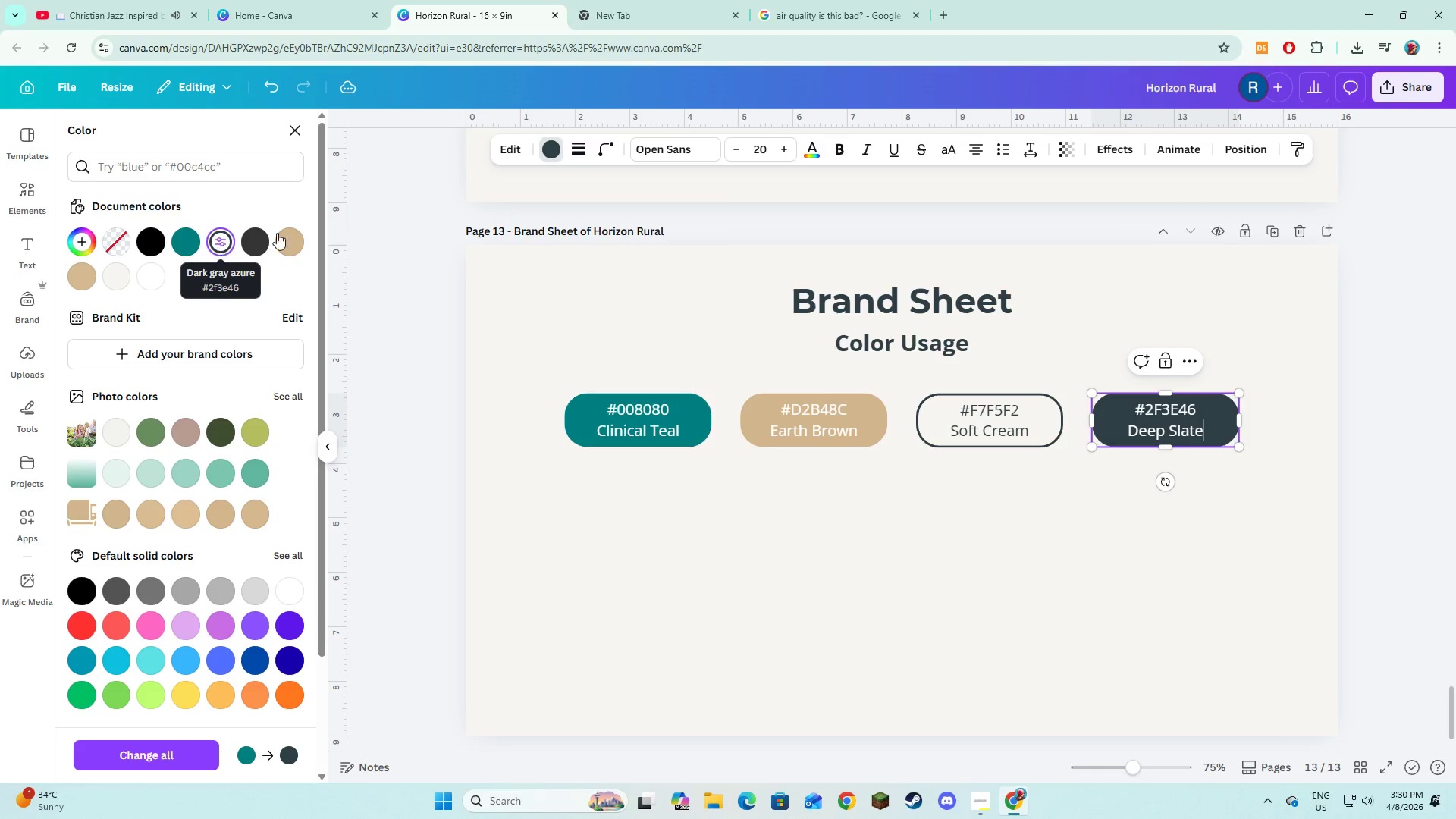 
left_click([648, 419])
 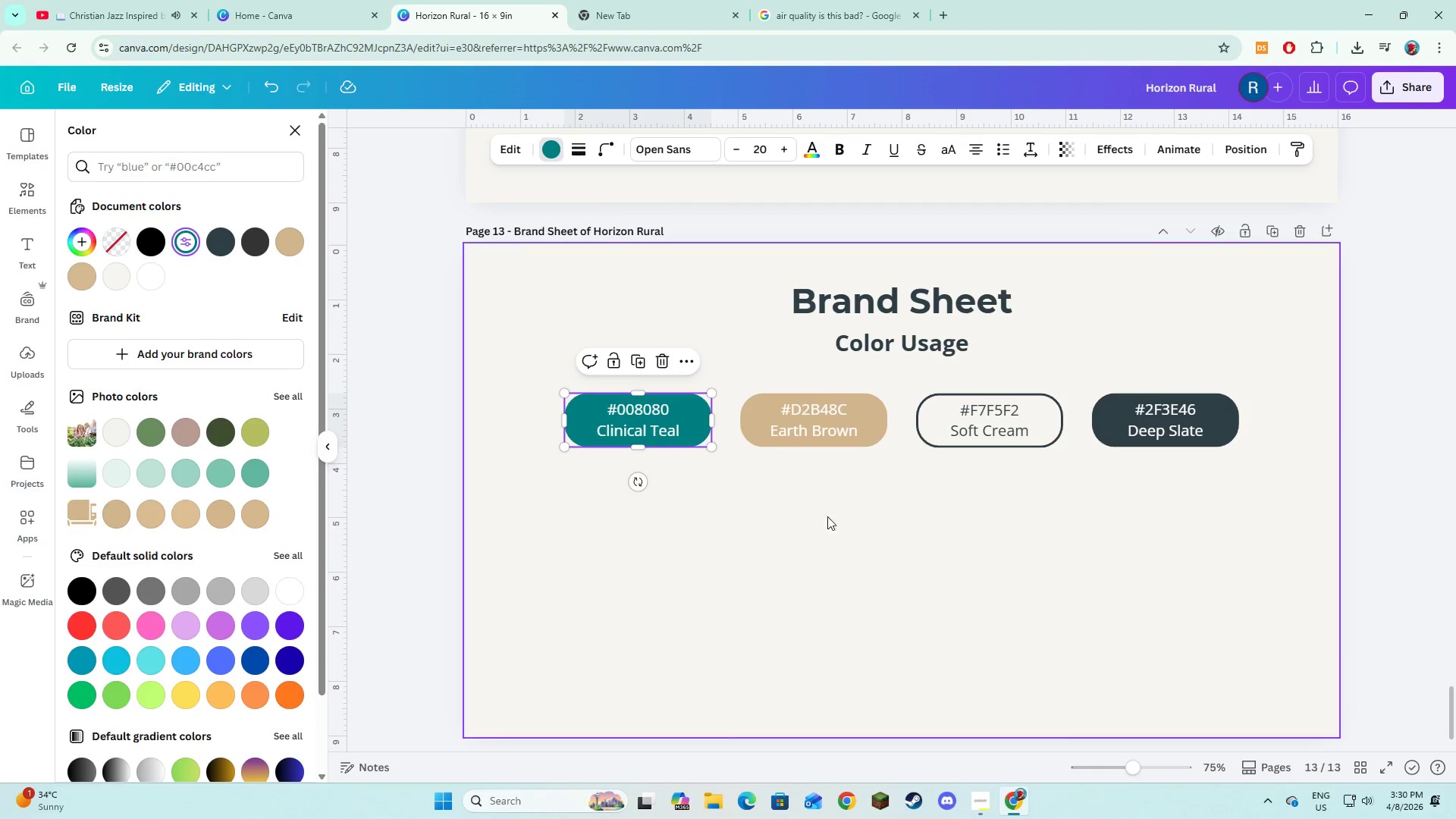 
left_click([854, 532])
 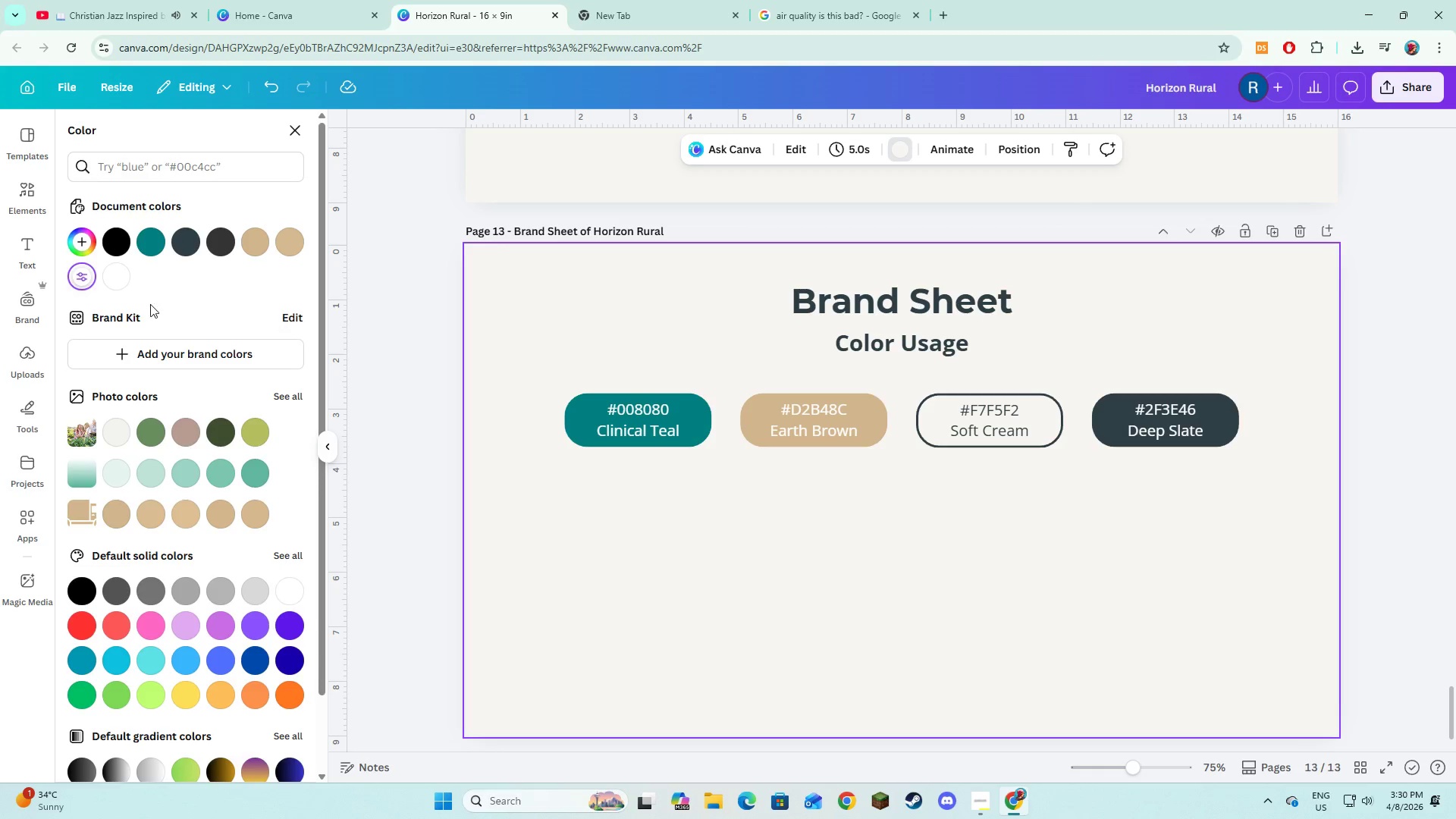 
left_click([27, 251])
 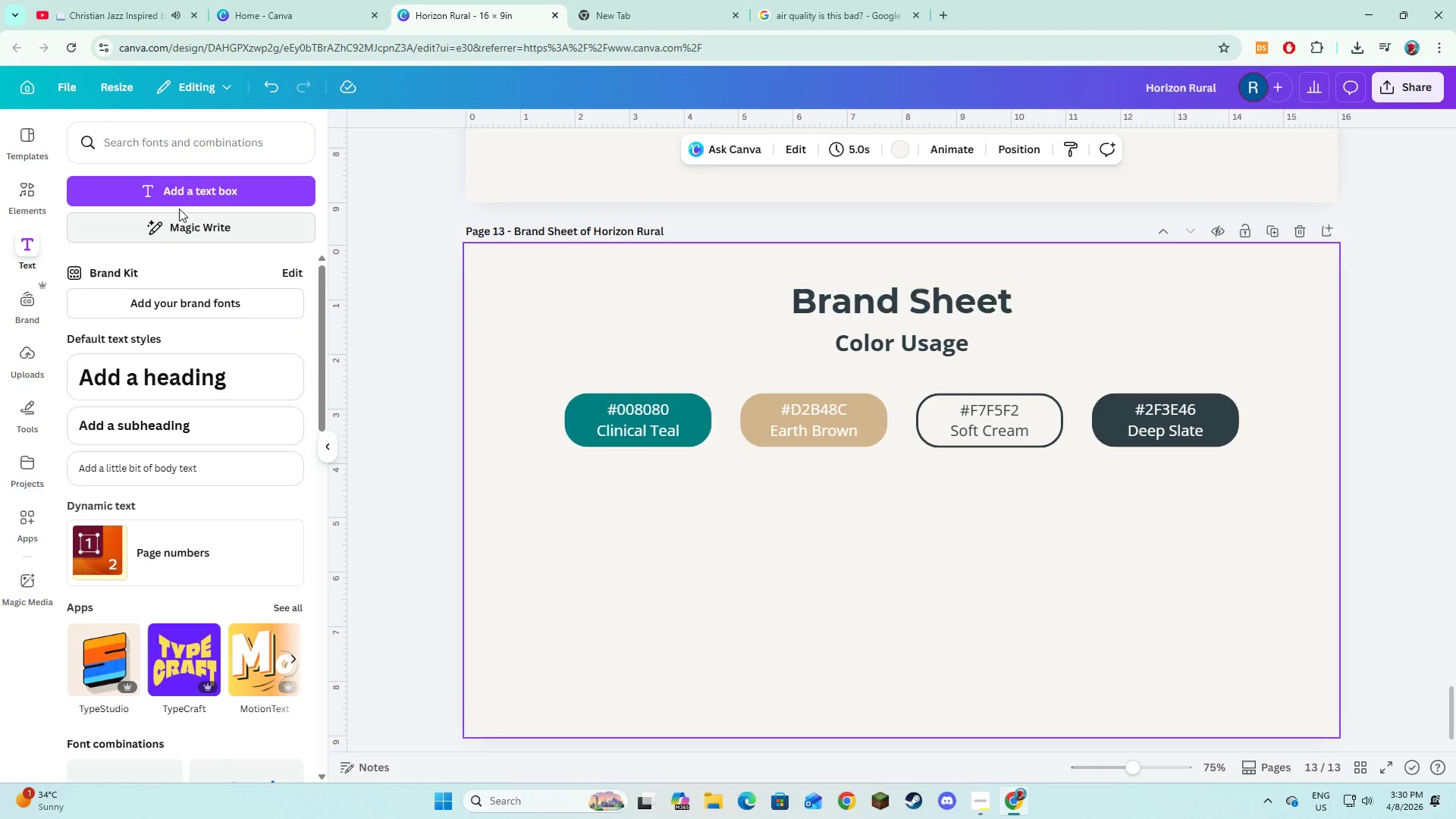 
left_click([179, 199])
 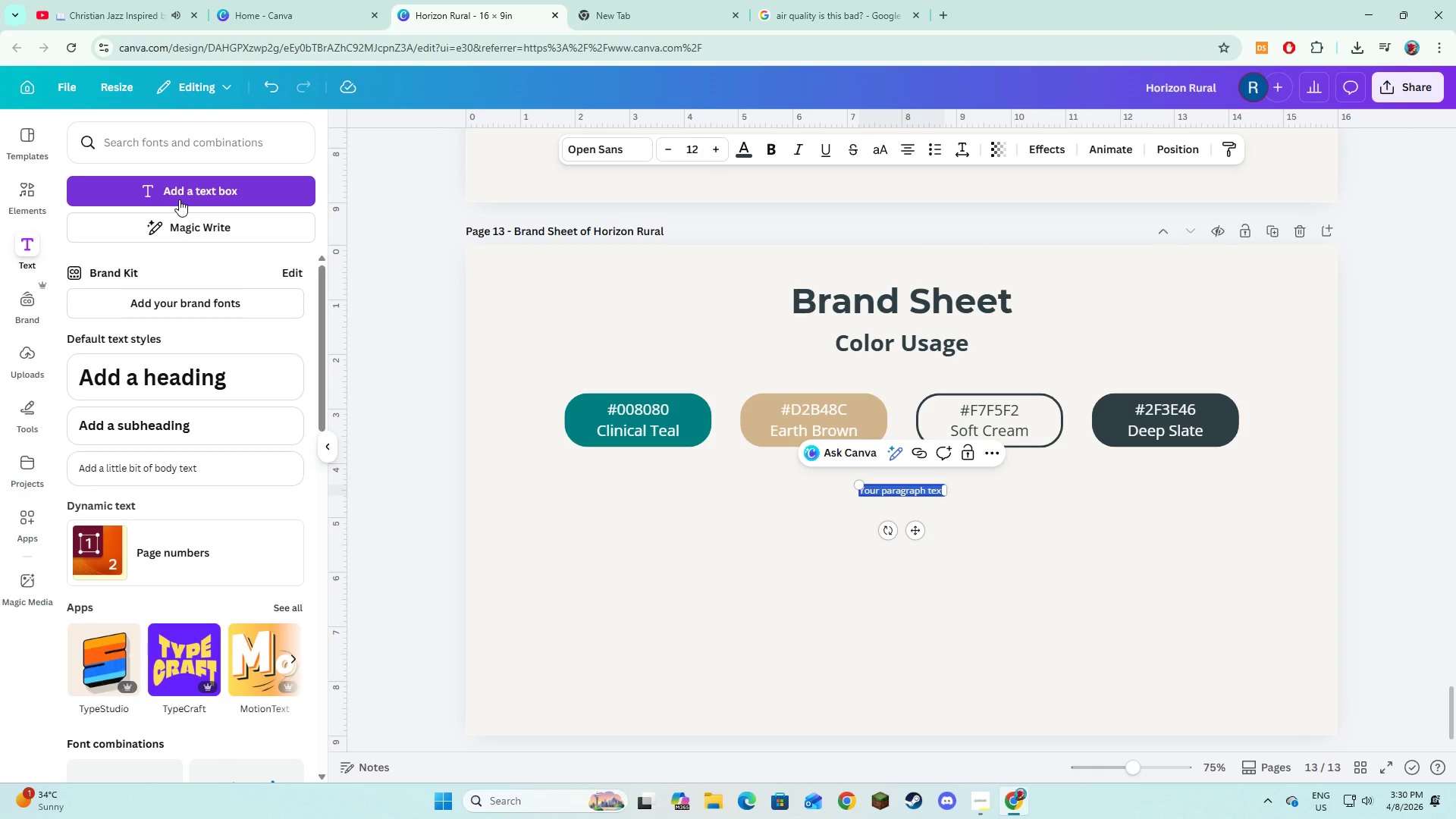 
wait(6.23)
 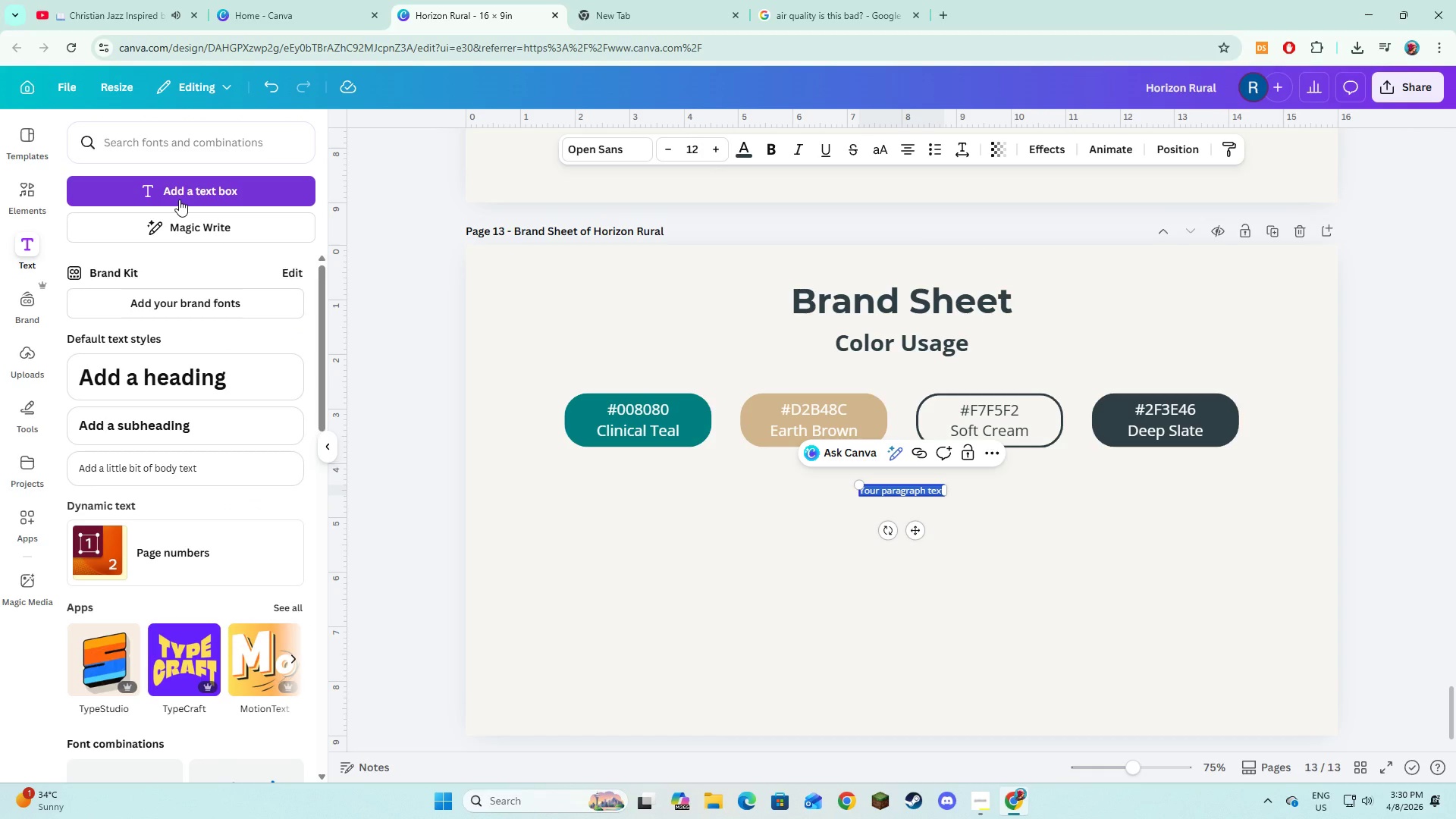 
type(Primary Brand, Charts, )
 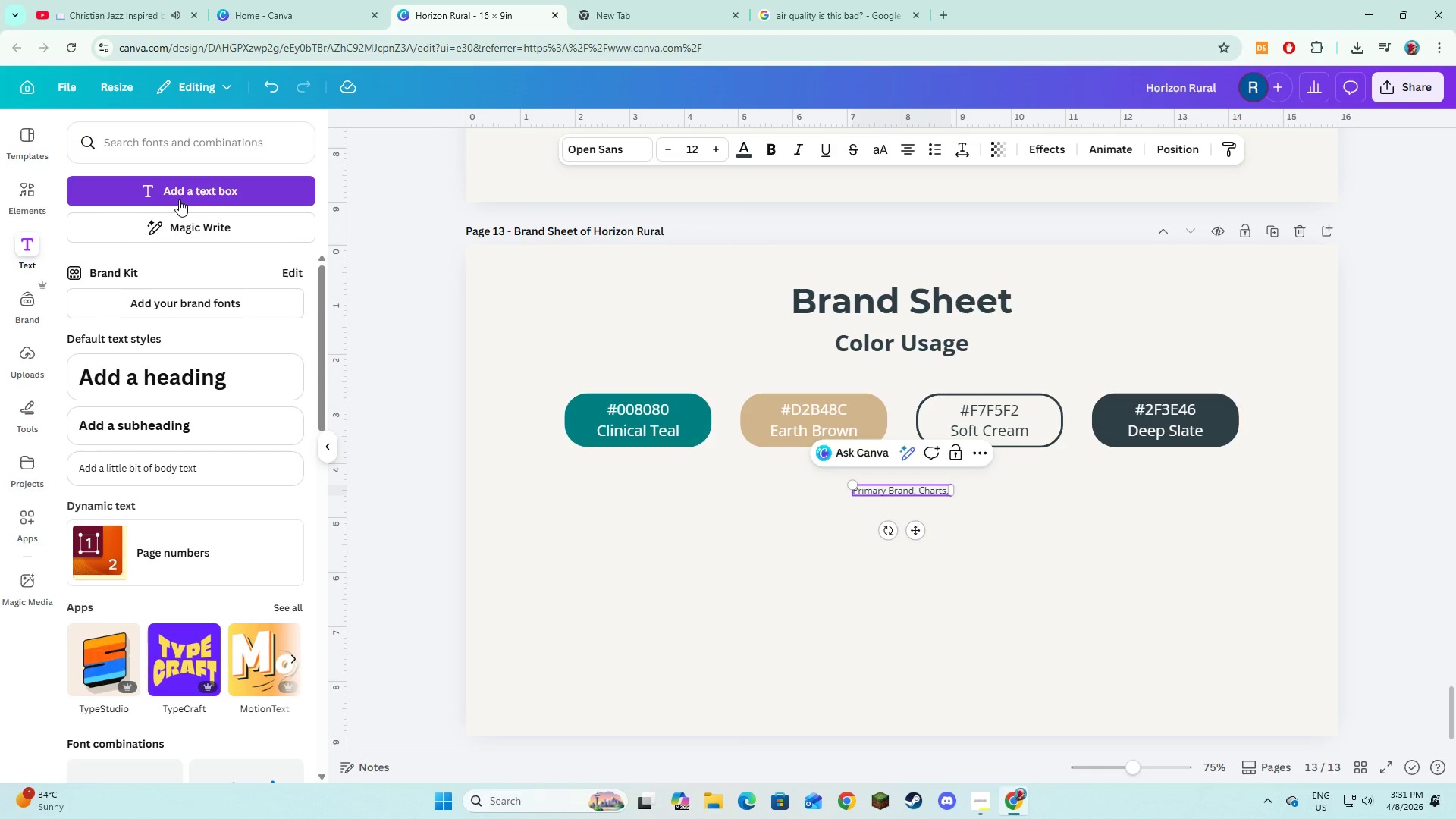 
scroll: coordinate [741, 343], scroll_direction: up, amount: 12.0
 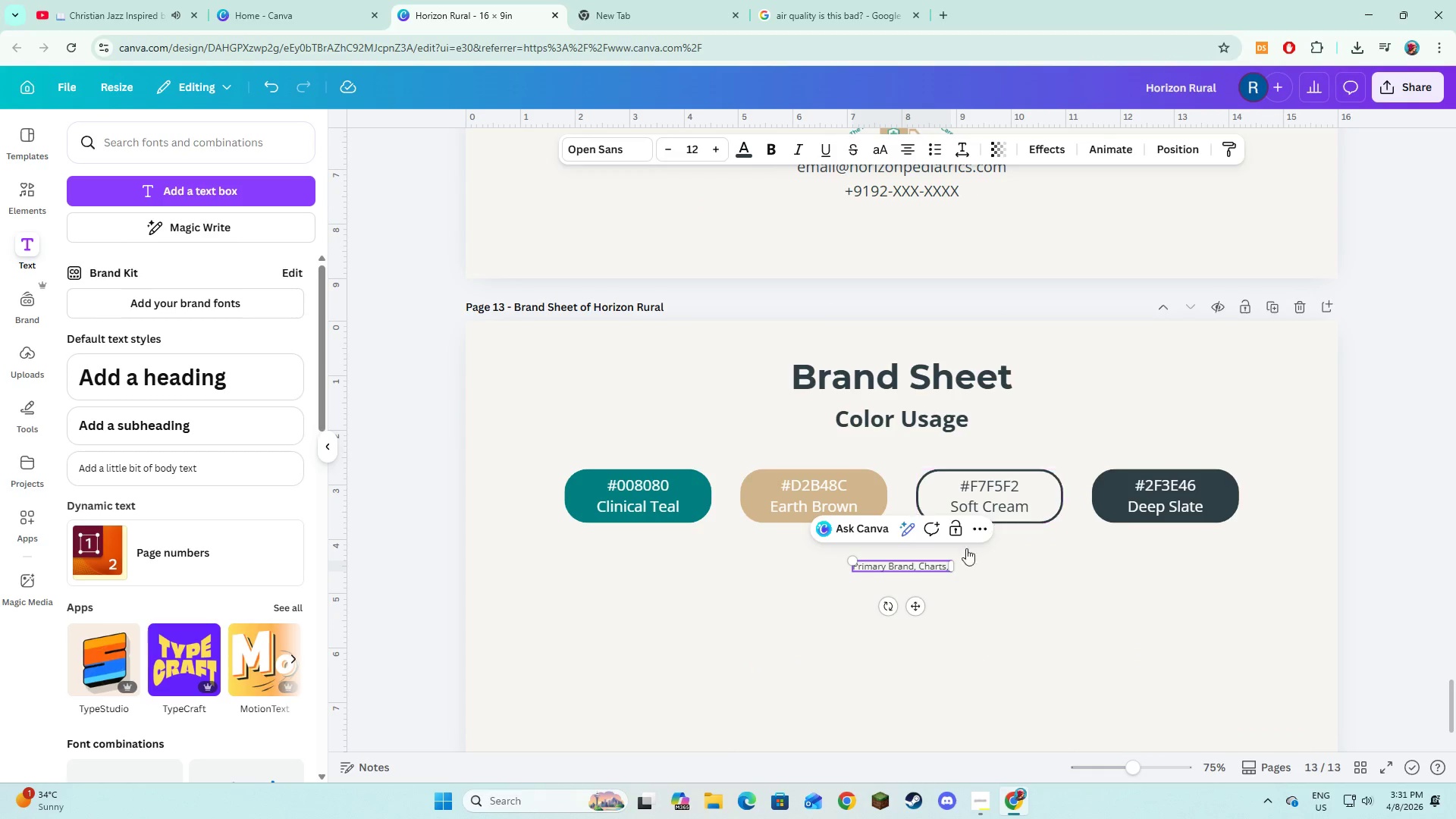 
left_click([944, 569])
 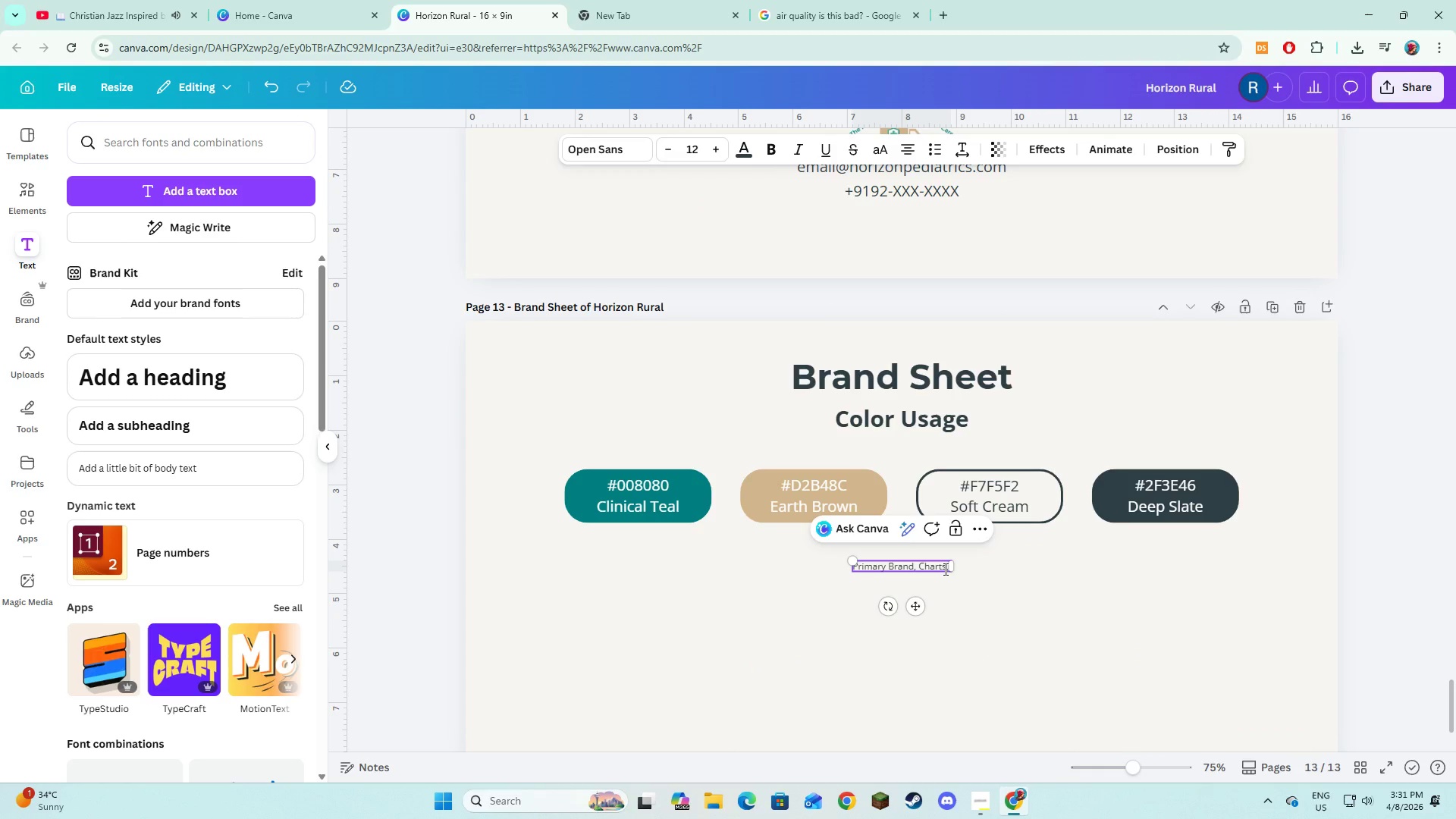 
key(ArrowRight)
 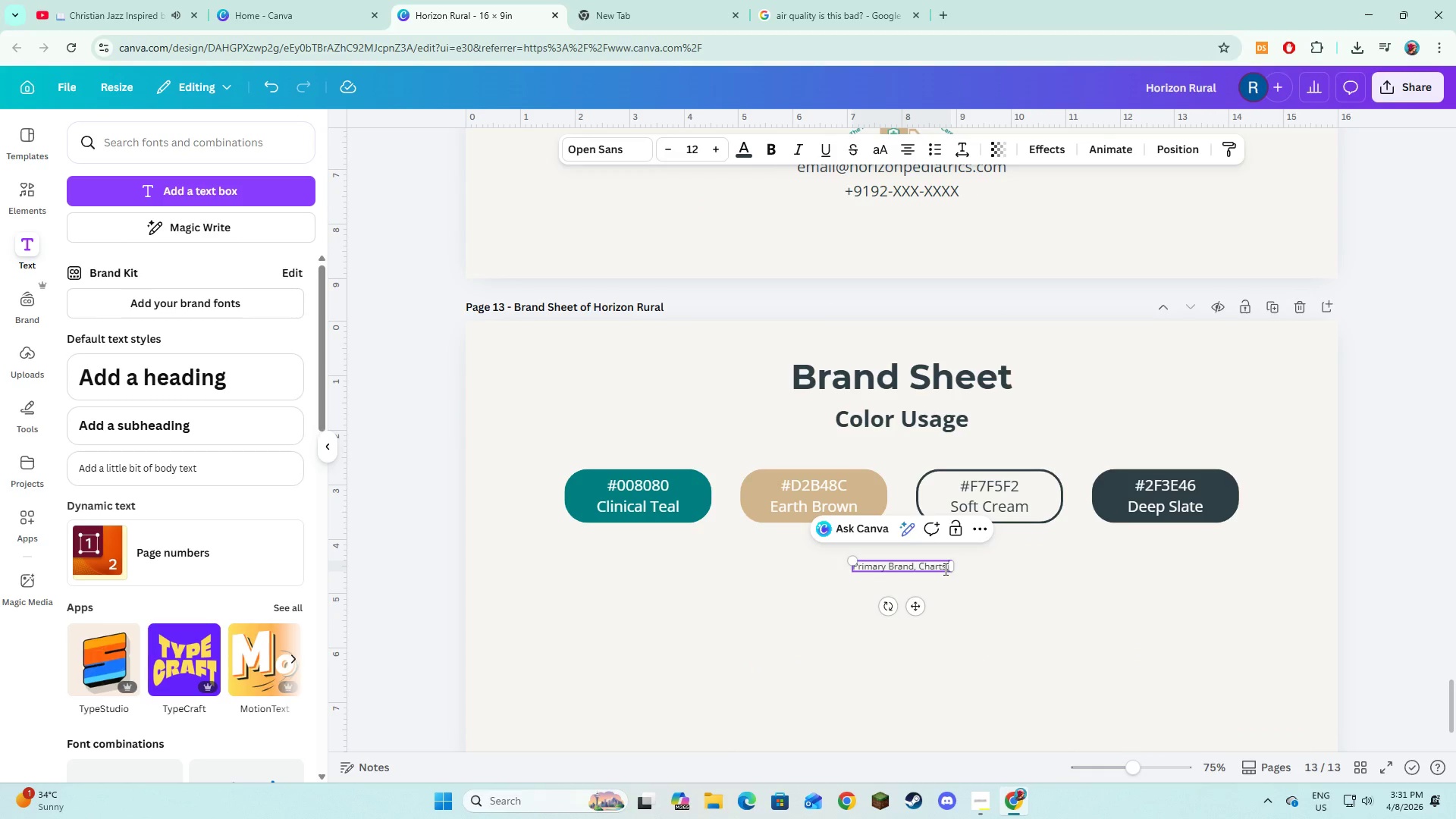 
key(Backspace)
 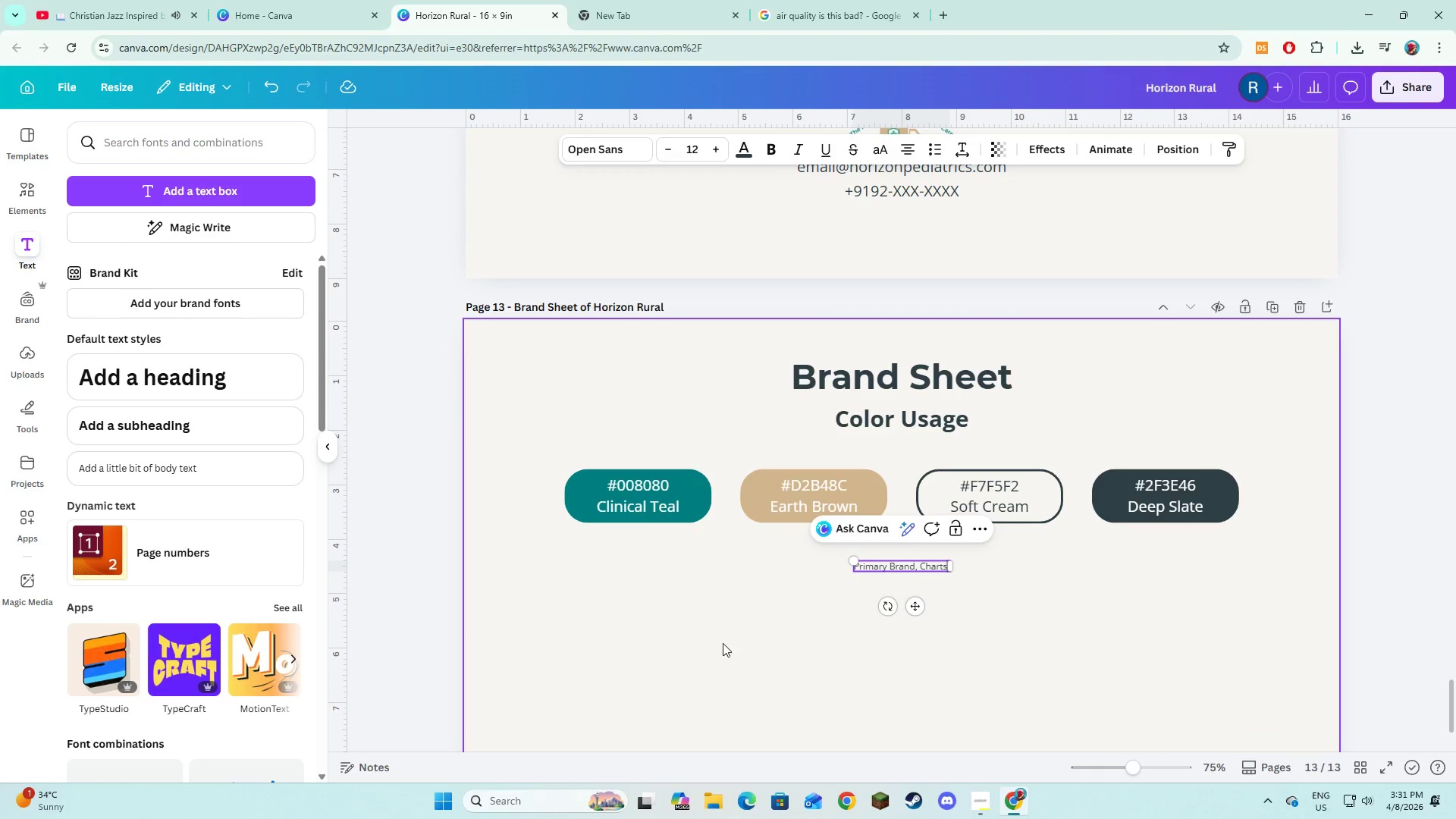 
left_click([723, 643])
 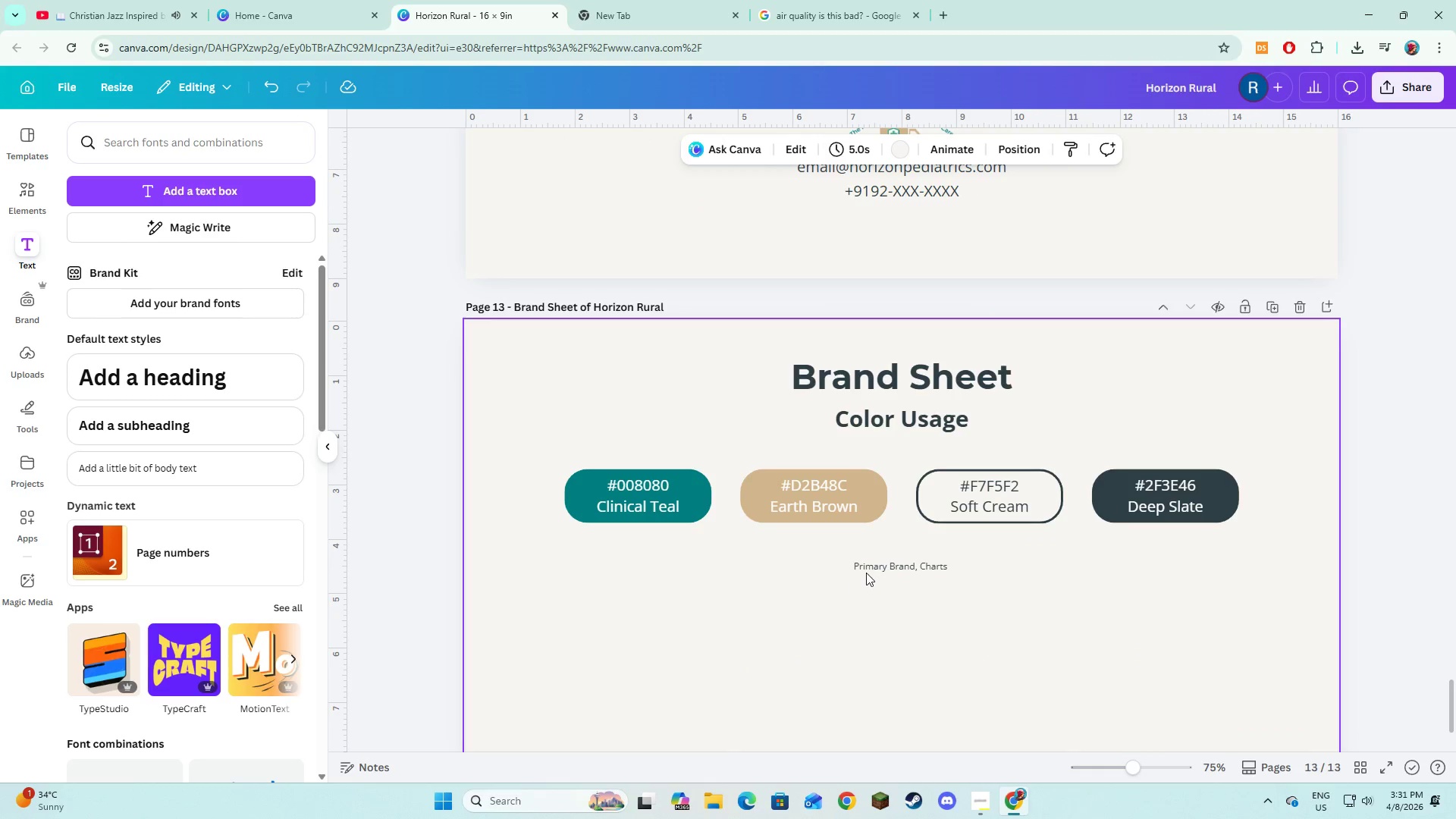 
left_click([875, 567])
 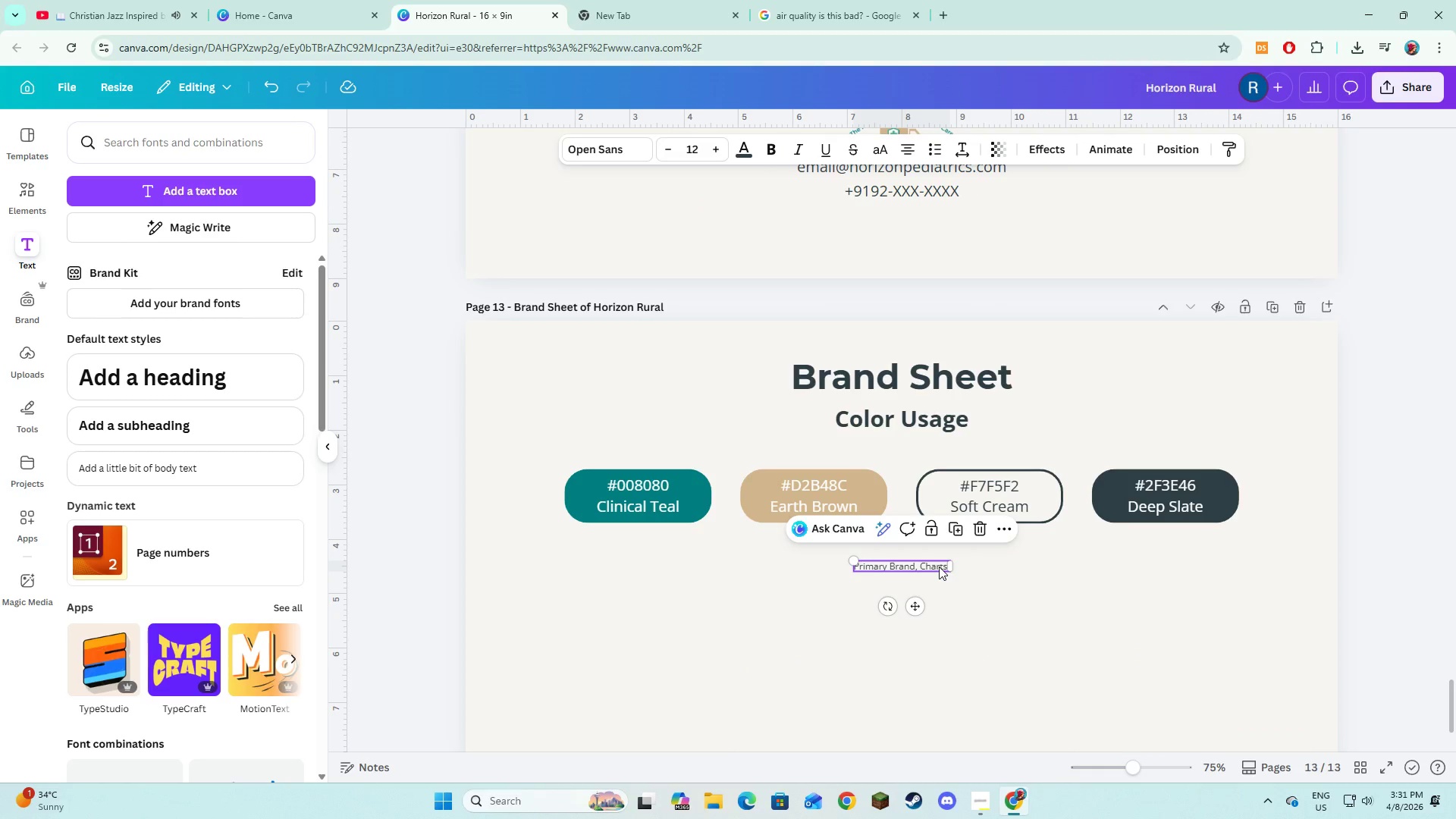 
left_click([940, 566])
 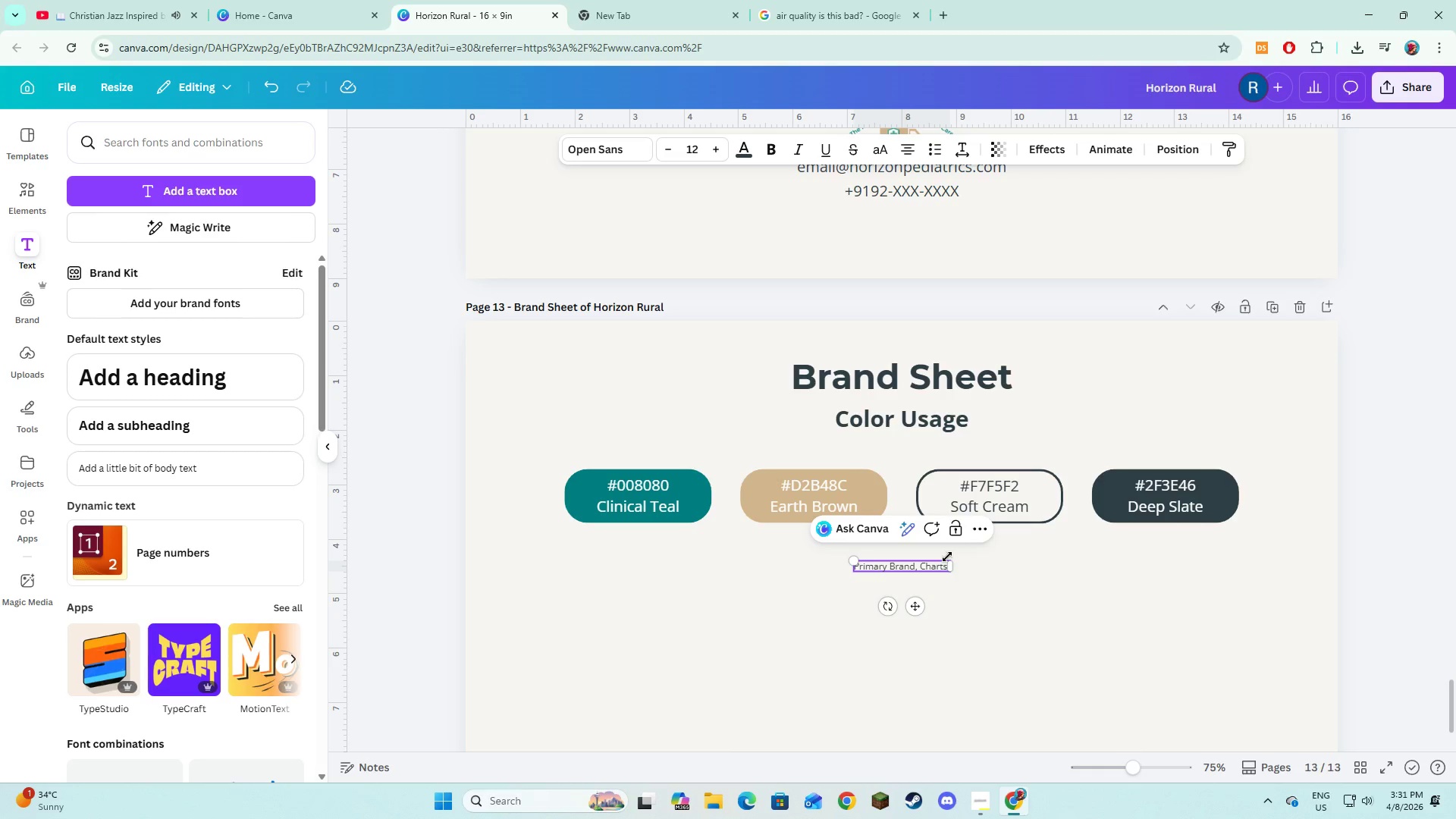 
key(ArrowRight)
 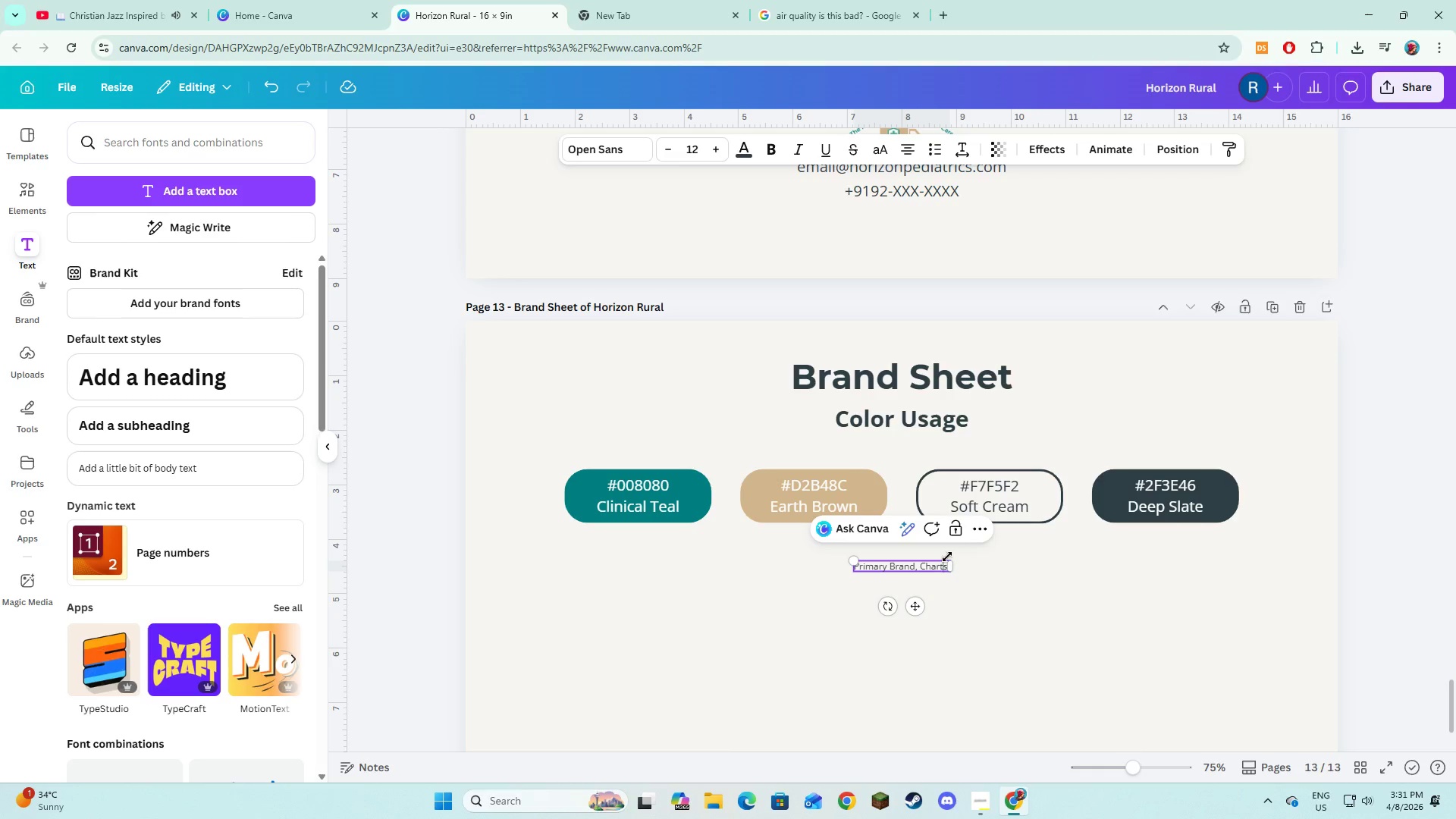 
key(ArrowRight)
 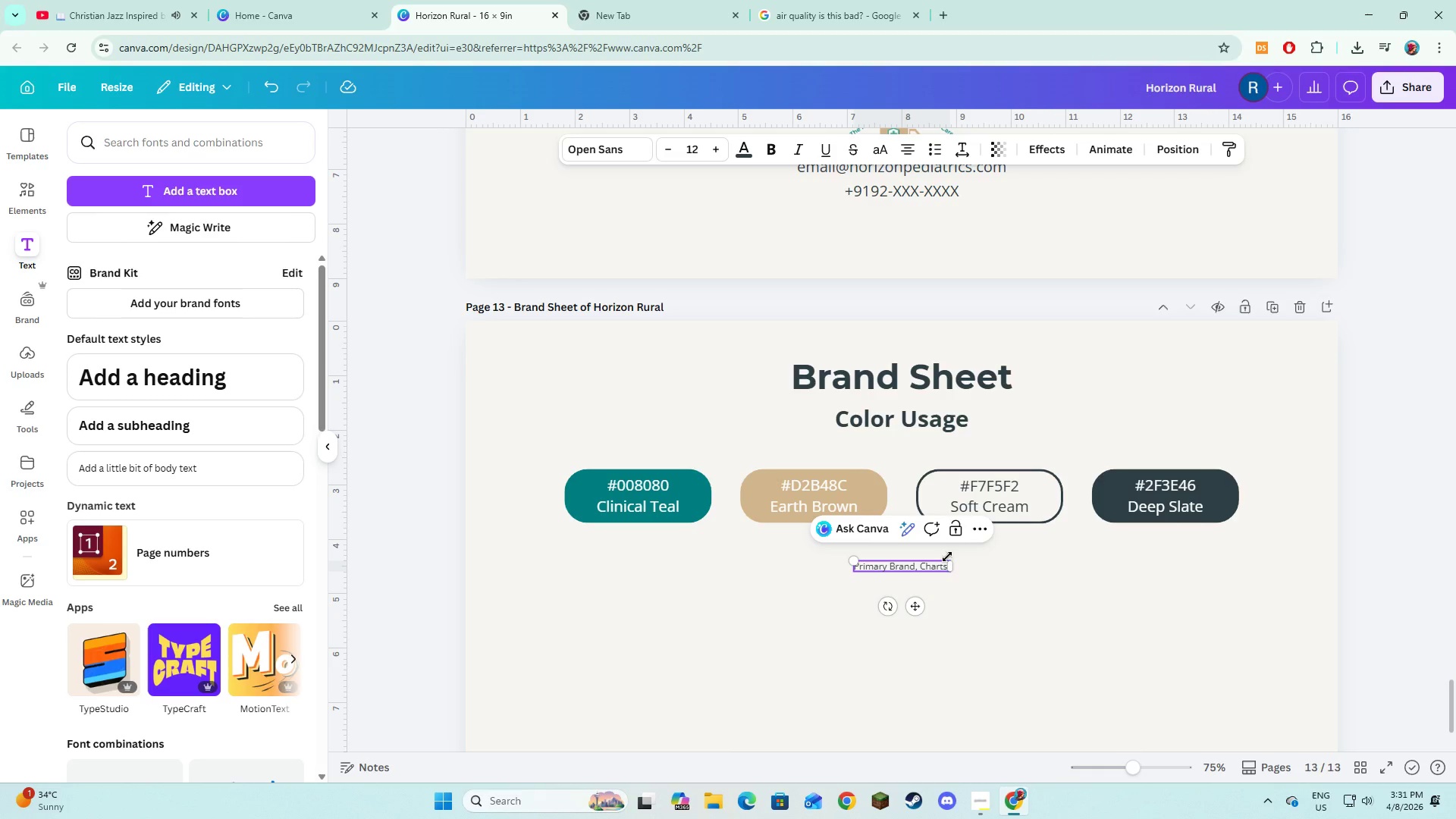 
type(, boarder)
 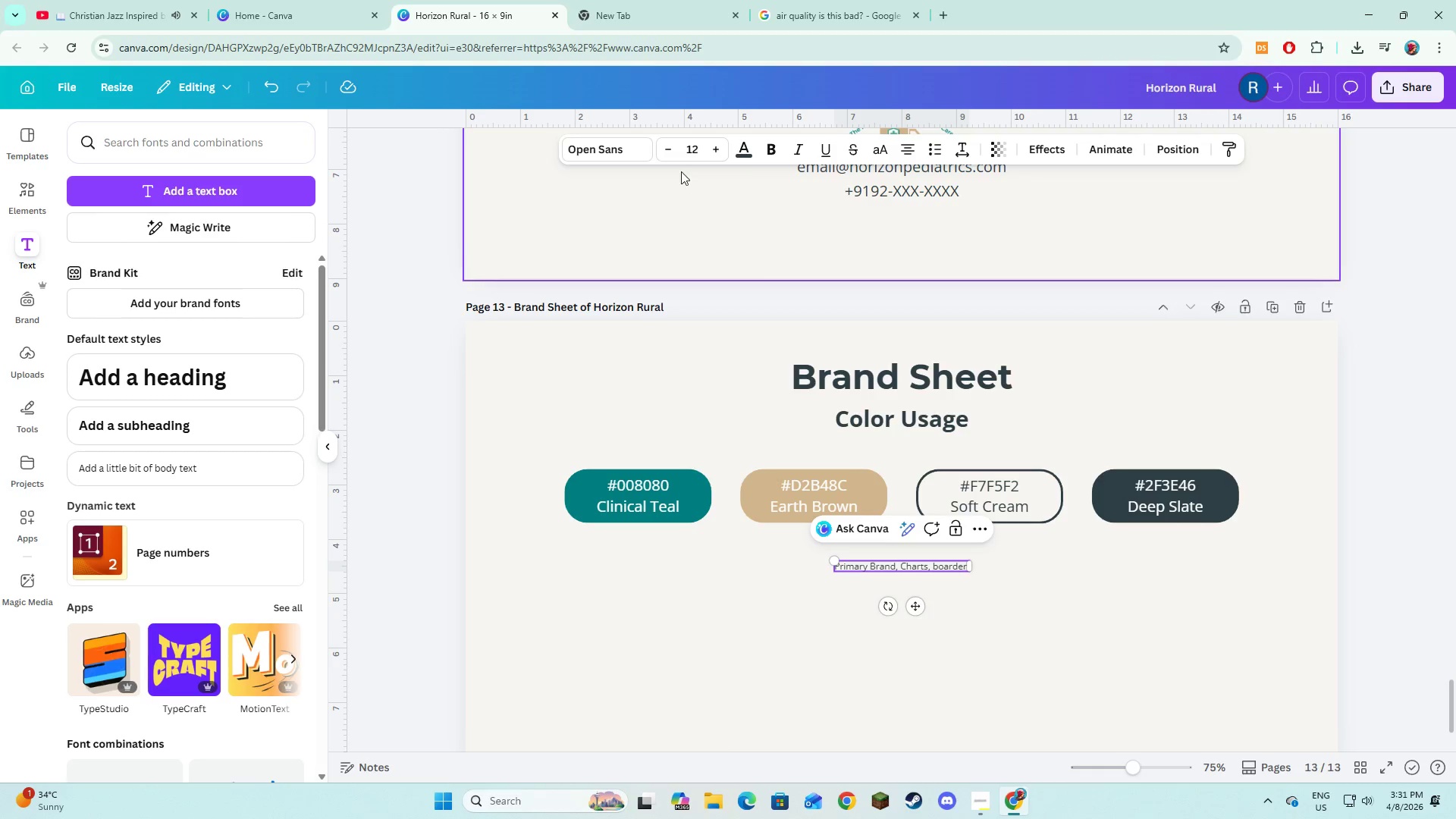 
wait(5.52)
 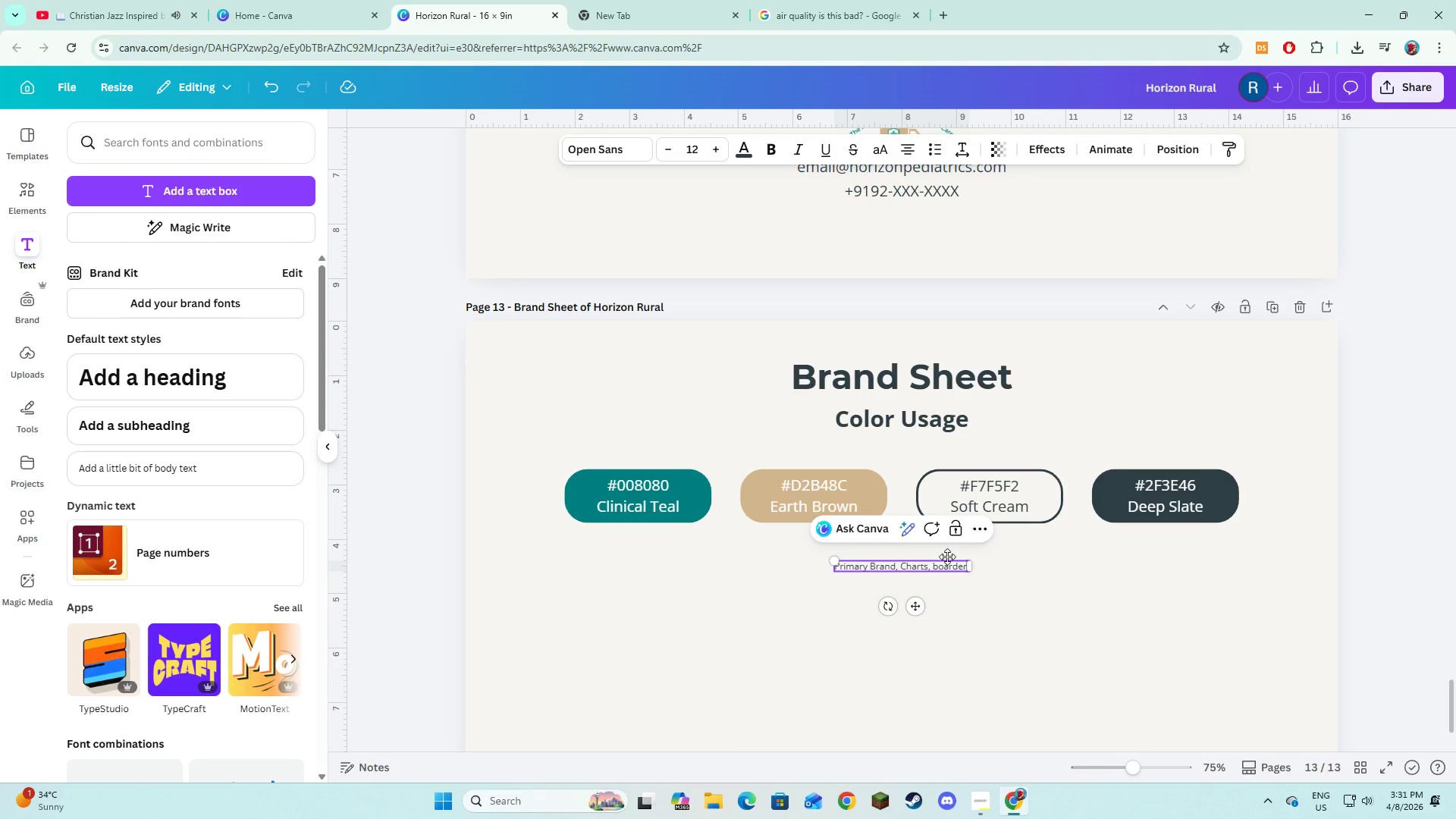 
double_click([708, 147])
 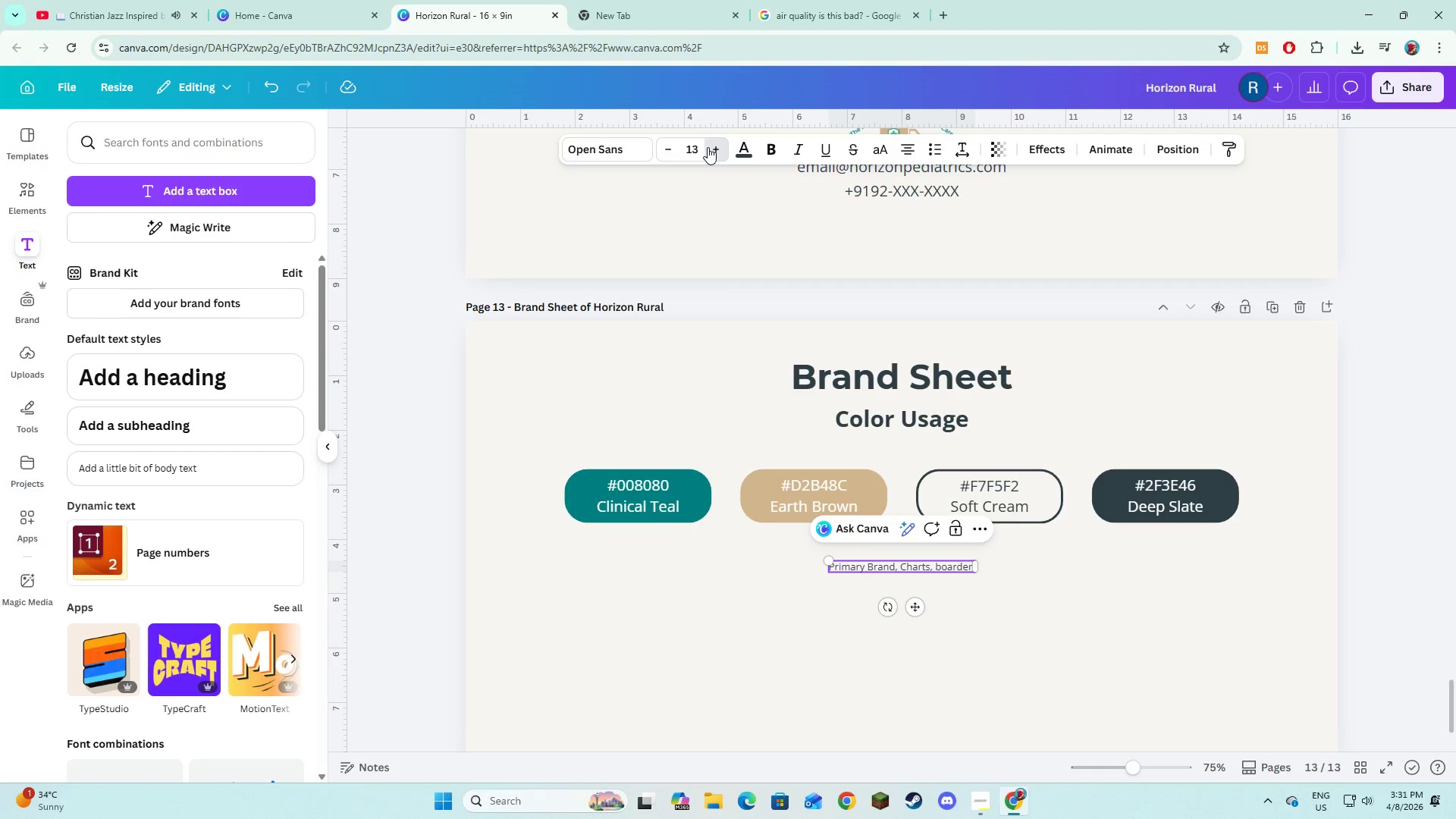 
triple_click([708, 147])
 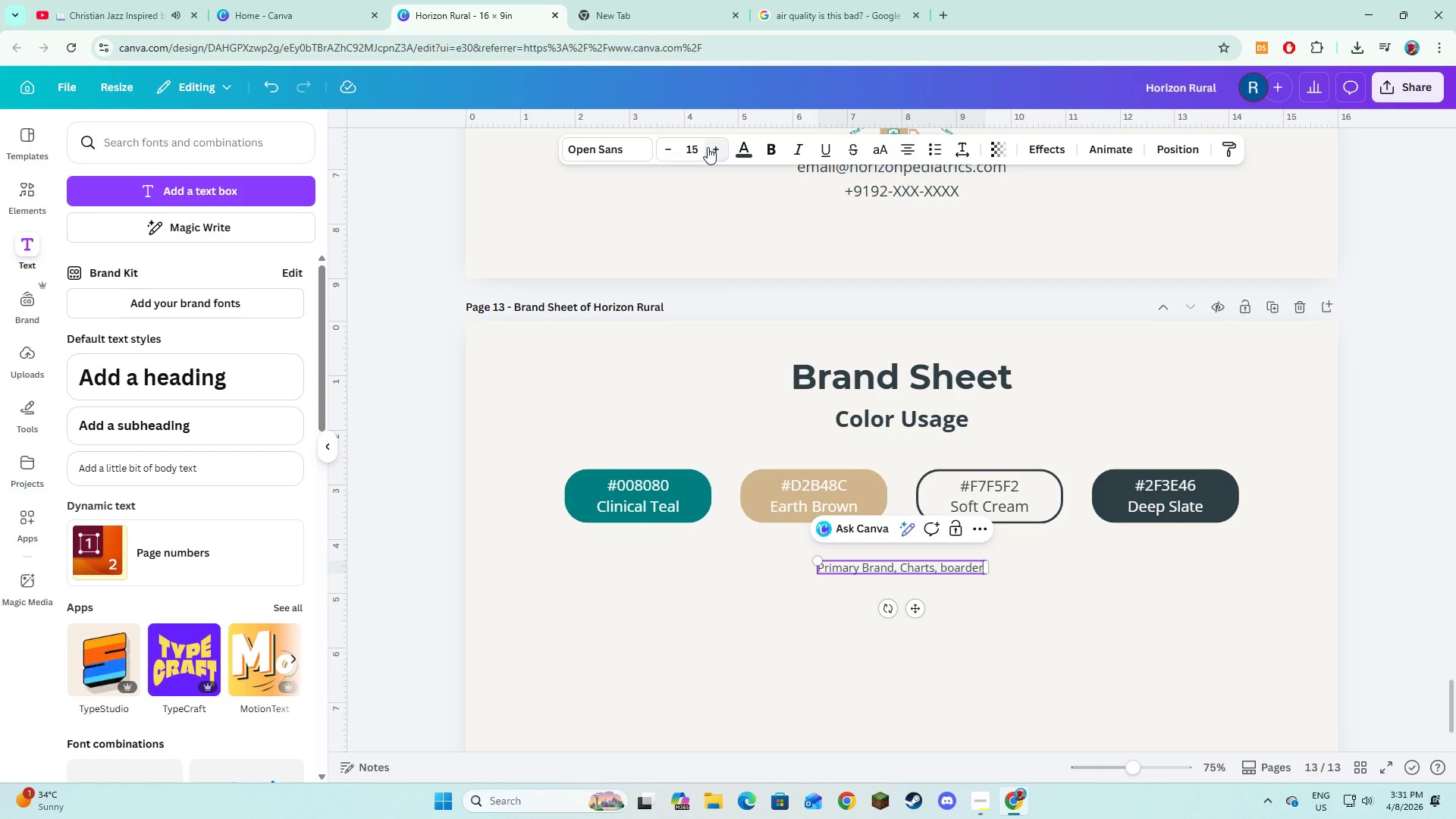 
left_click([708, 147])
 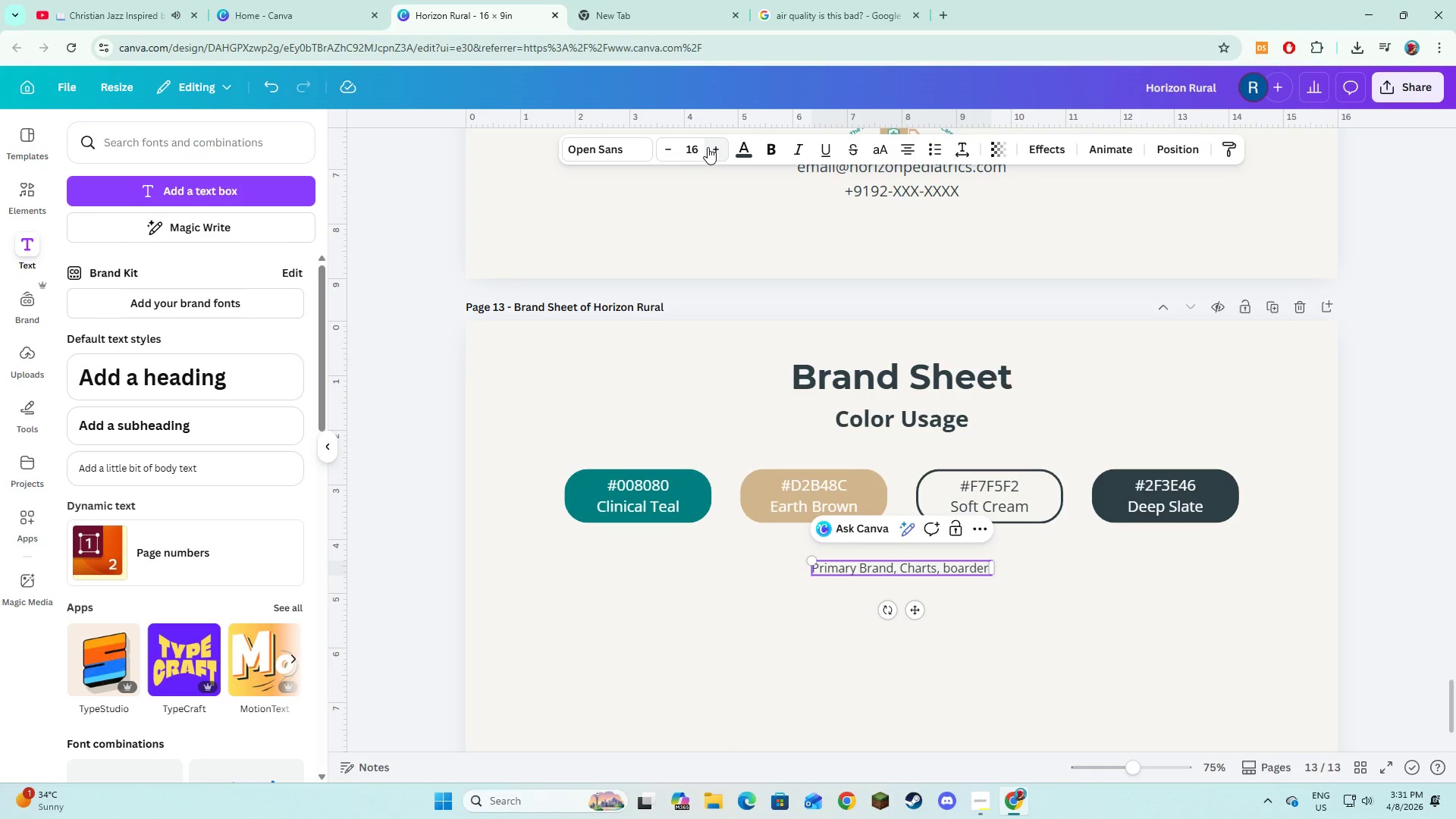 
left_click([708, 147])
 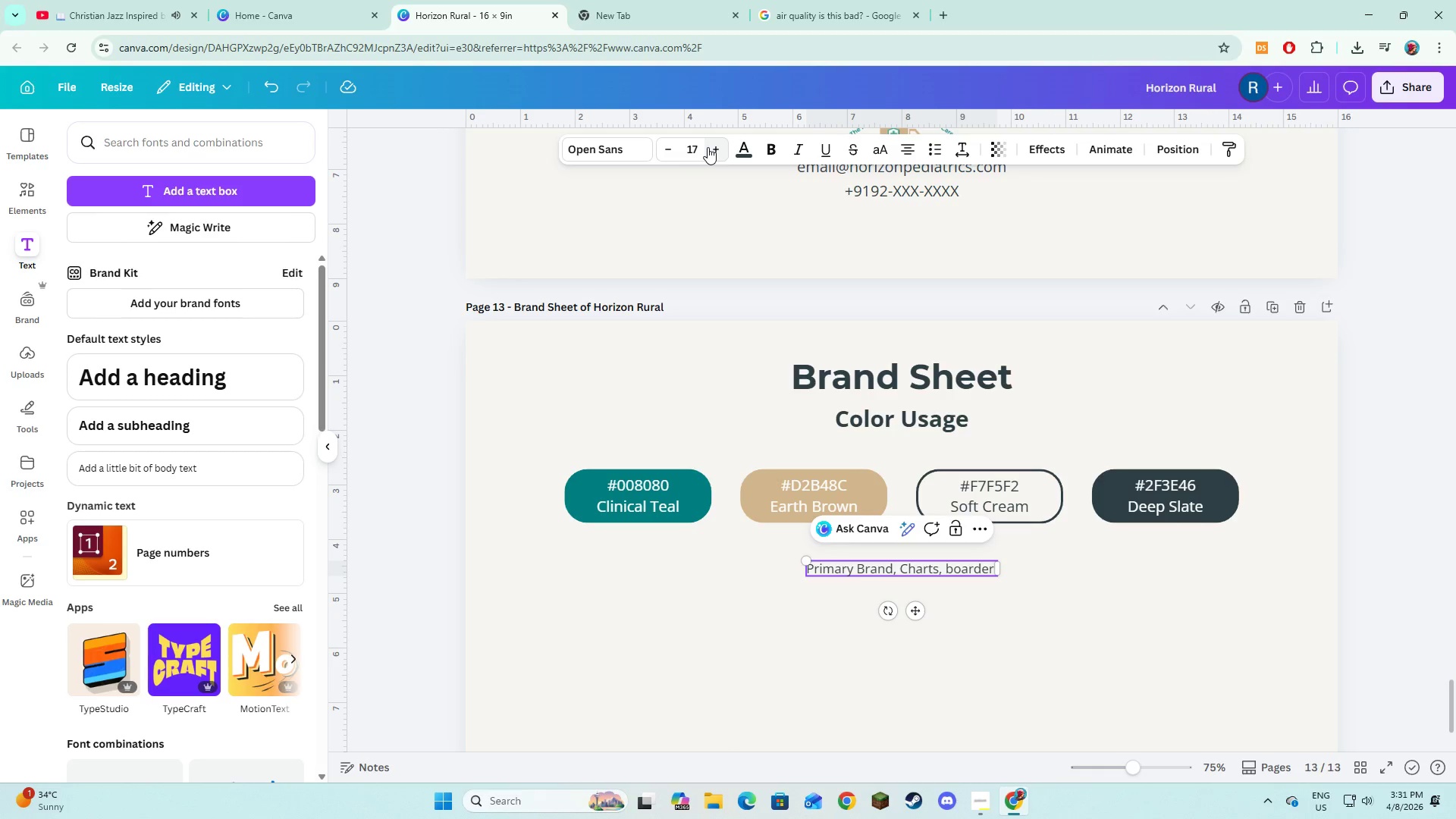 
left_click([708, 147])
 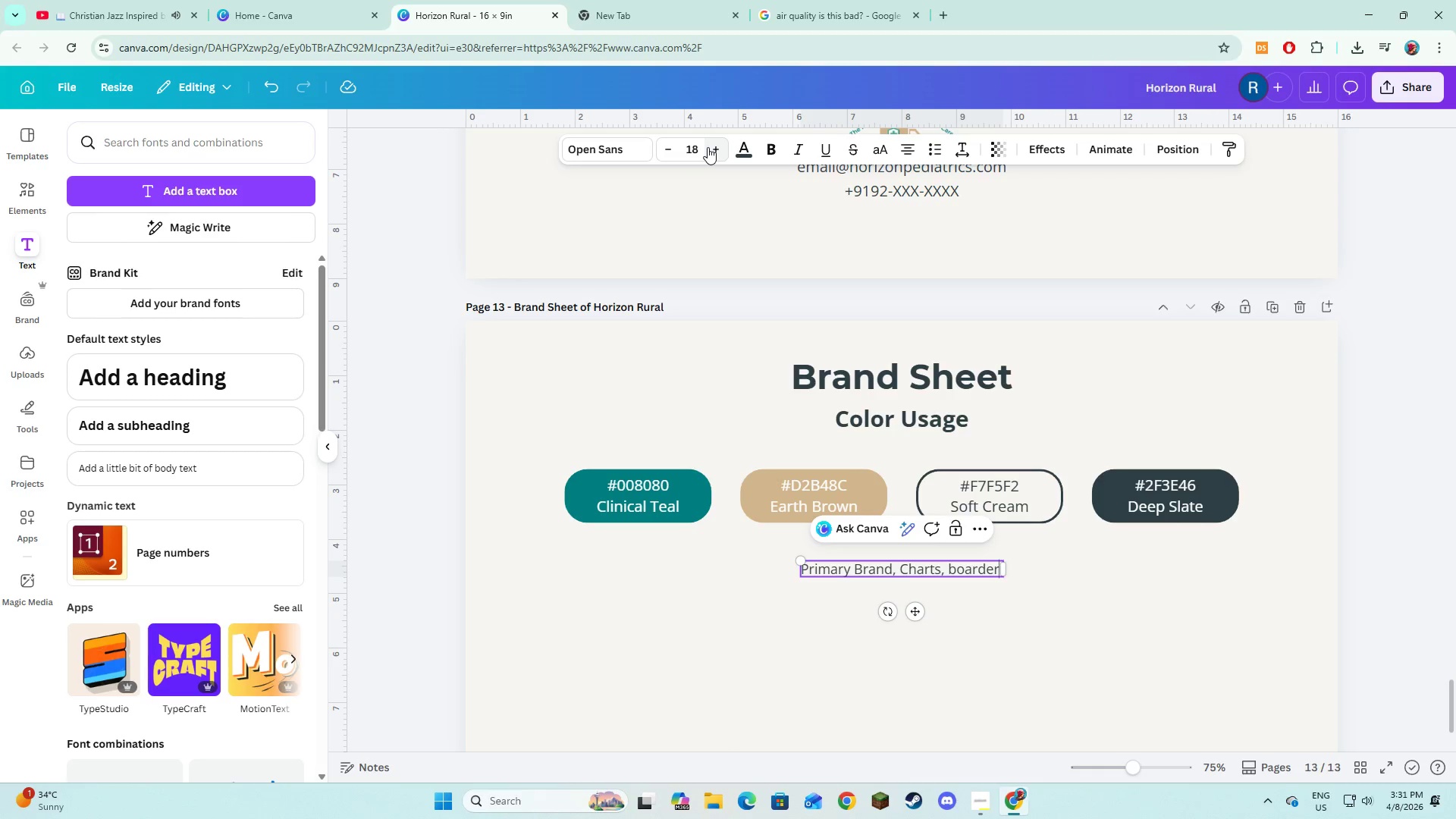 
left_click([708, 147])
 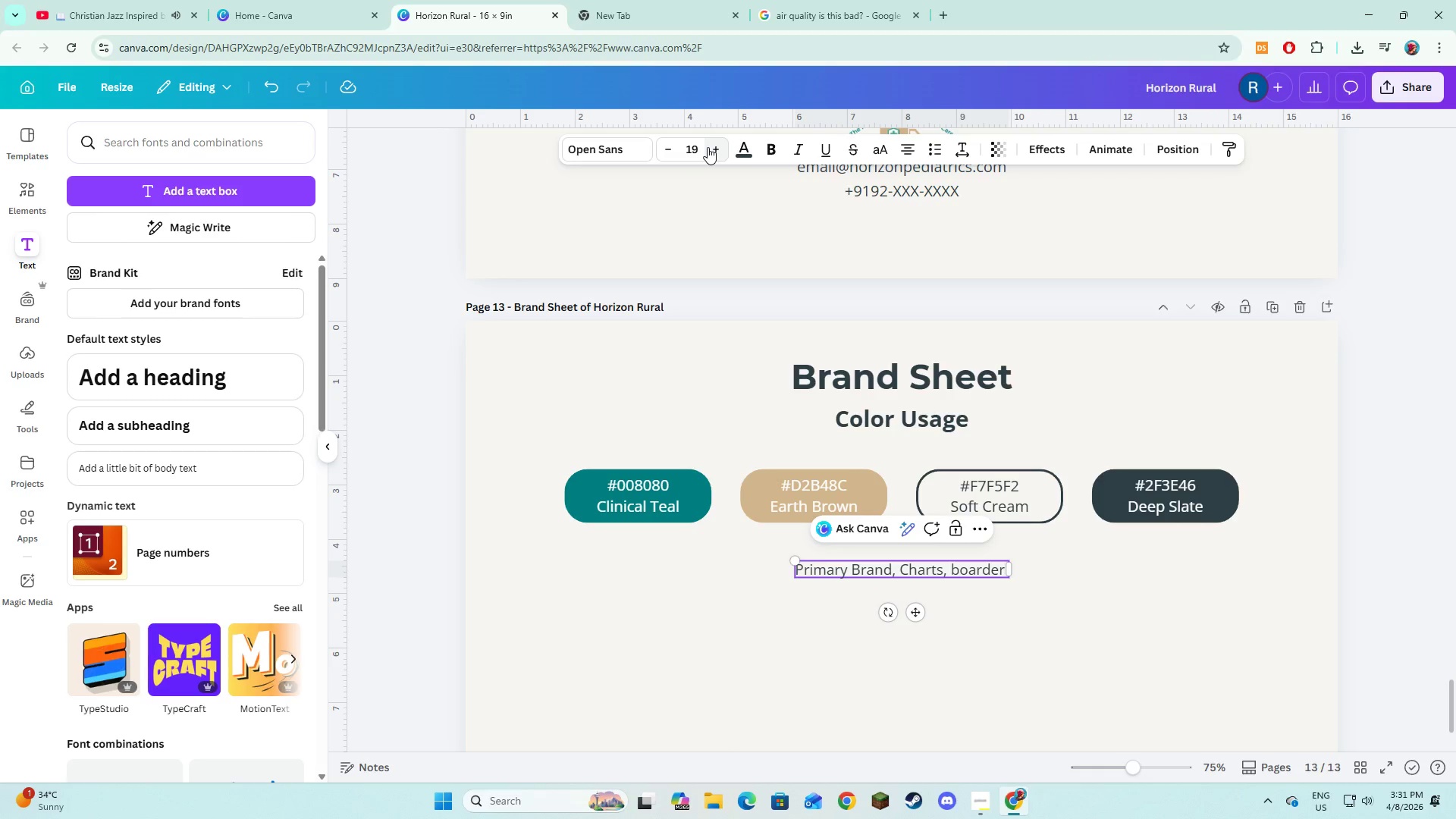 
left_click([708, 147])
 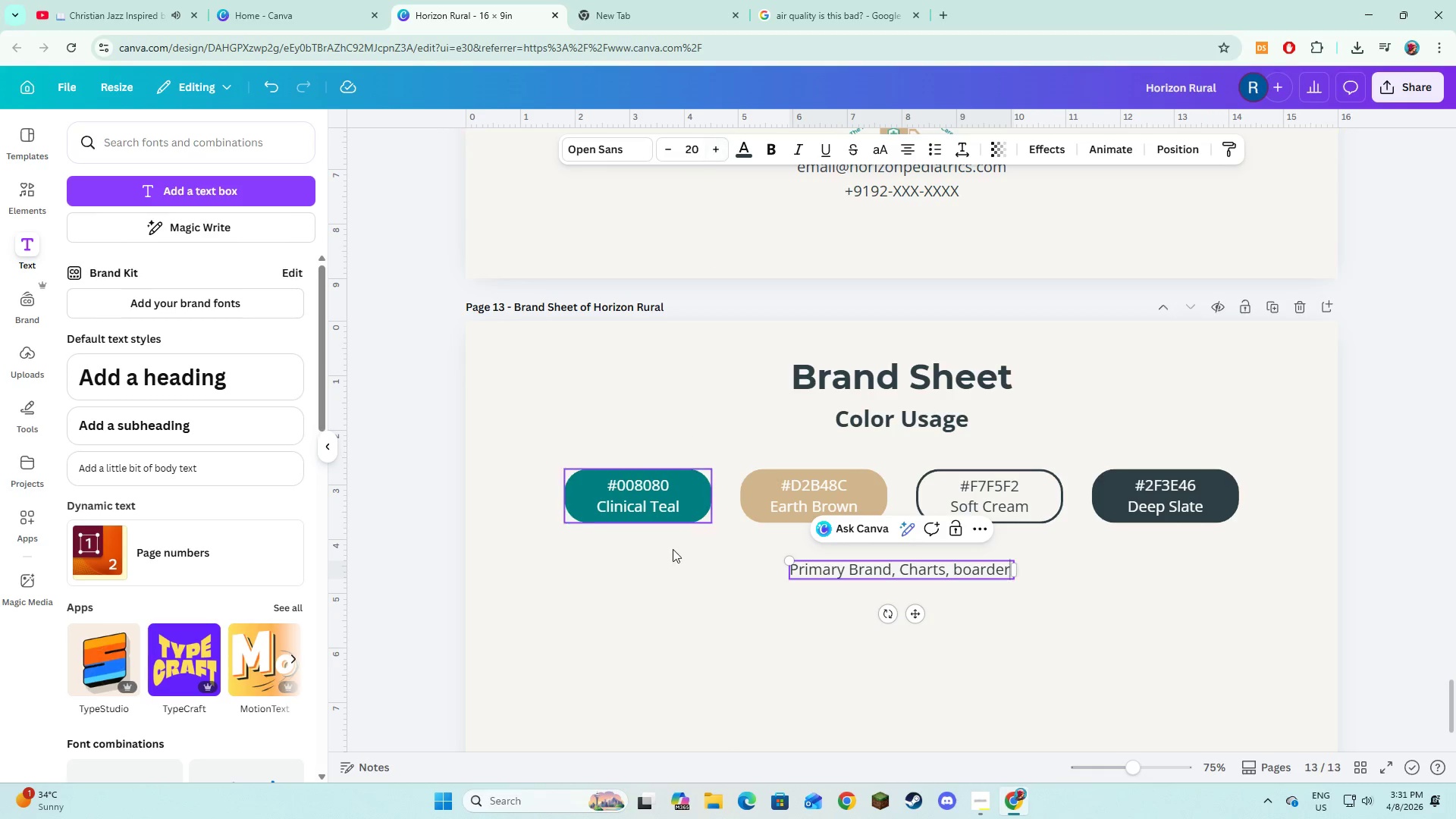 
left_click([671, 595])
 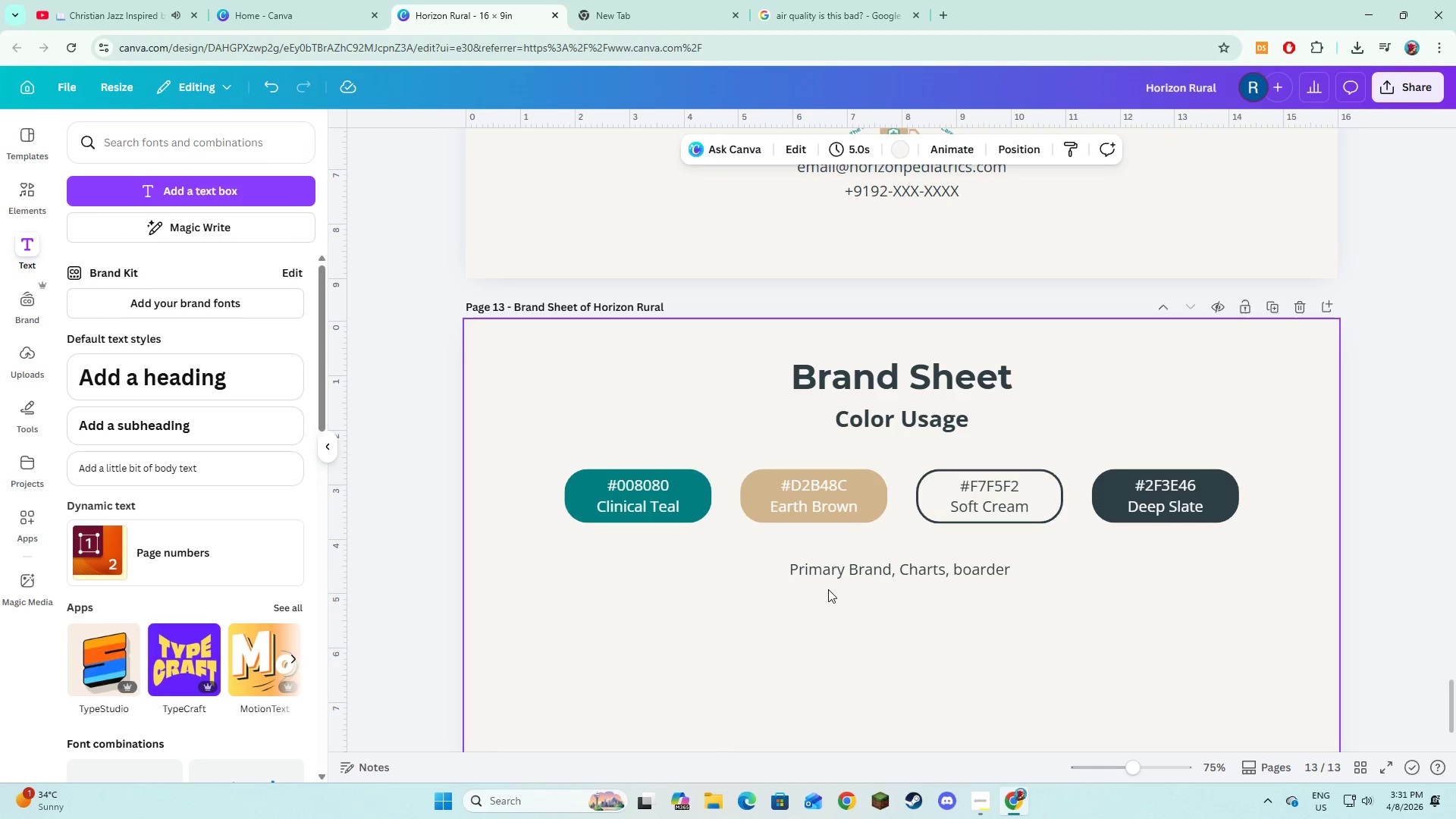 
left_click([849, 566])
 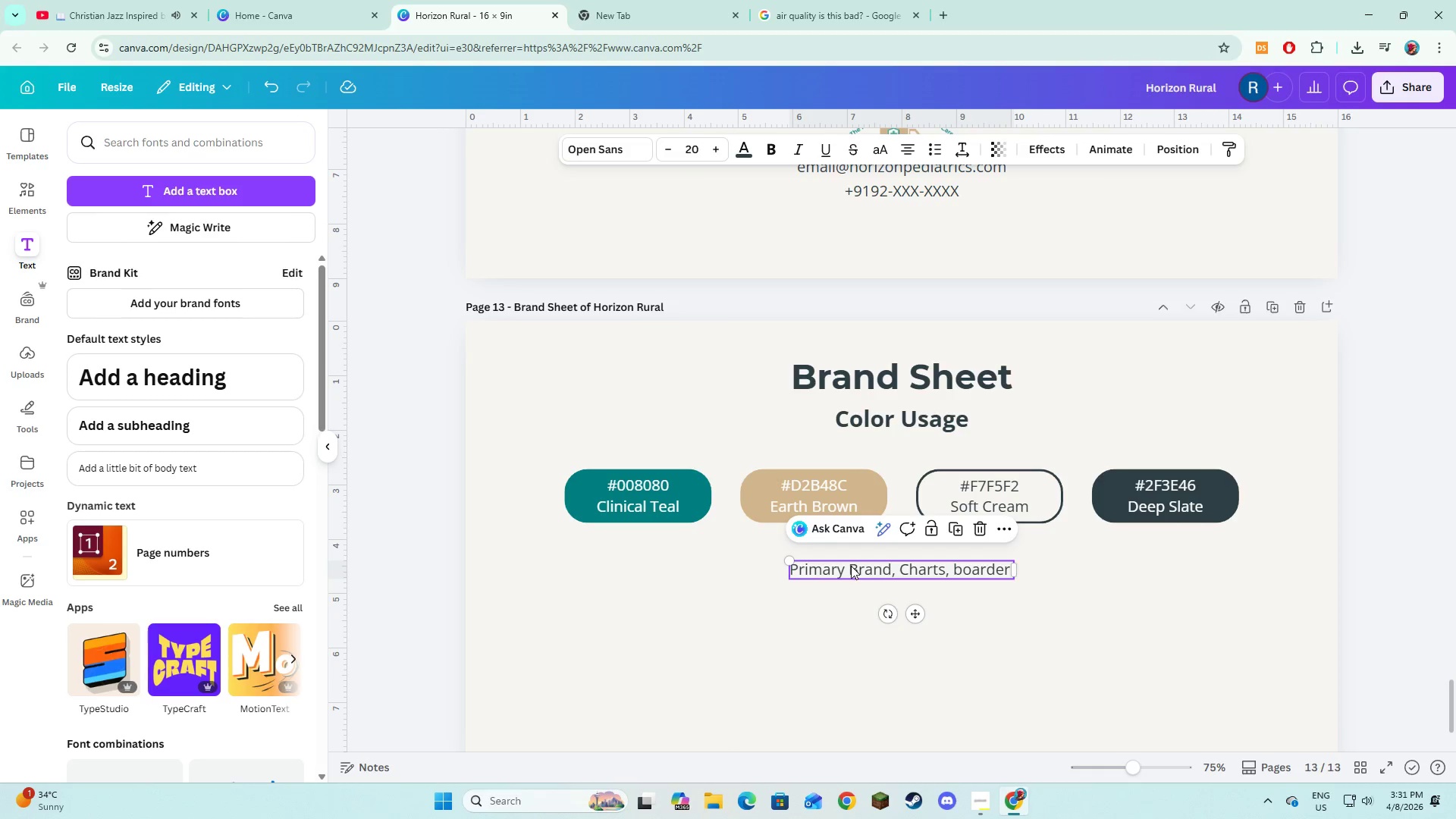 
left_click_drag(start_coordinate=[851, 566], to_coordinate=[576, 544])
 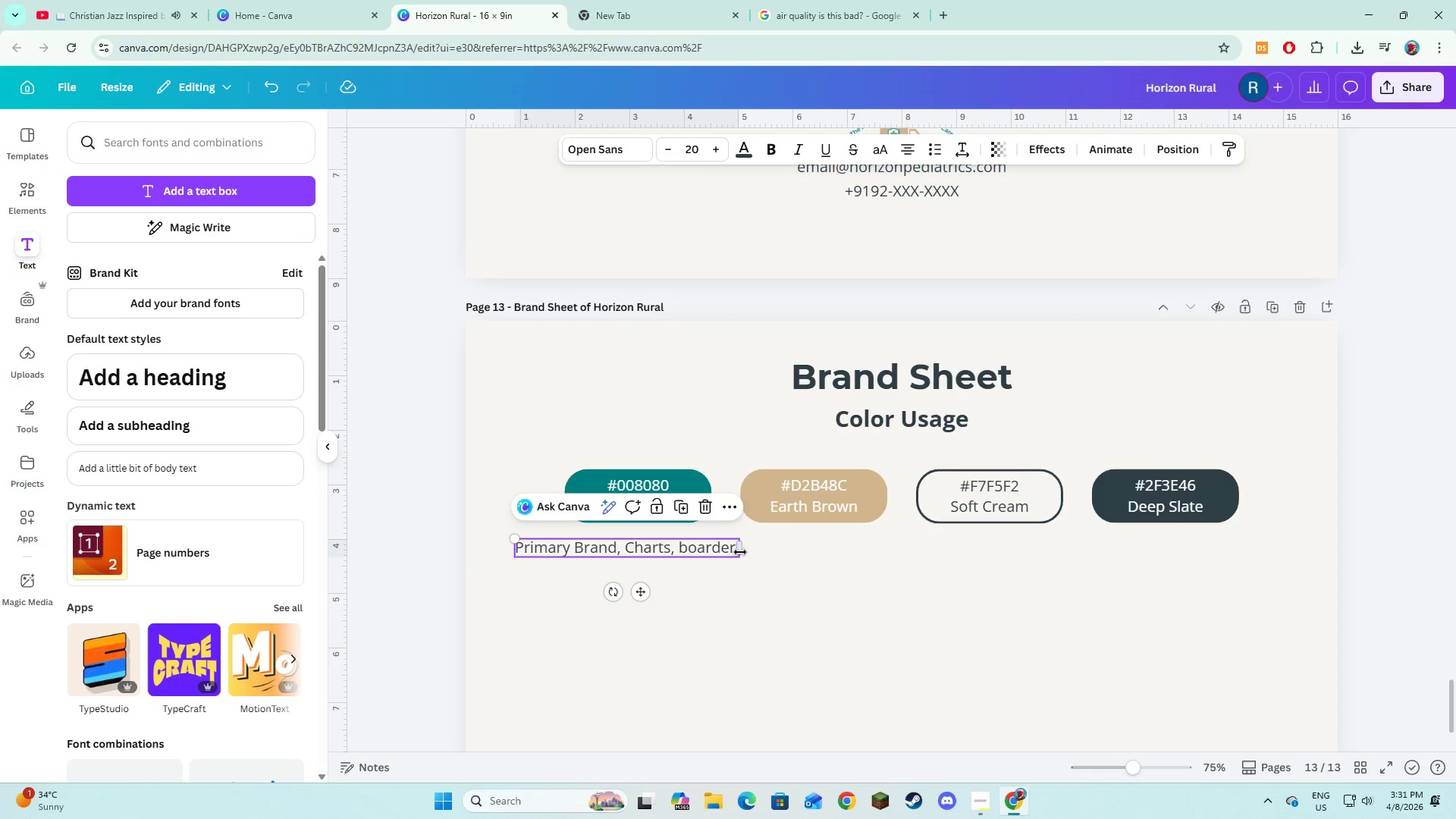 
left_click_drag(start_coordinate=[740, 552], to_coordinate=[689, 553])
 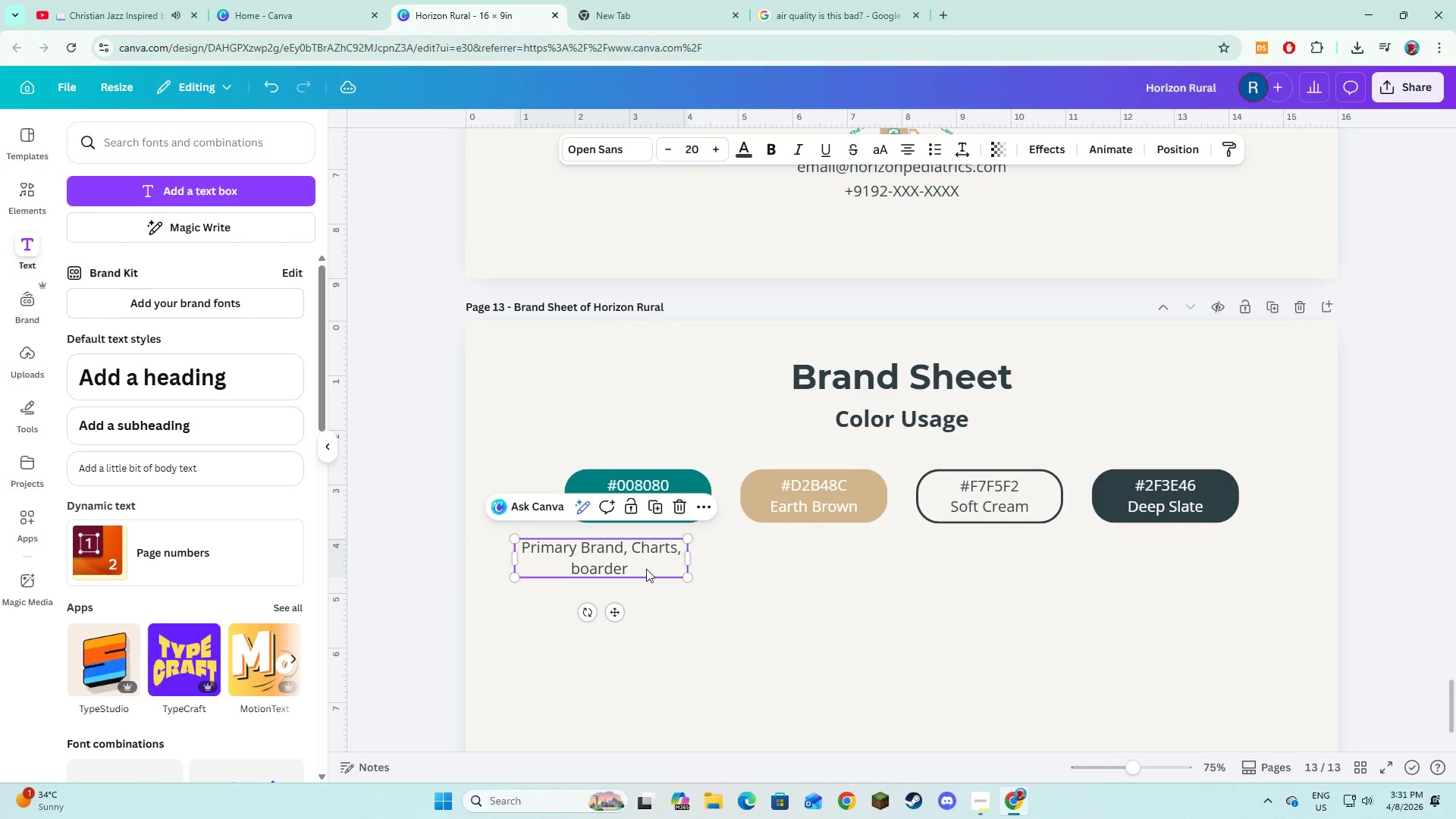 
left_click_drag(start_coordinate=[646, 569], to_coordinate=[682, 566])
 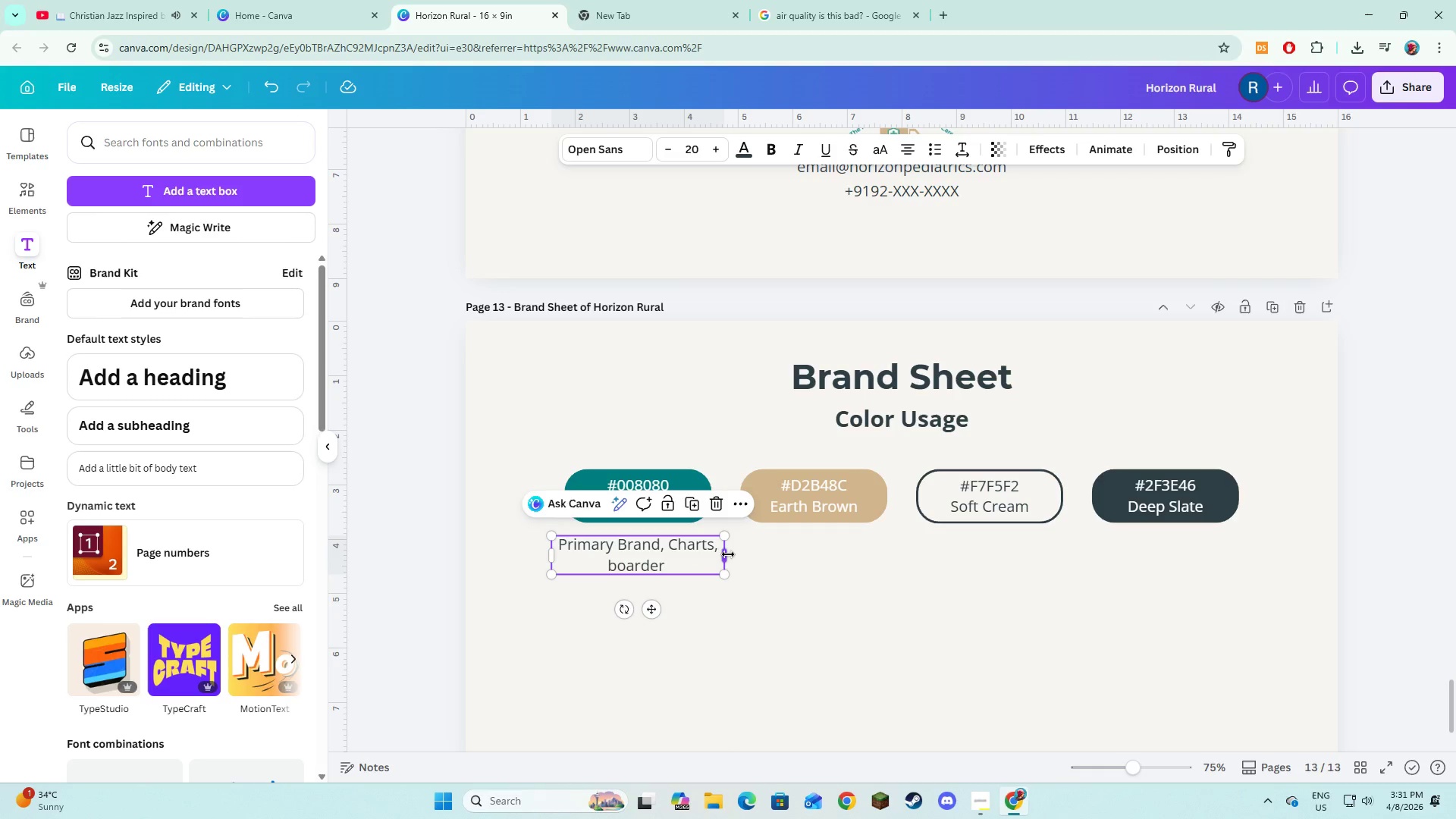 
left_click_drag(start_coordinate=[728, 554], to_coordinate=[715, 554])
 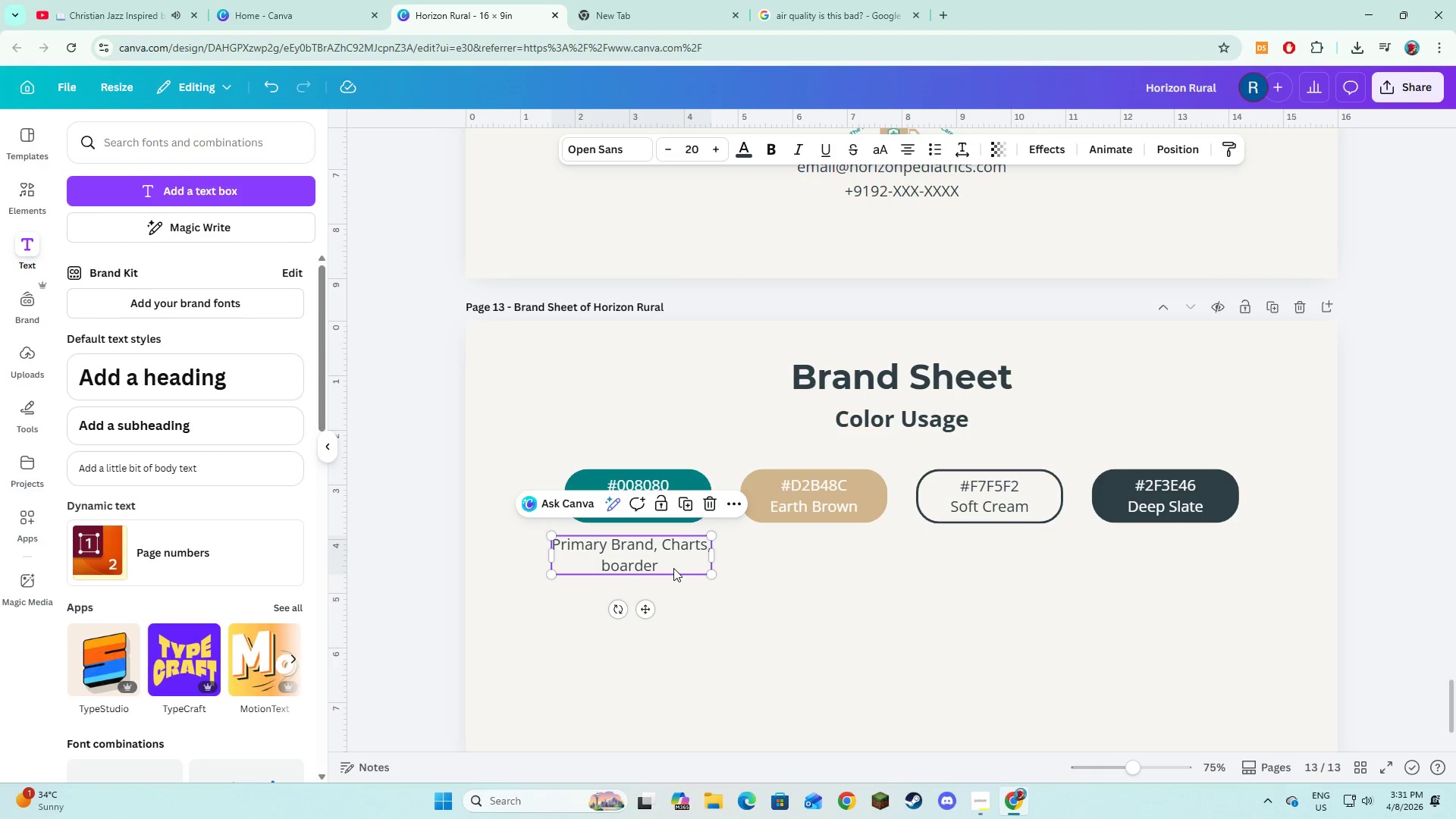 
left_click_drag(start_coordinate=[673, 568], to_coordinate=[682, 570])
 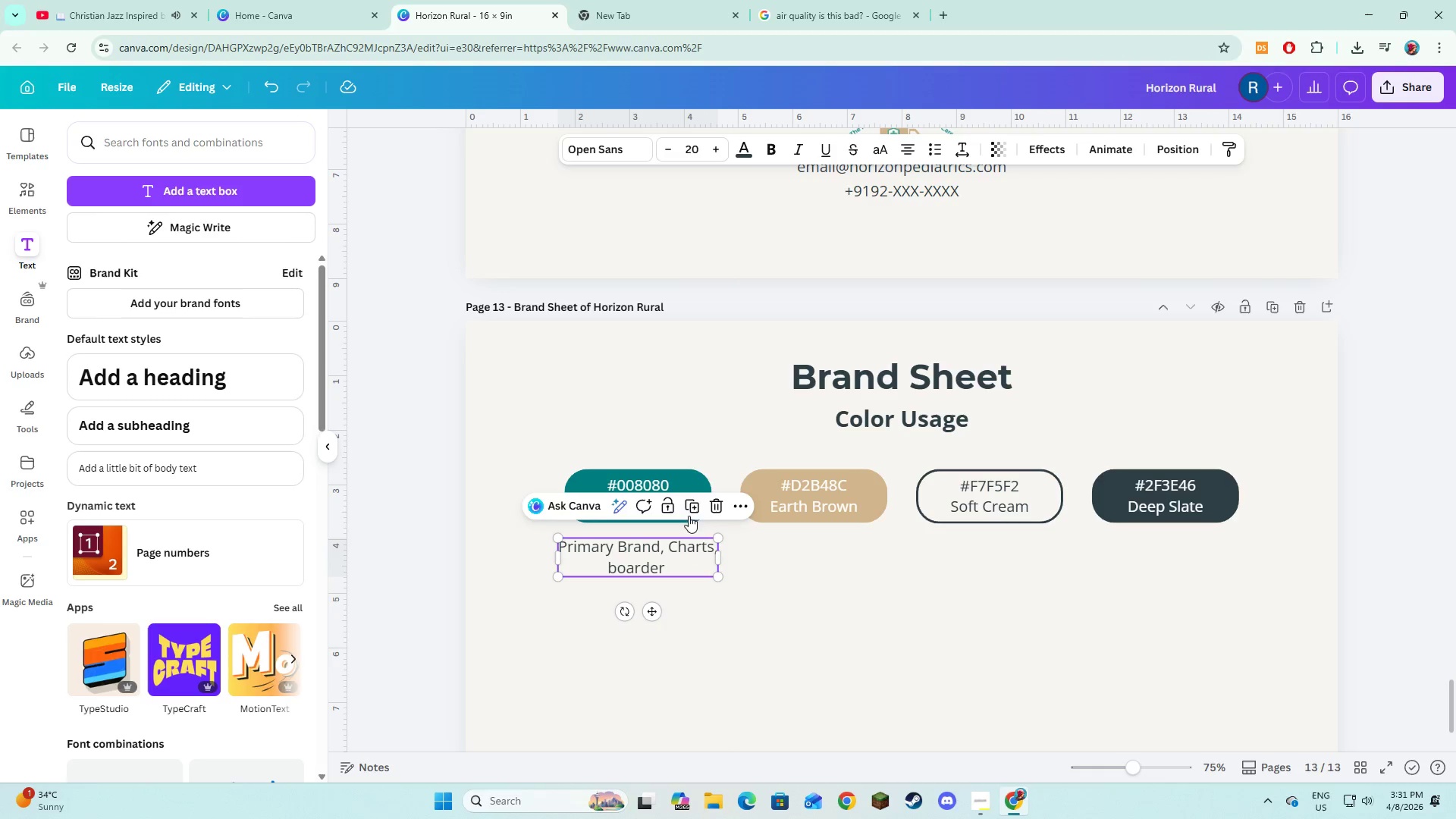 
left_click([691, 506])
 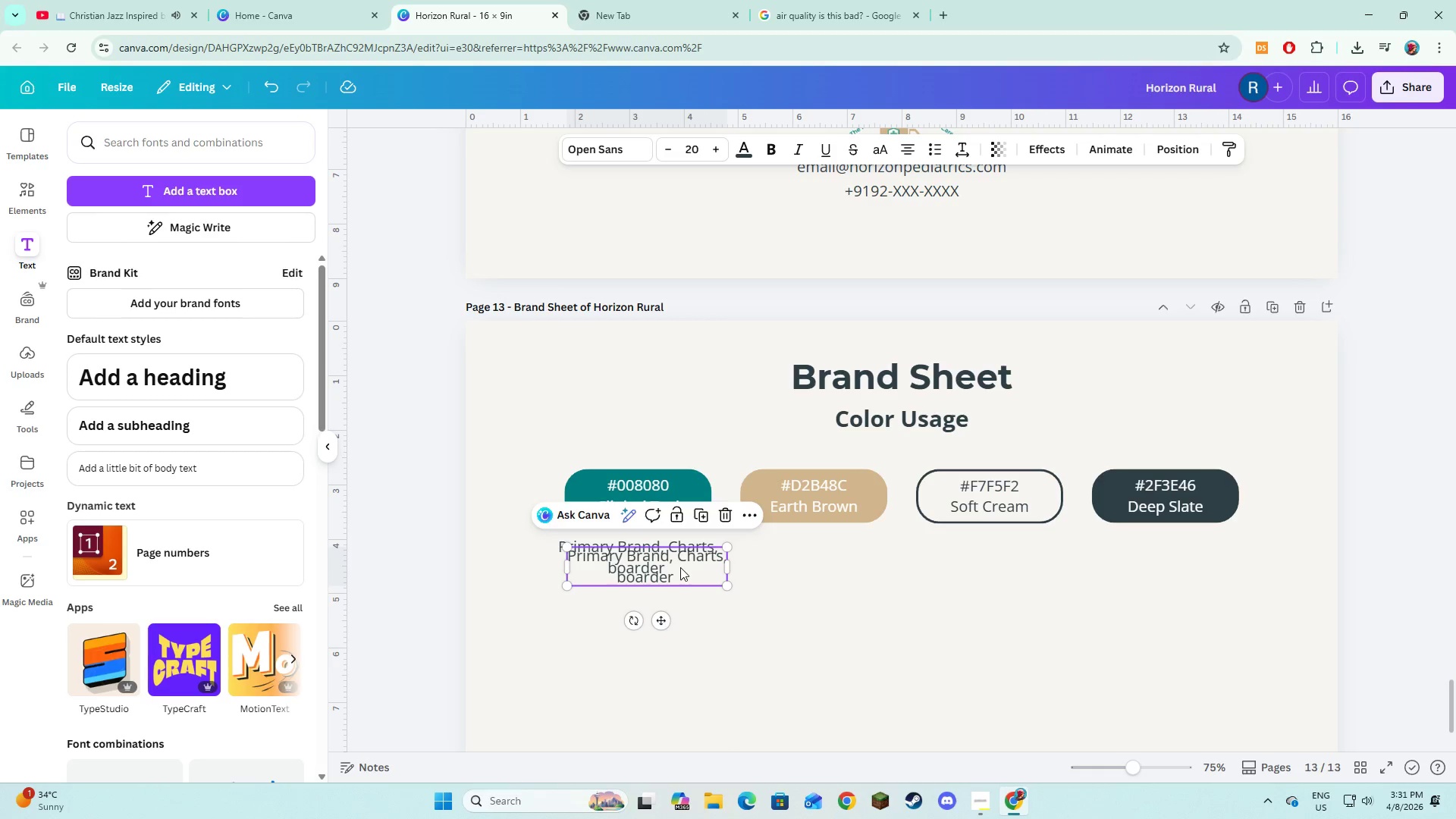 
left_click_drag(start_coordinate=[680, 567], to_coordinate=[846, 559])
 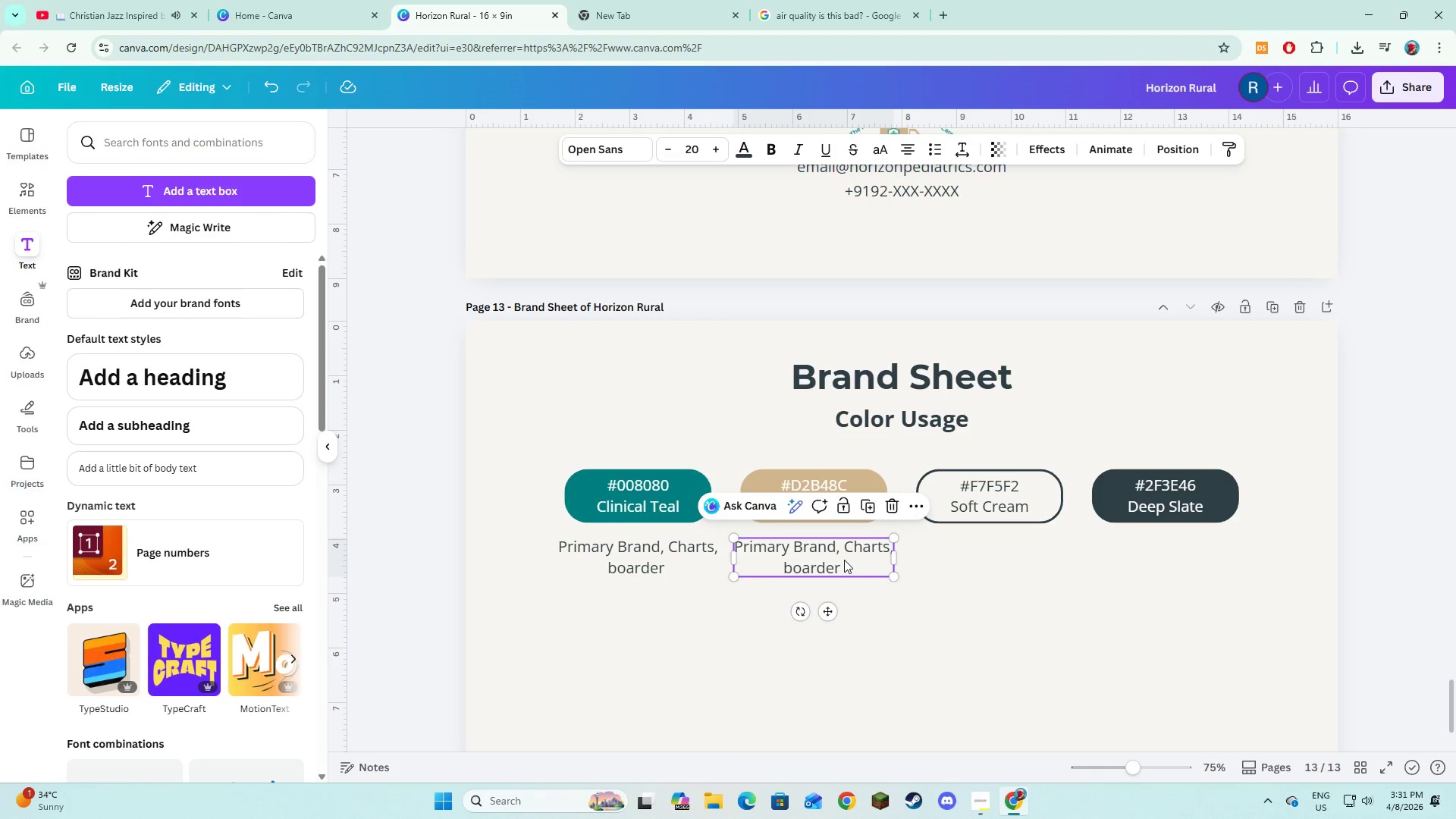 
left_click([844, 560])
 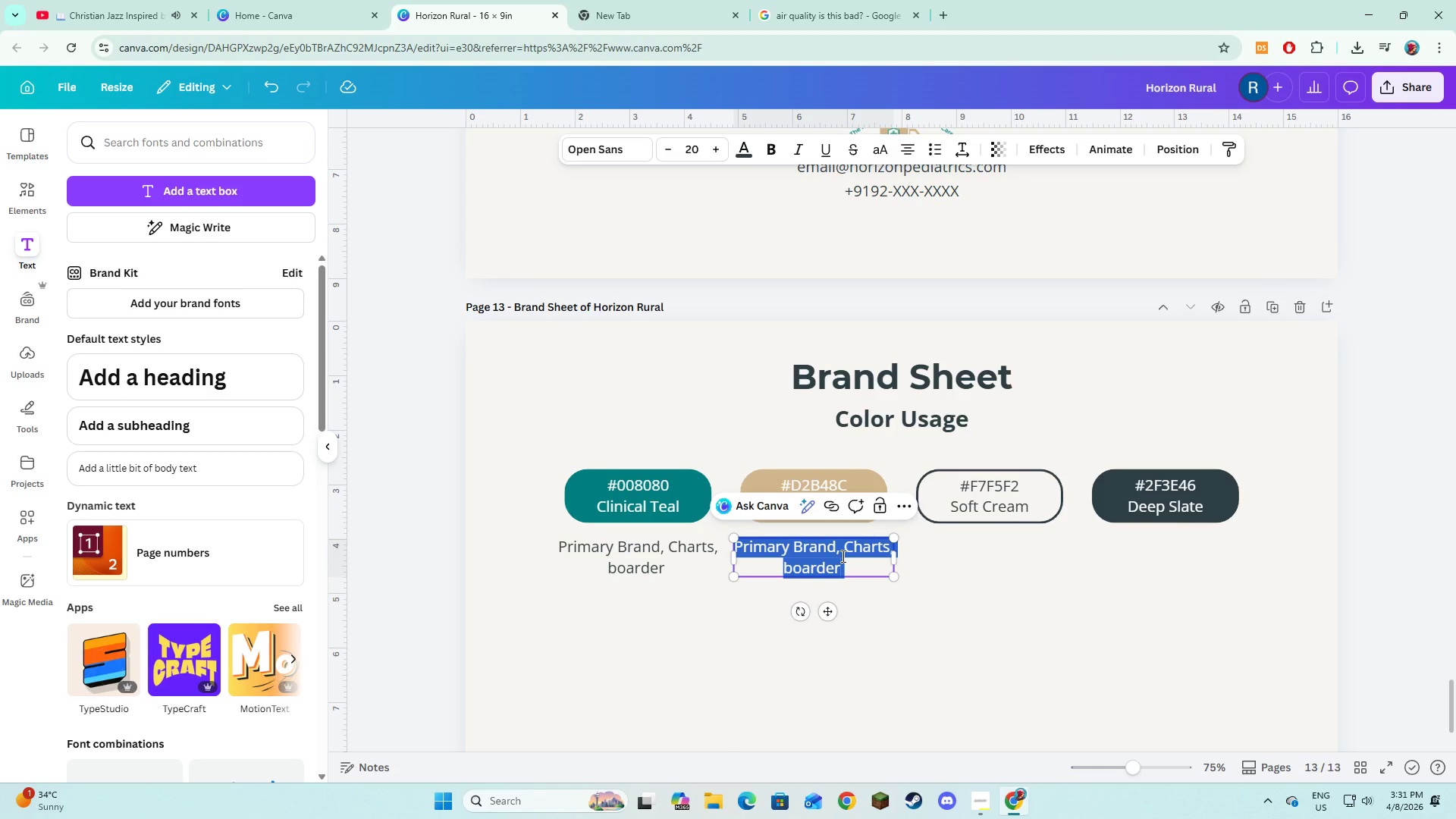 
type(Secondary )
key(Backspace)
type(, )
 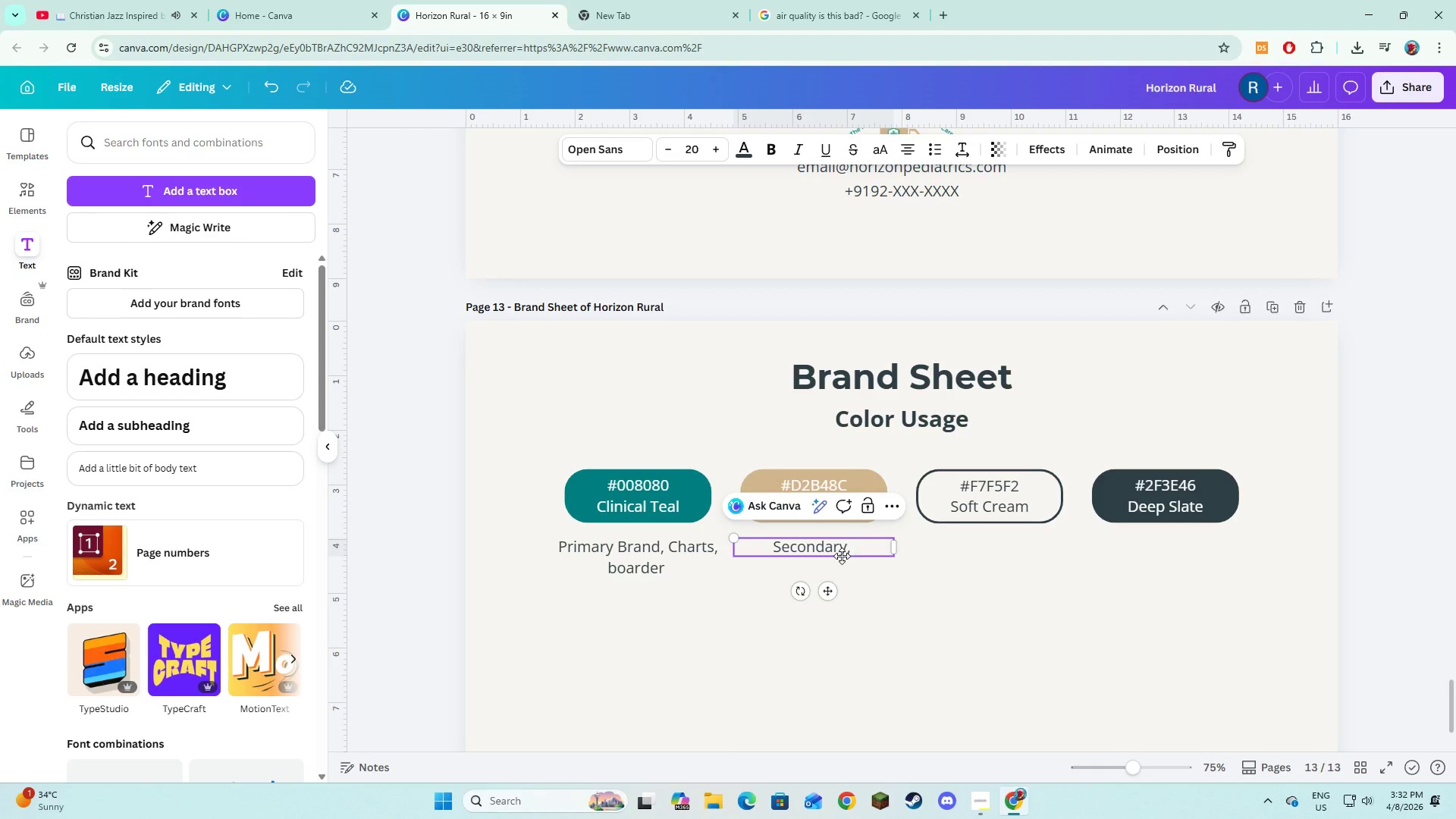 
wait(6.3)
 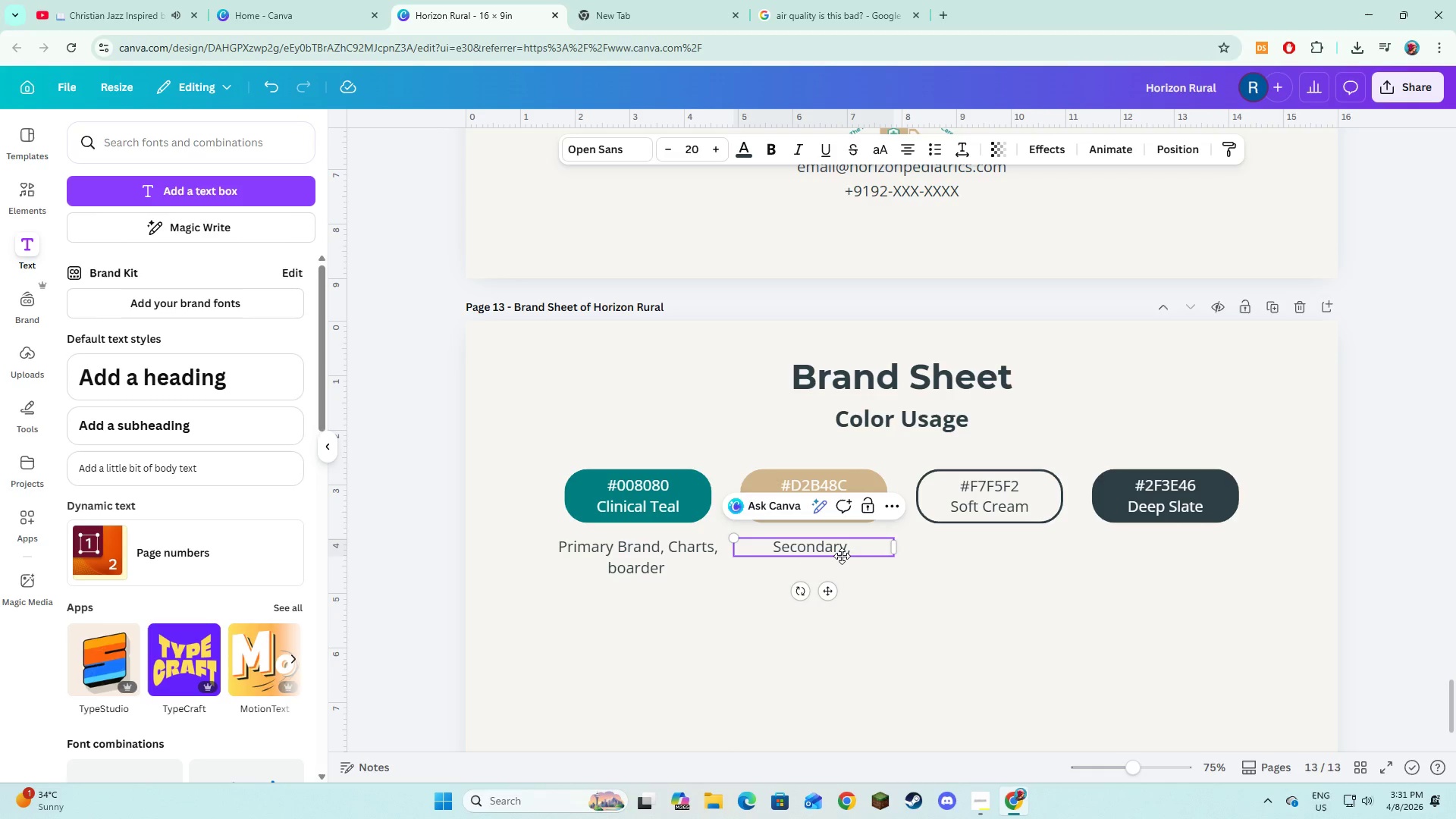 
type(Hear)
key(Backspace)
type(der, c)
key(Backspace)
type(boardere)
key(Backspace)
type(, charts)
 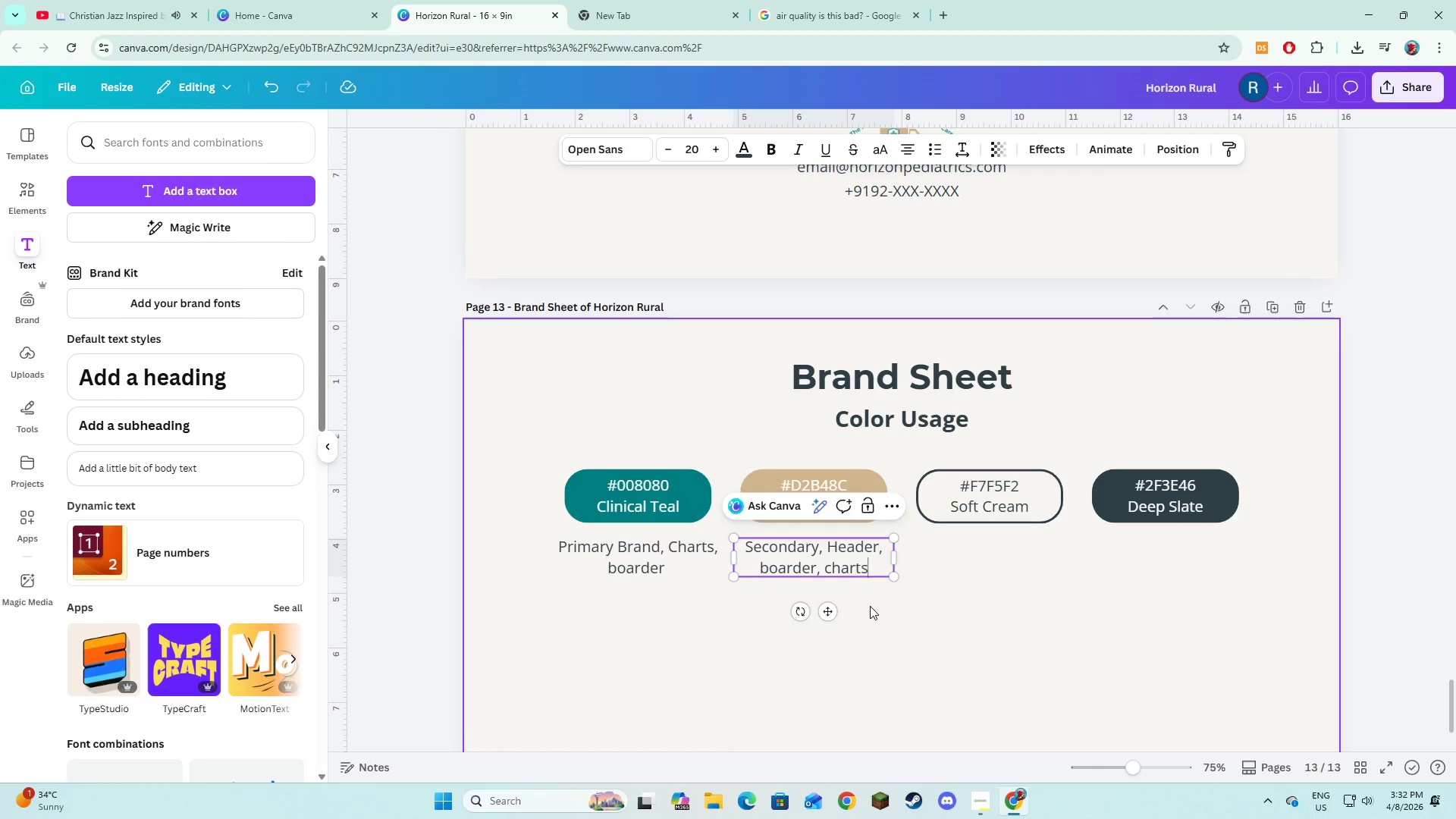 
double_click([864, 554])
 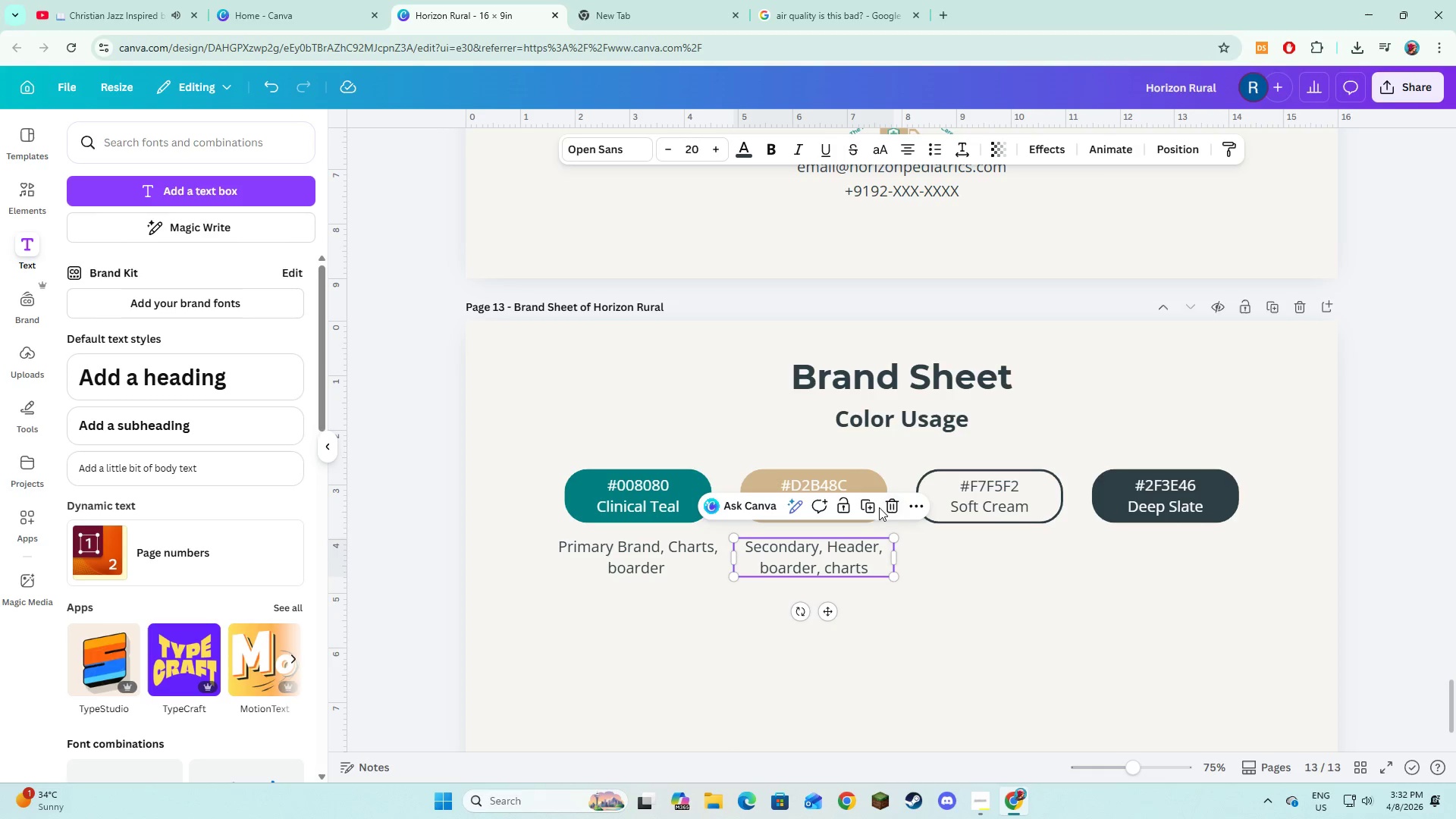 
left_click([877, 504])
 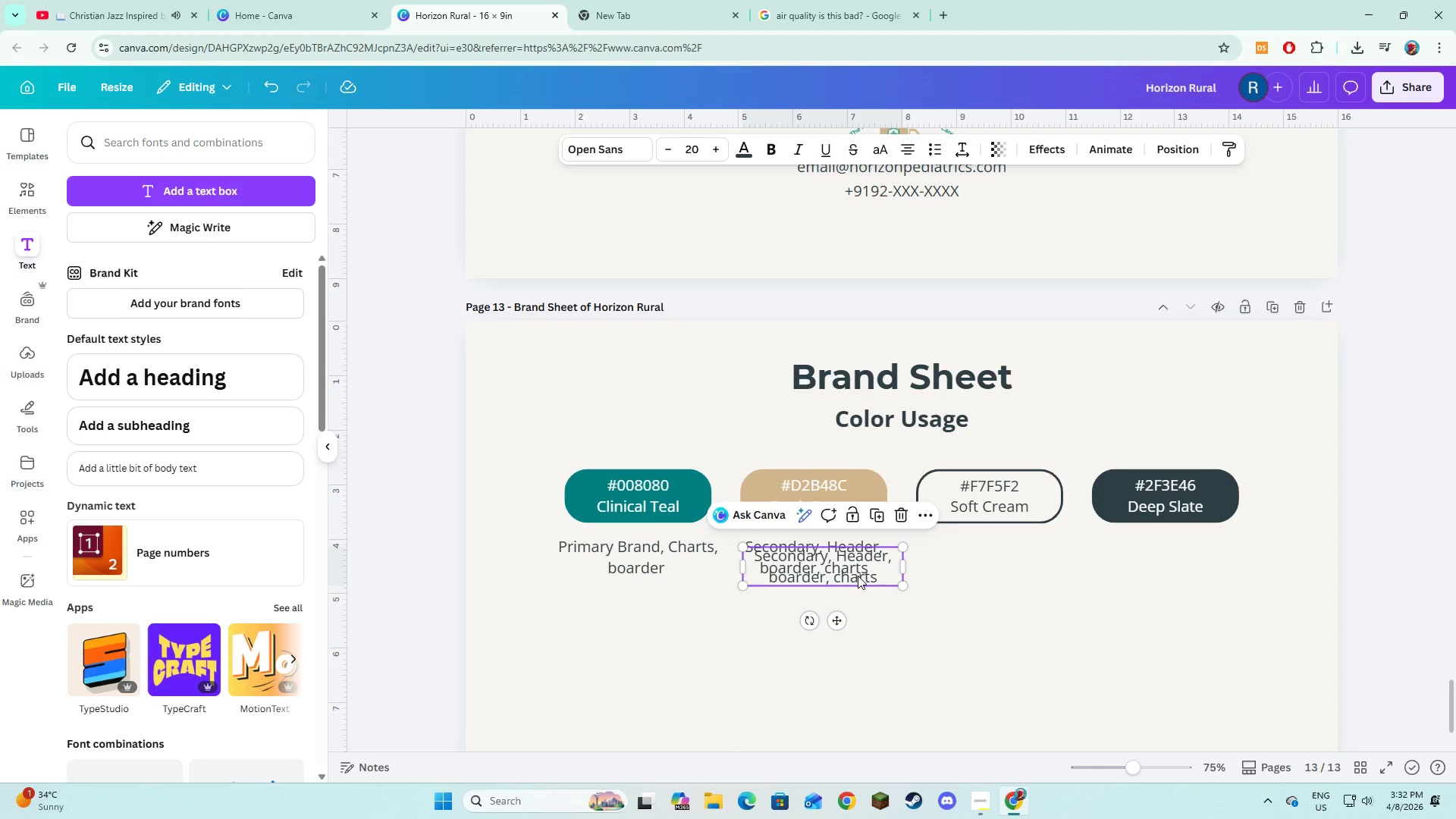 
left_click_drag(start_coordinate=[858, 576], to_coordinate=[1026, 570])
 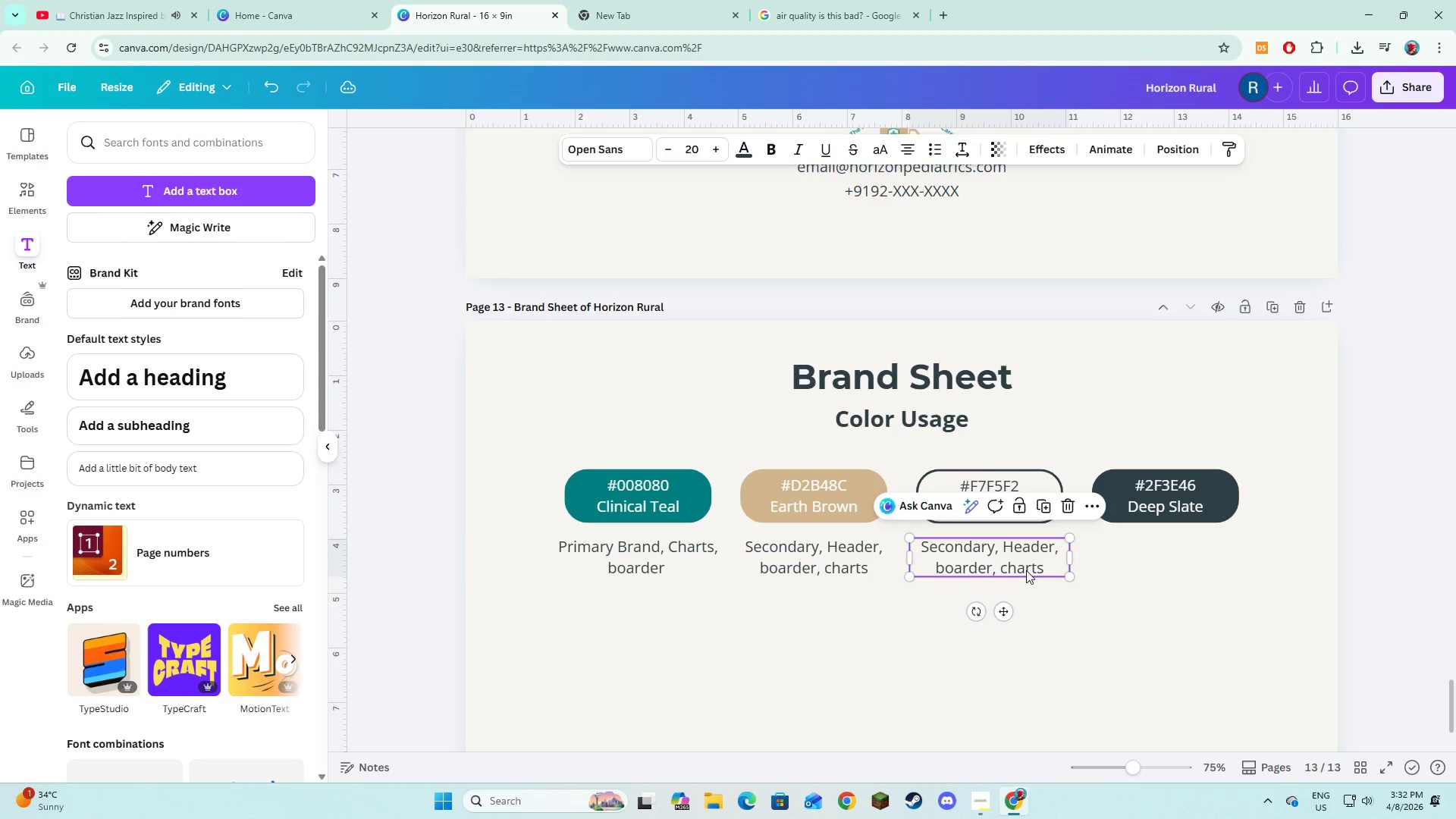 
left_click([1026, 570])
 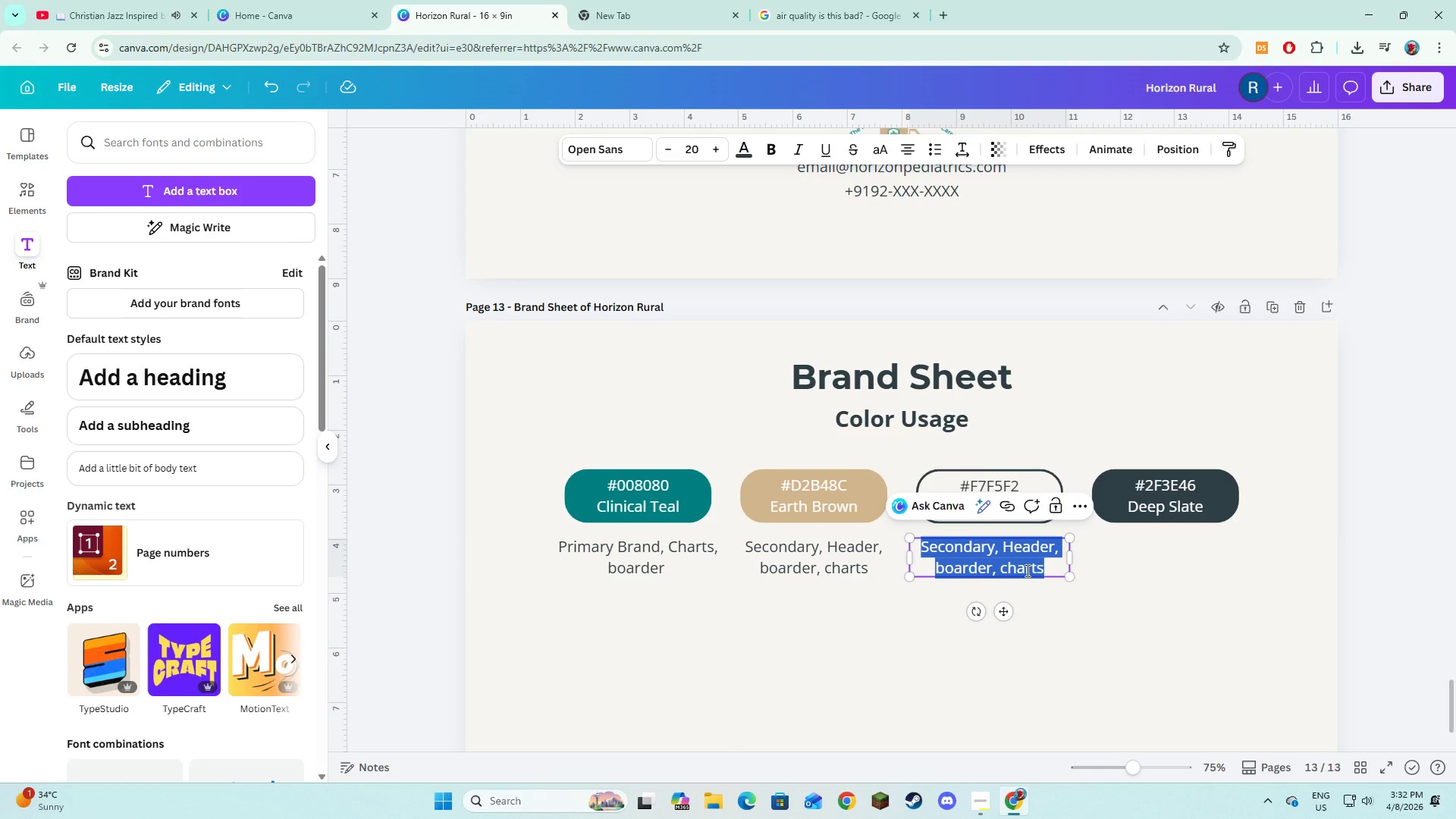 
type(Base Background/ Text)
 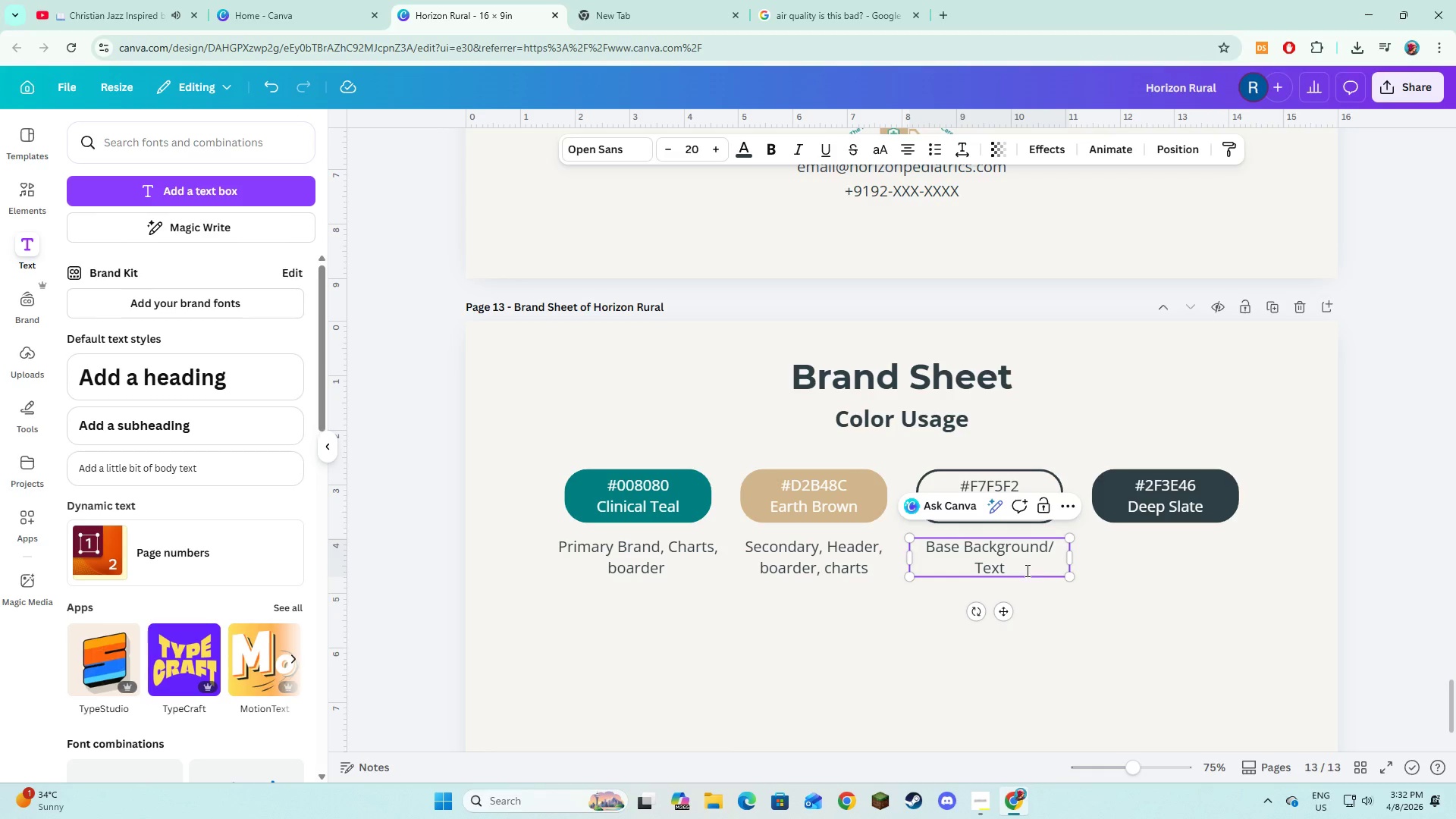 
left_click([1060, 613])
 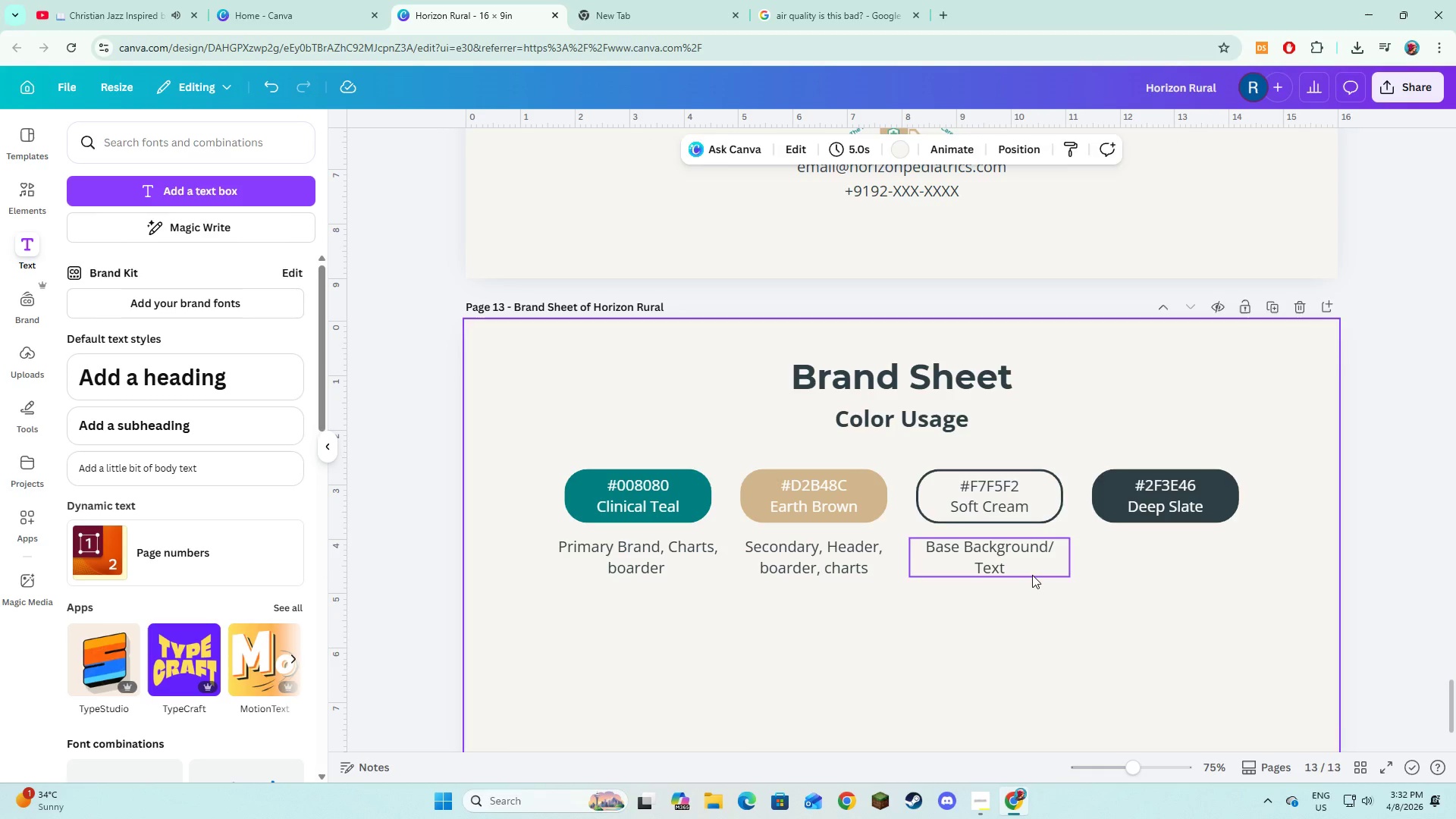 
left_click([1032, 575])
 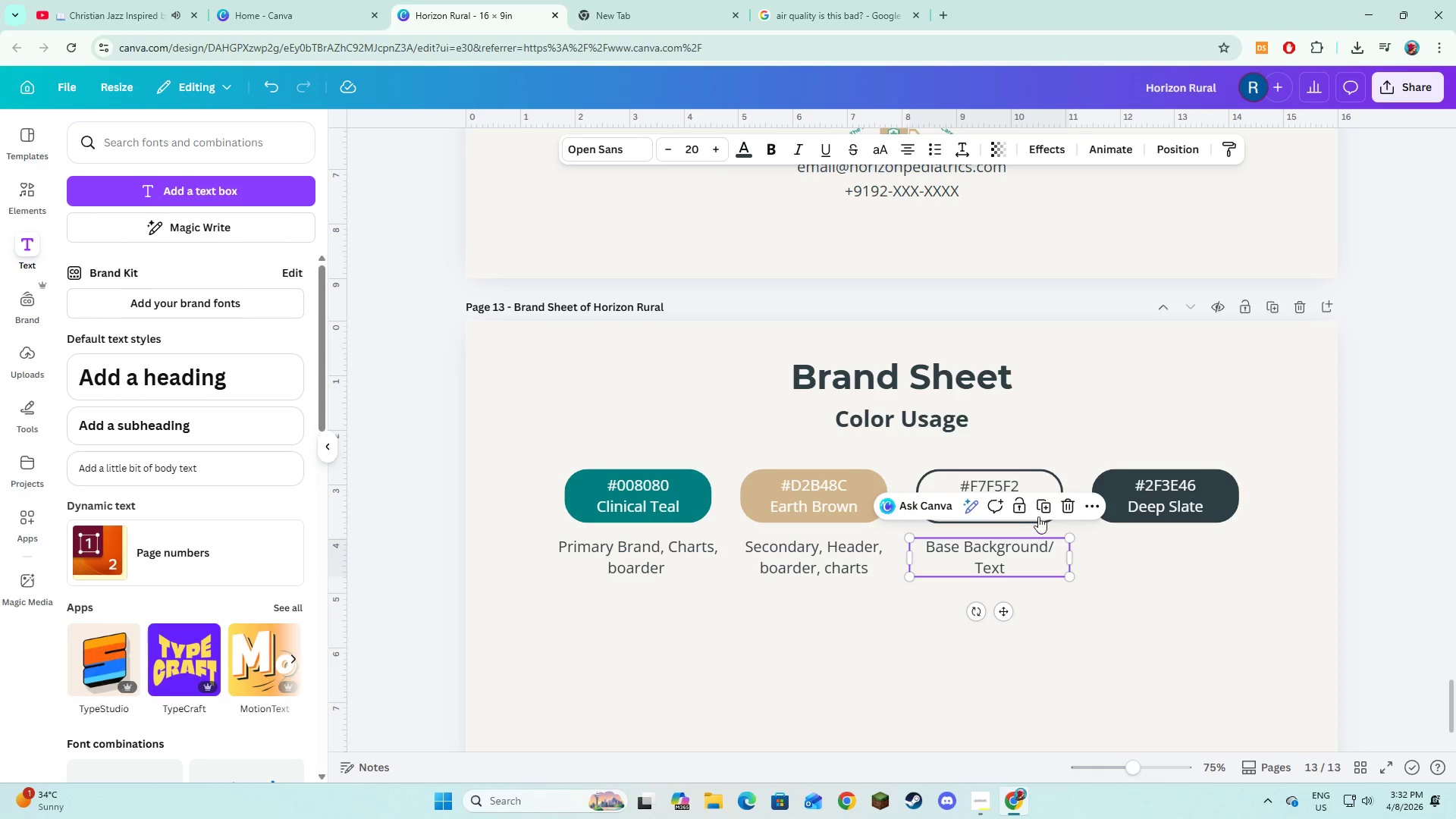 
left_click([1040, 510])
 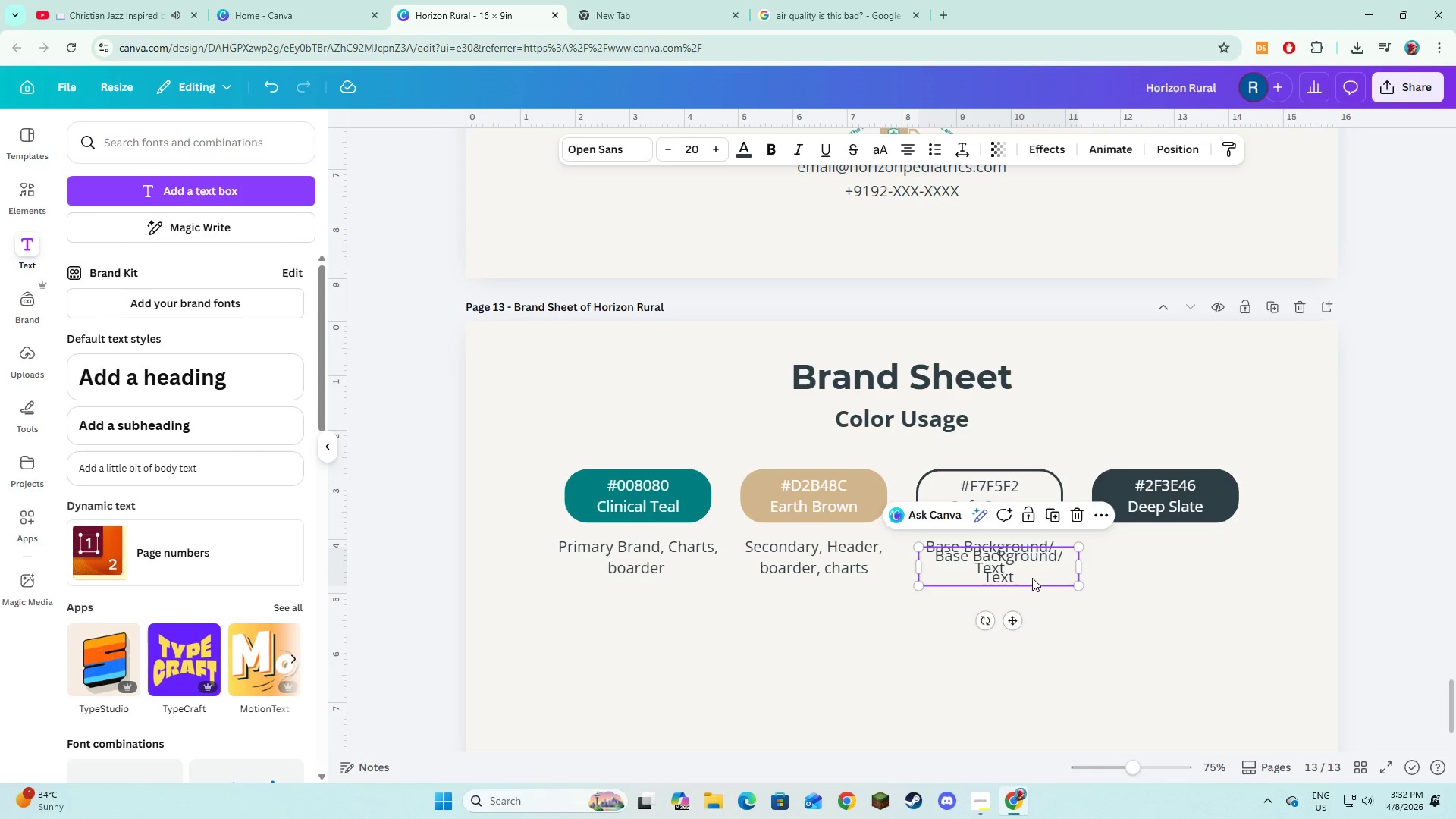 
left_click_drag(start_coordinate=[1032, 578], to_coordinate=[1199, 566])
 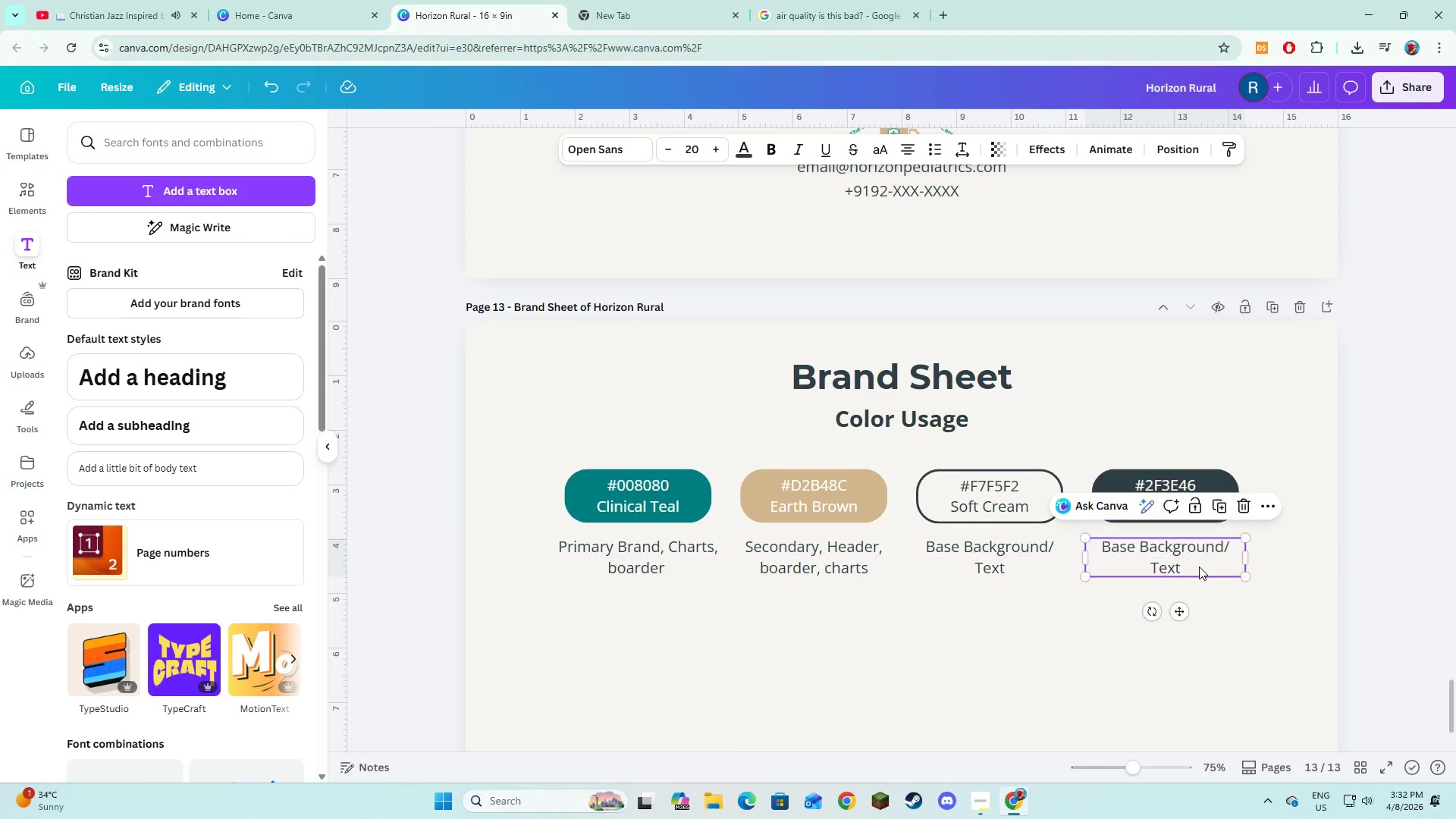 
left_click([1199, 566])
 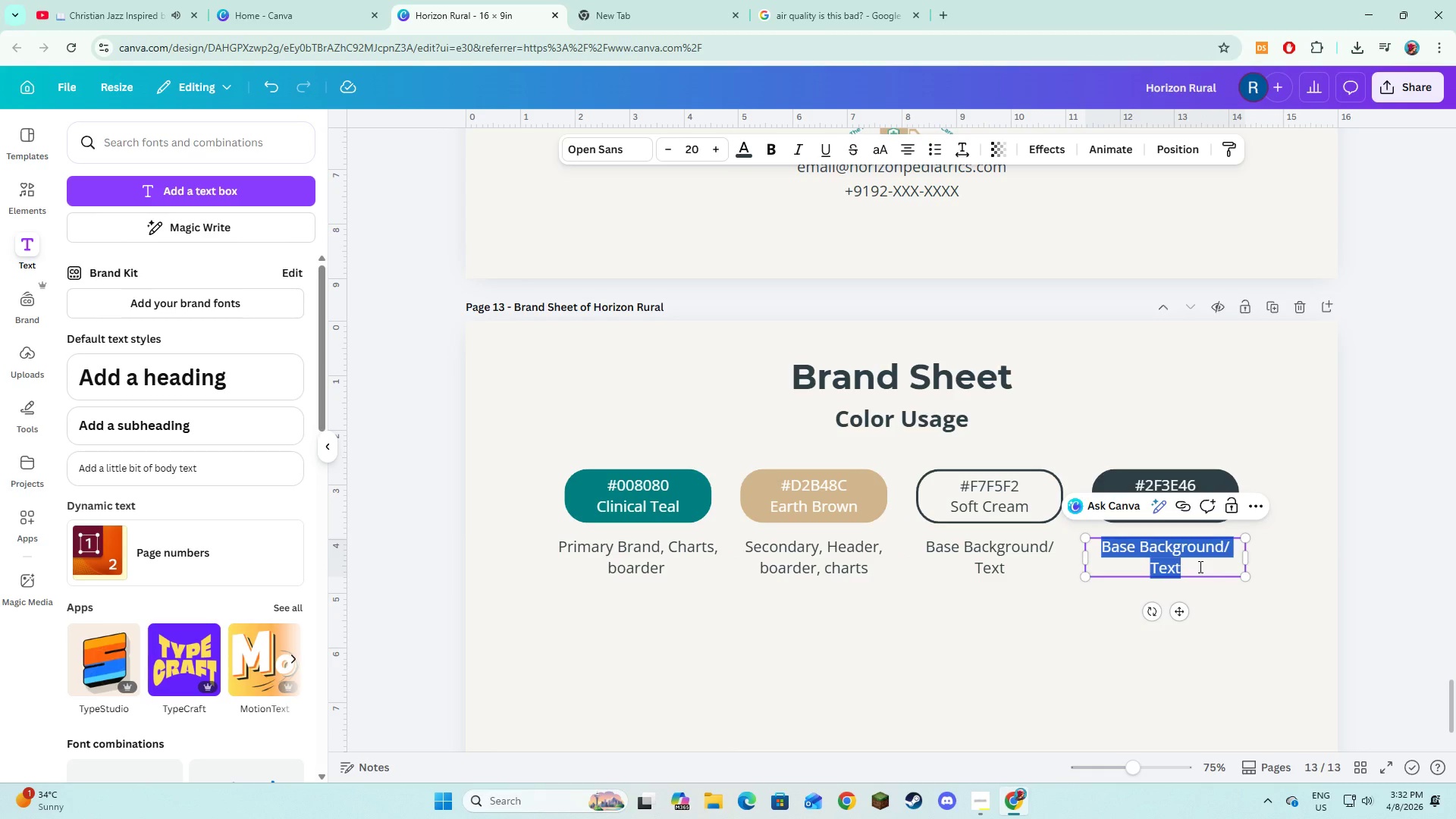 
type(Text)
 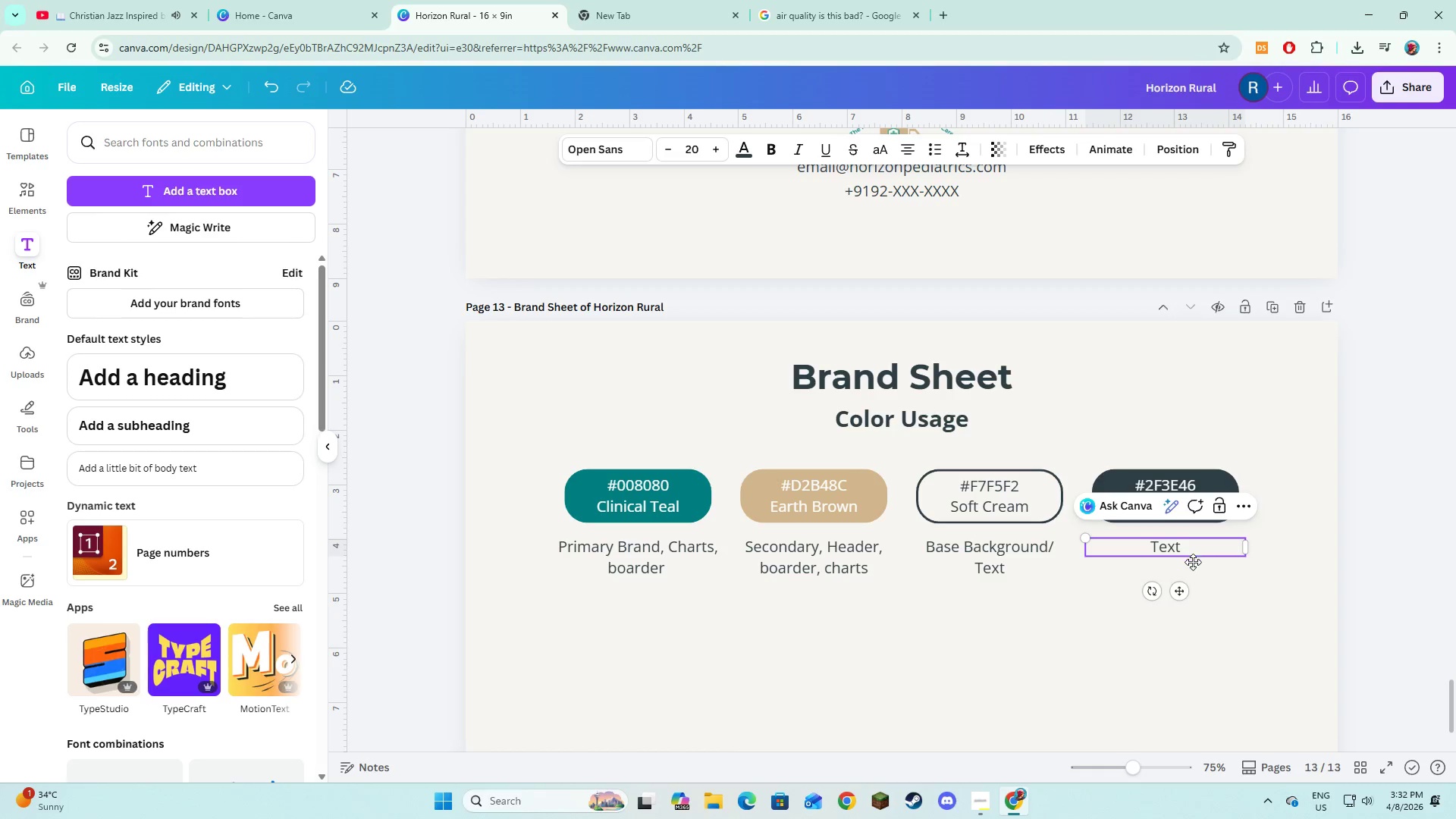 
left_click([1176, 625])
 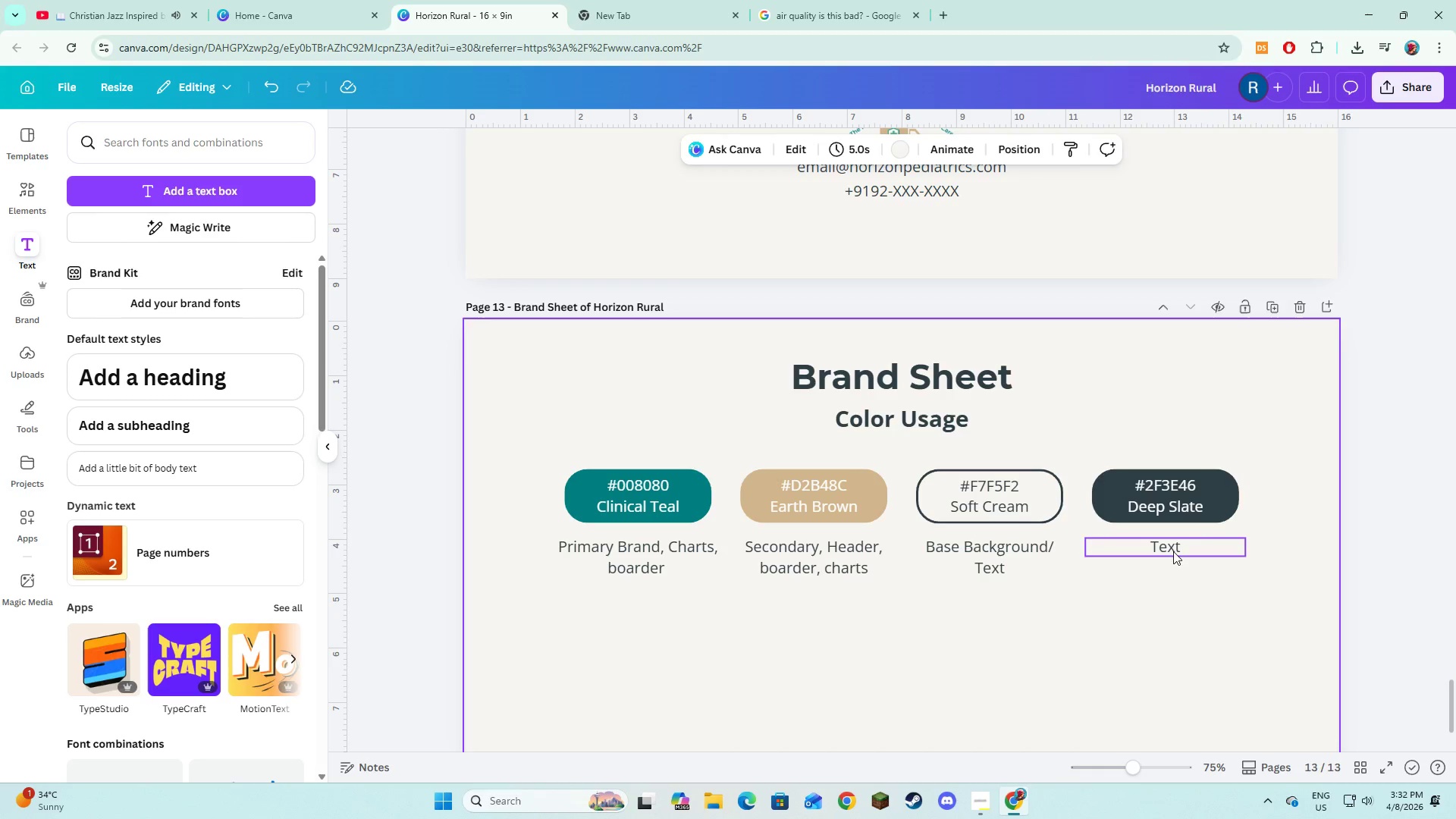 
left_click([1173, 546])
 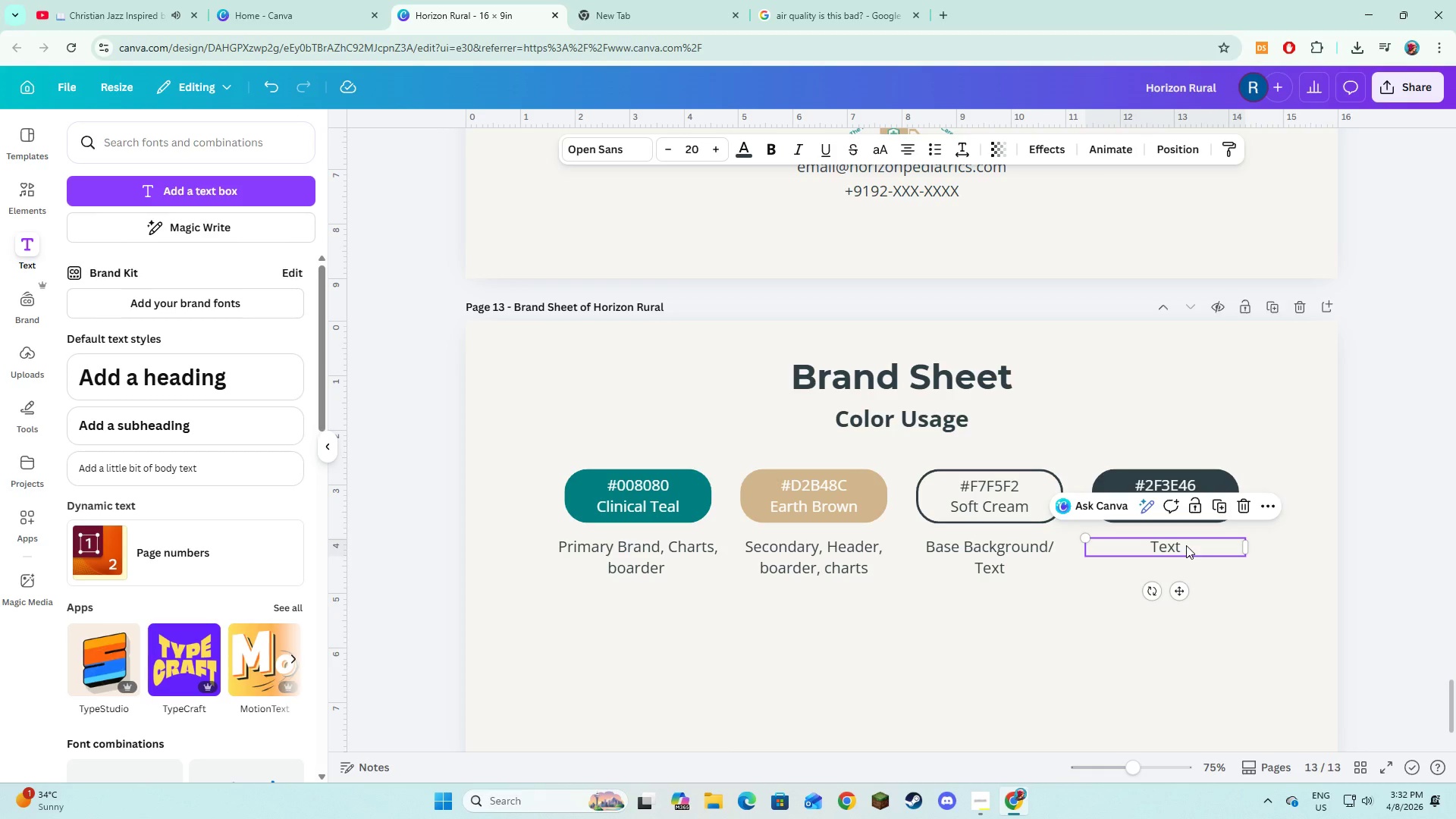 
left_click([1186, 545])
 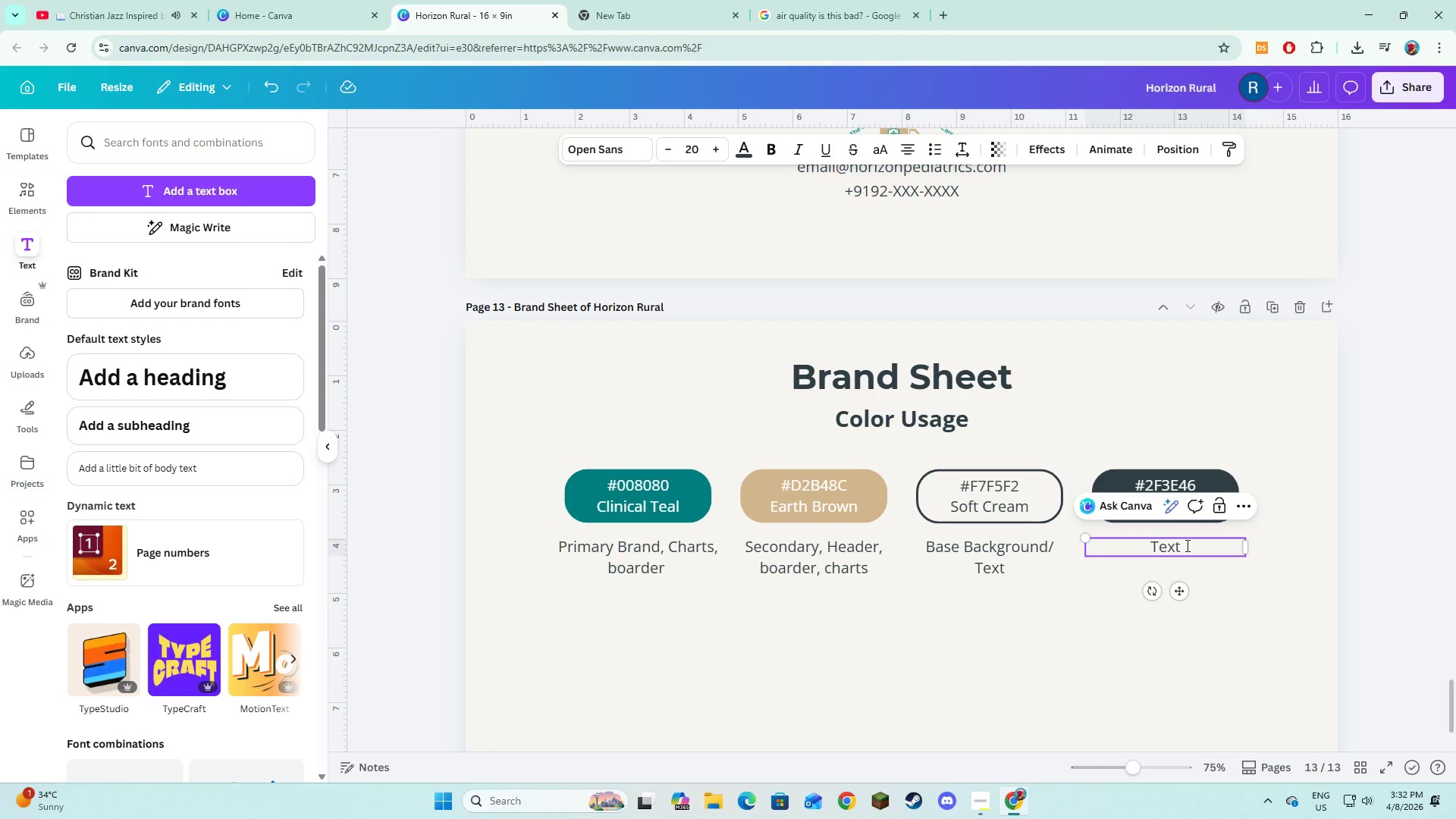 
type(, Lines)
 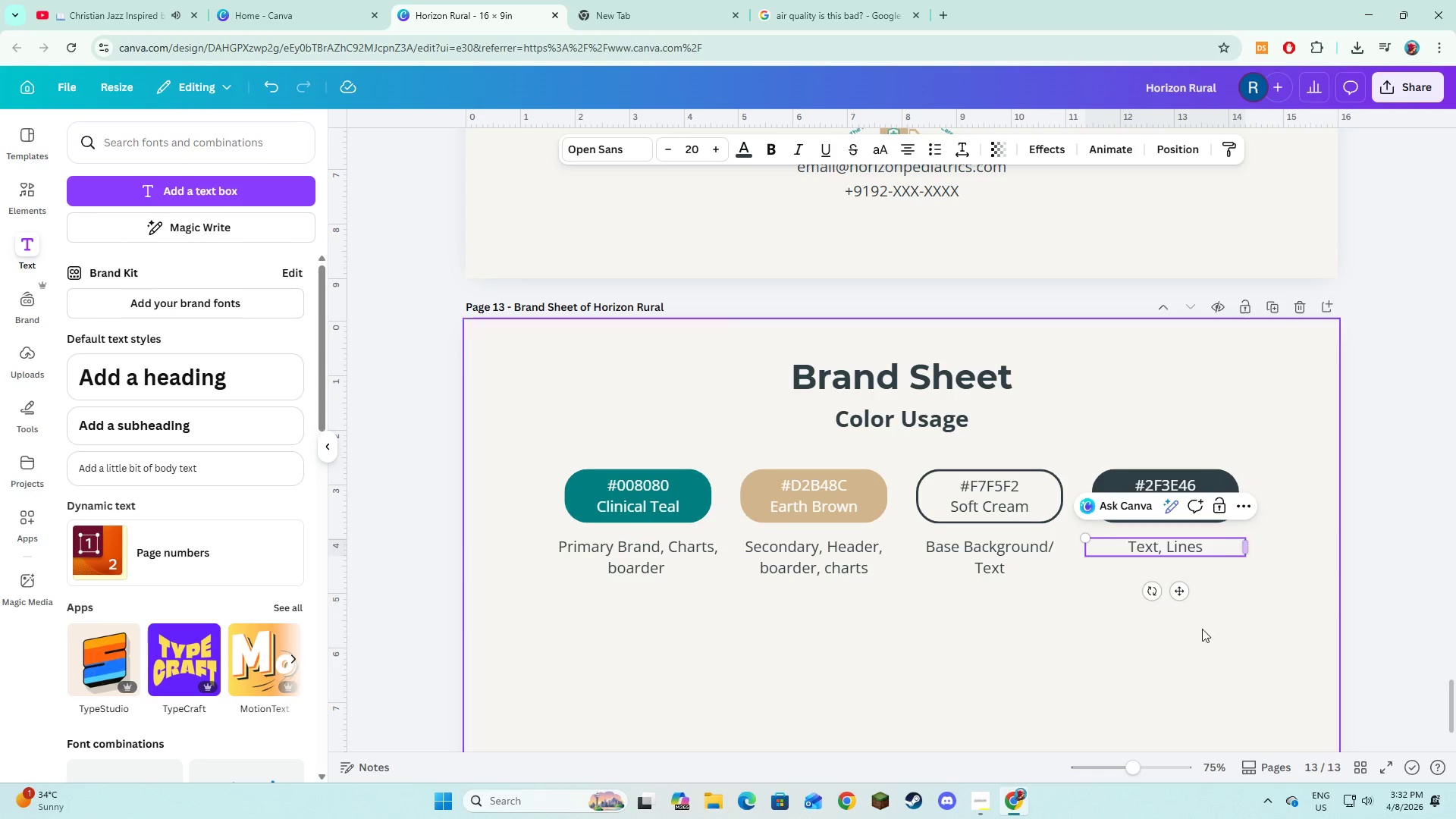 
left_click([1156, 661])
 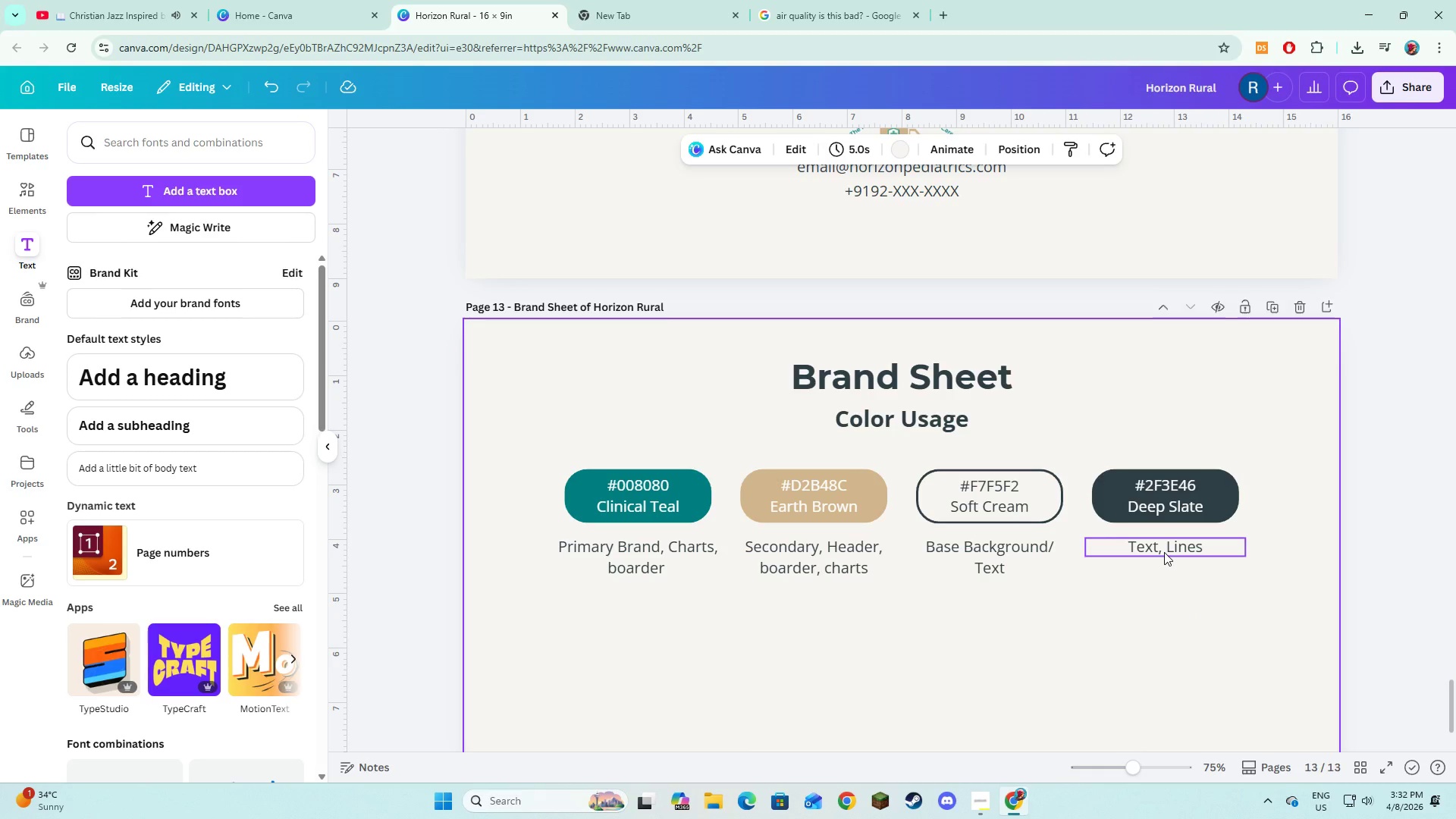 
left_click([1155, 590])
 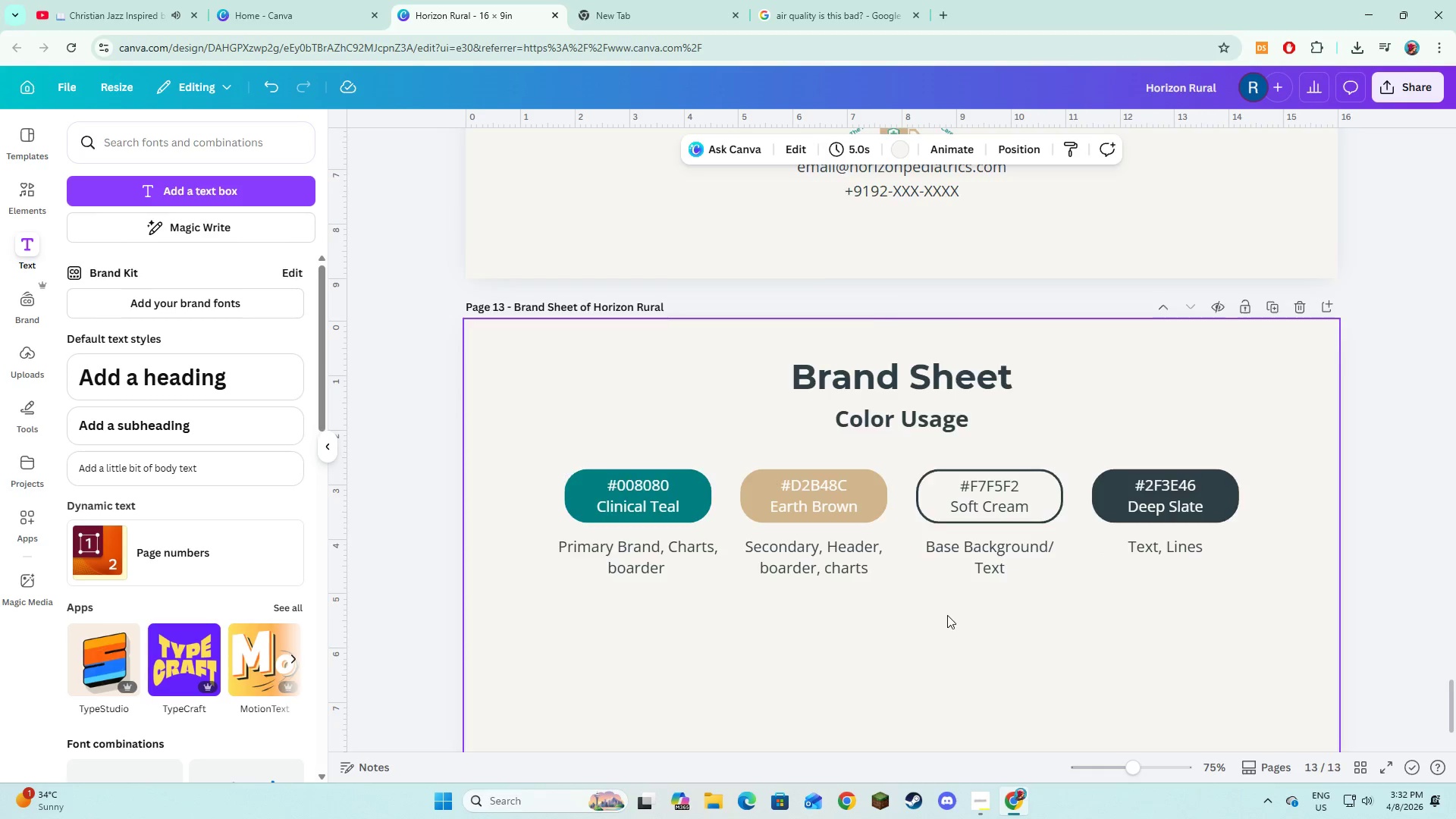 
scroll: coordinate [947, 615], scroll_direction: down, amount: 3.0
 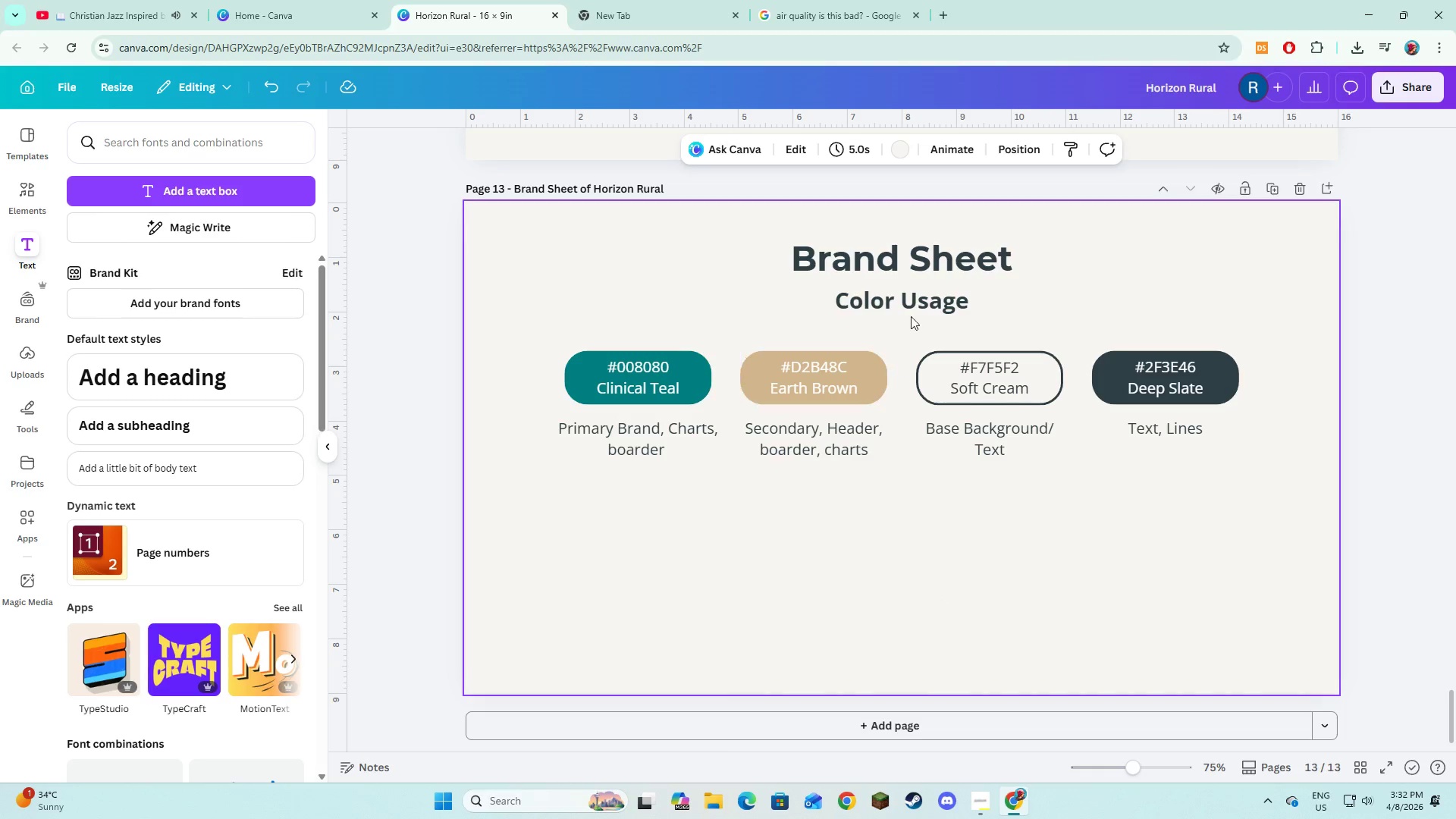 
left_click([915, 307])
 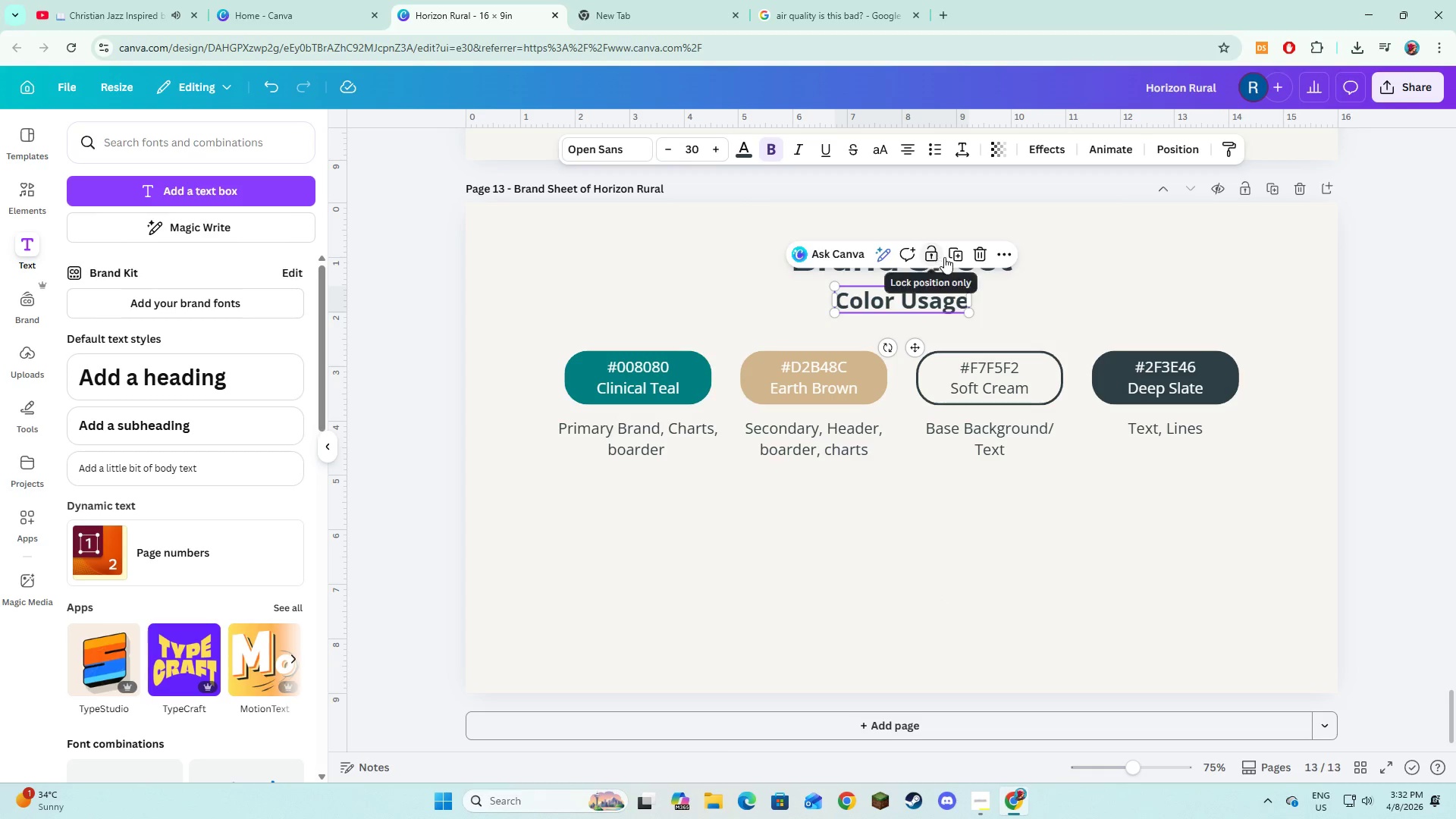 
left_click([952, 256])
 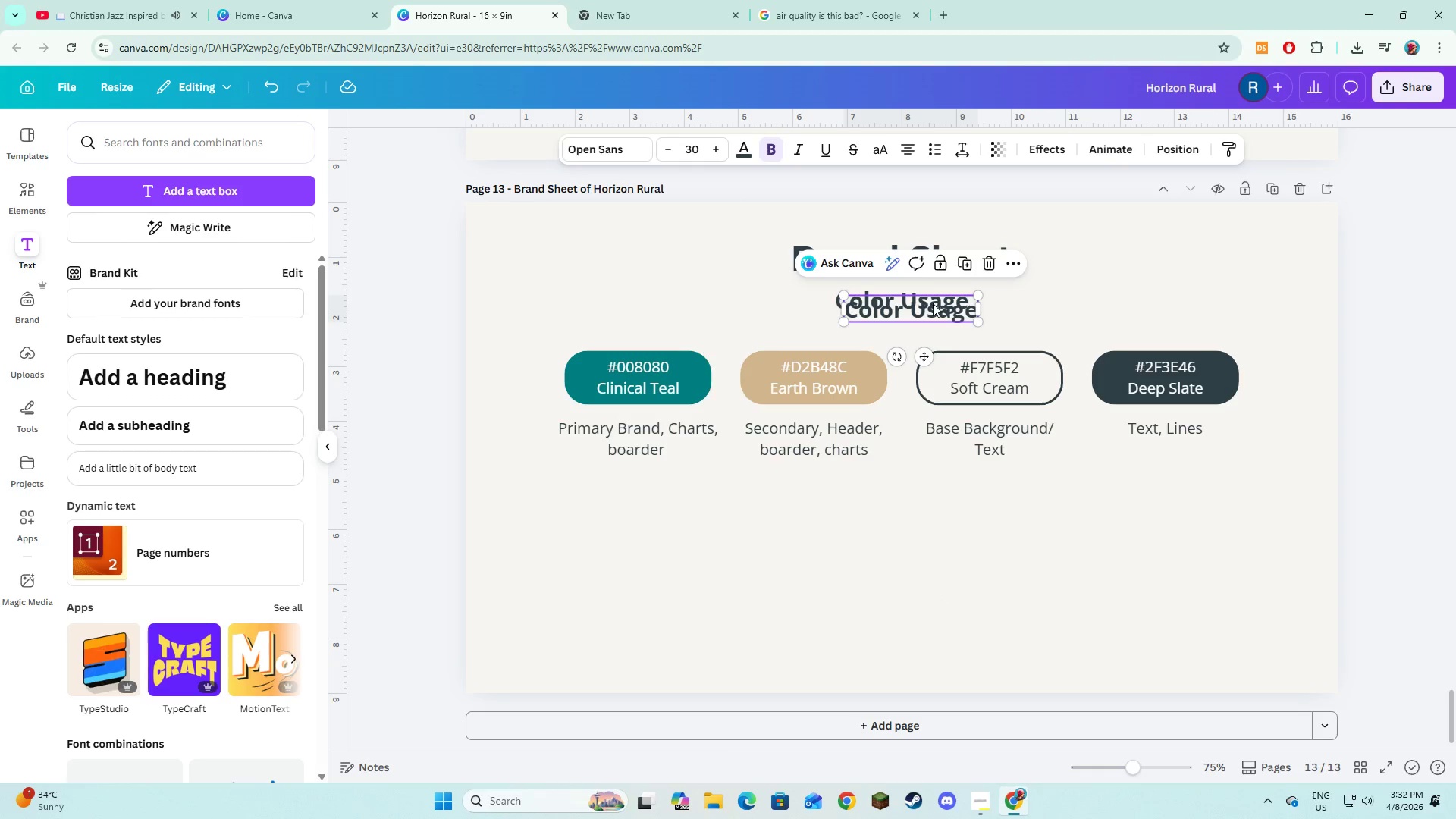 
left_click_drag(start_coordinate=[933, 307], to_coordinate=[926, 495])
 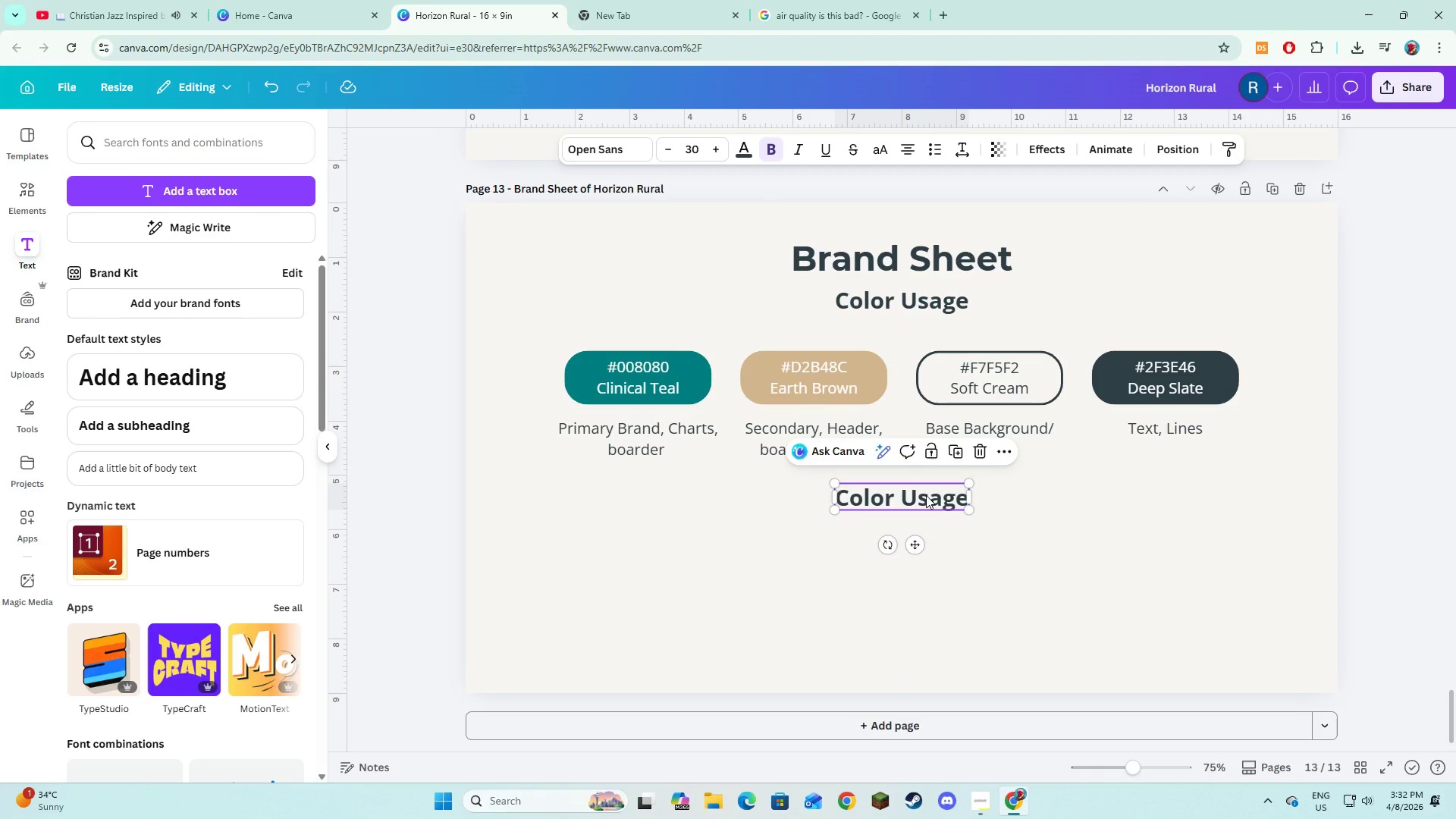 
left_click([926, 495])
 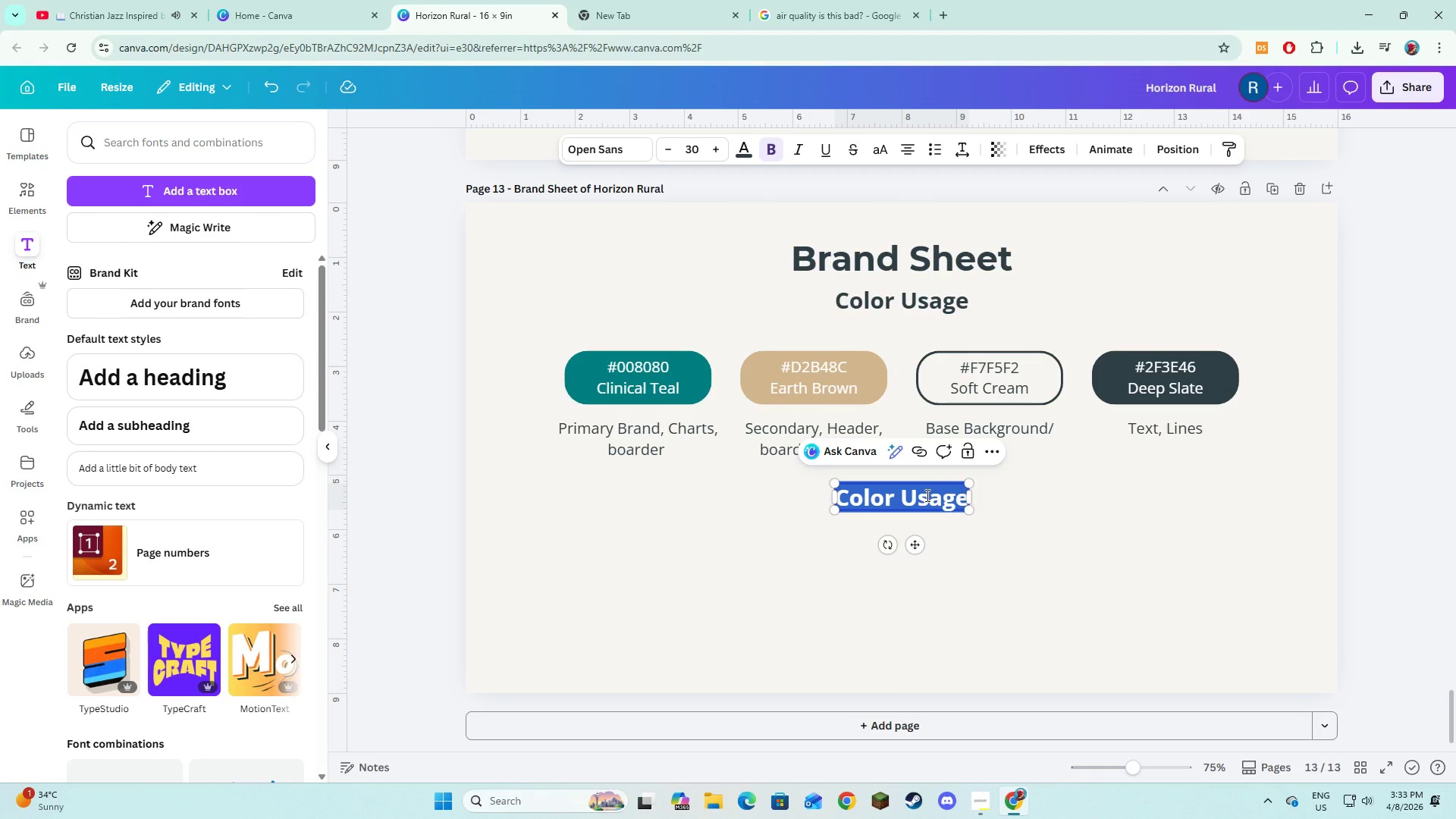 
type(Typography)
 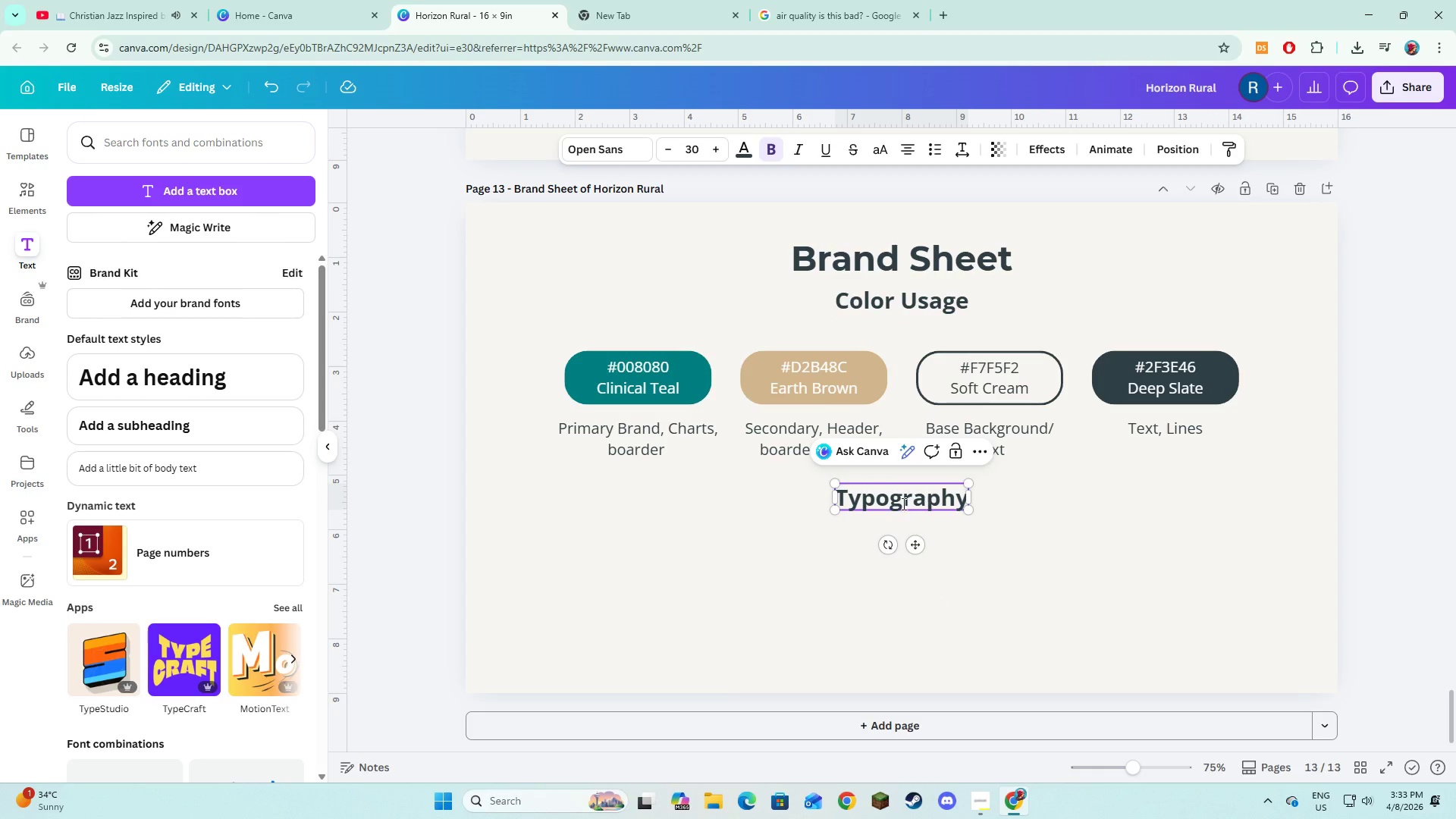 
left_click([814, 574])
 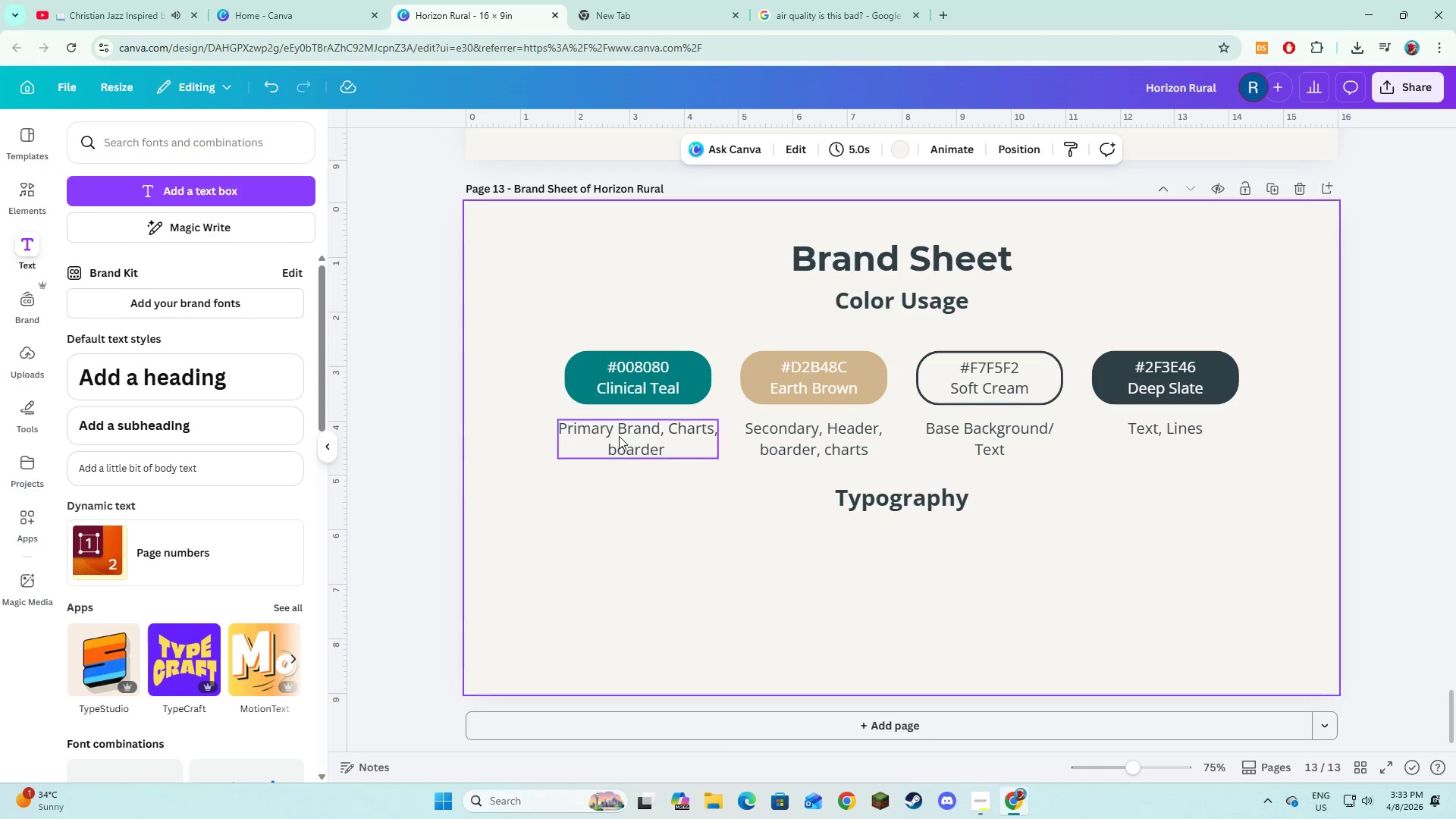 
left_click([619, 436])
 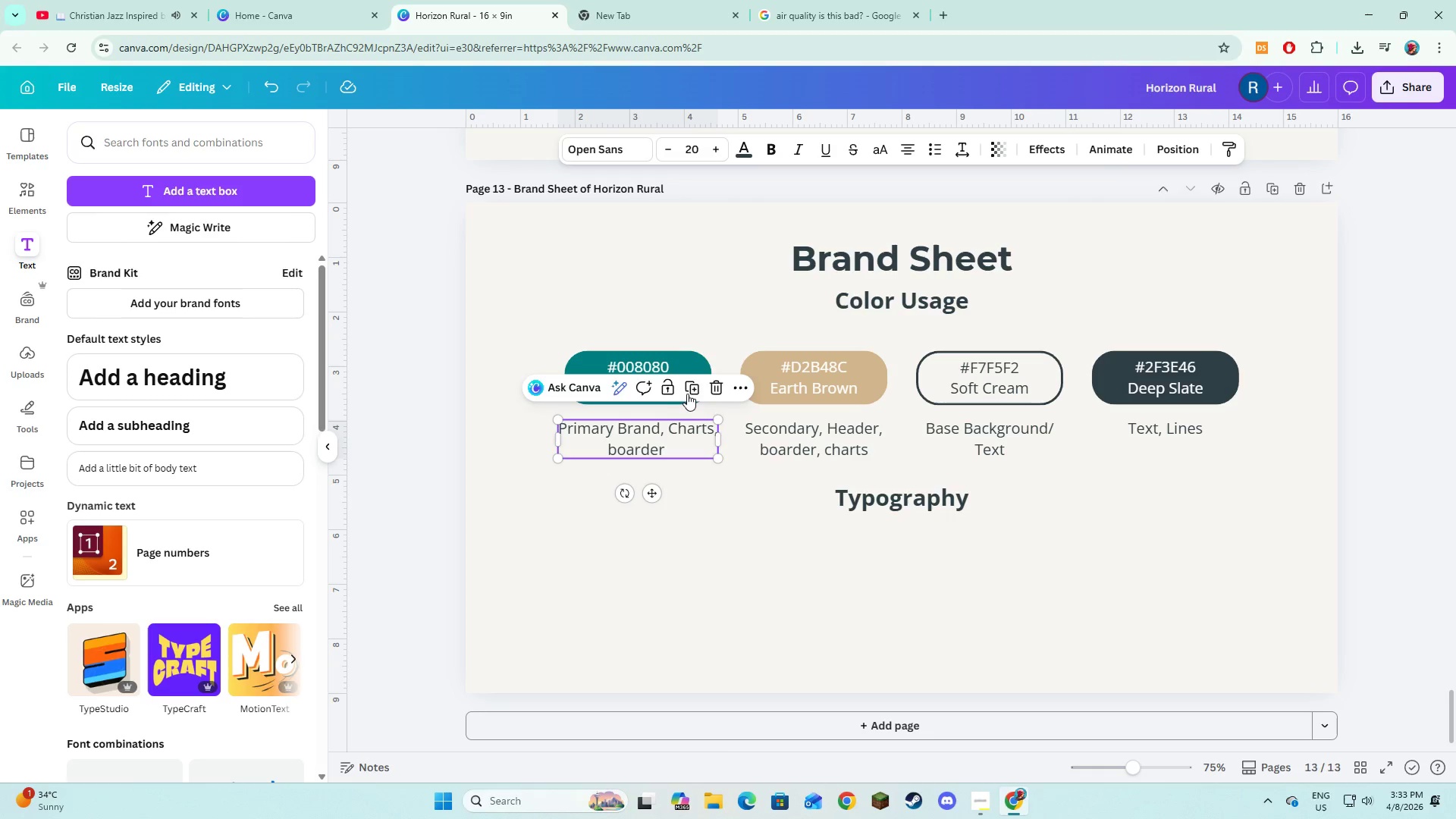 
left_click([689, 388])
 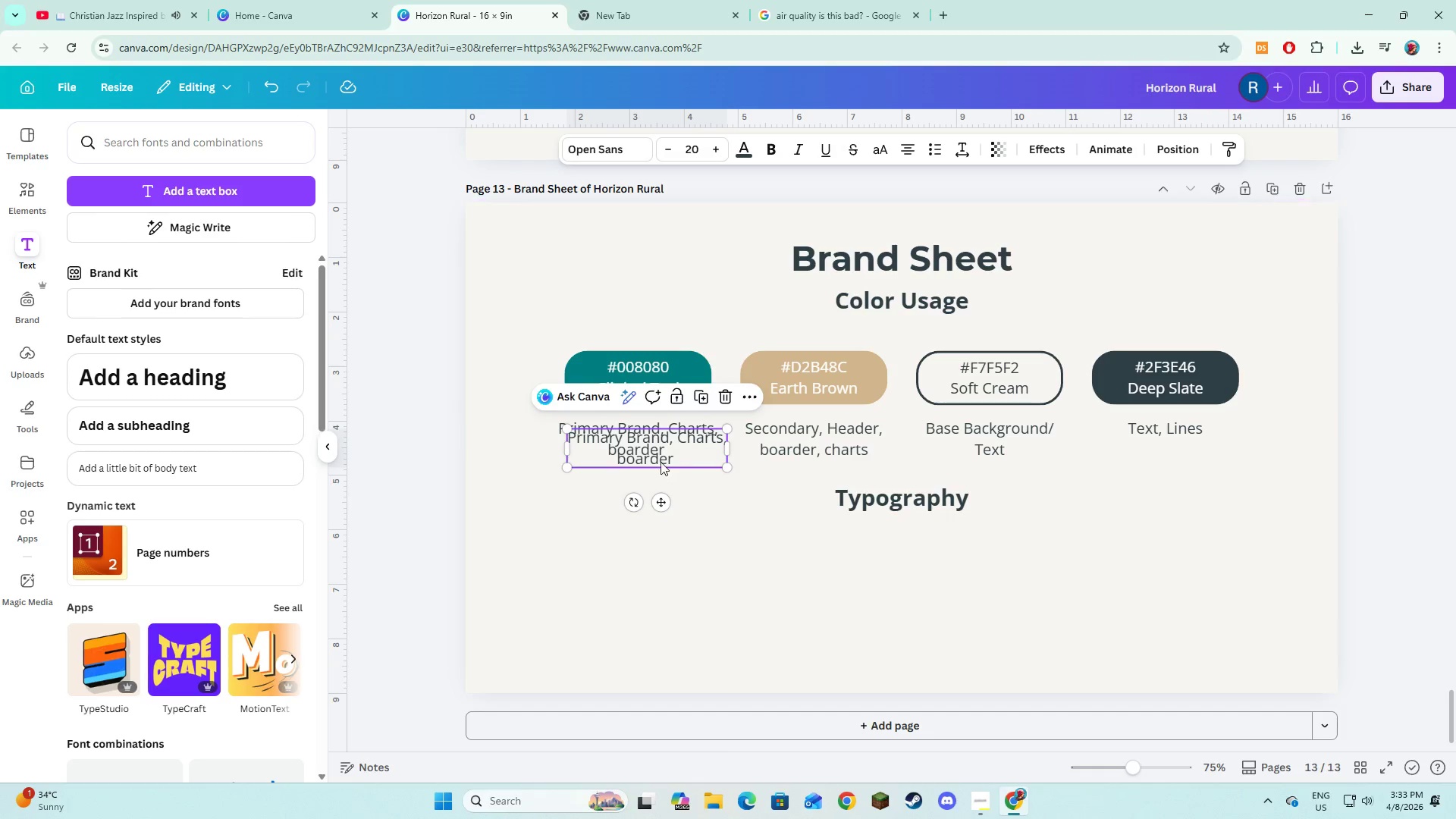 
left_click_drag(start_coordinate=[661, 451], to_coordinate=[667, 557])
 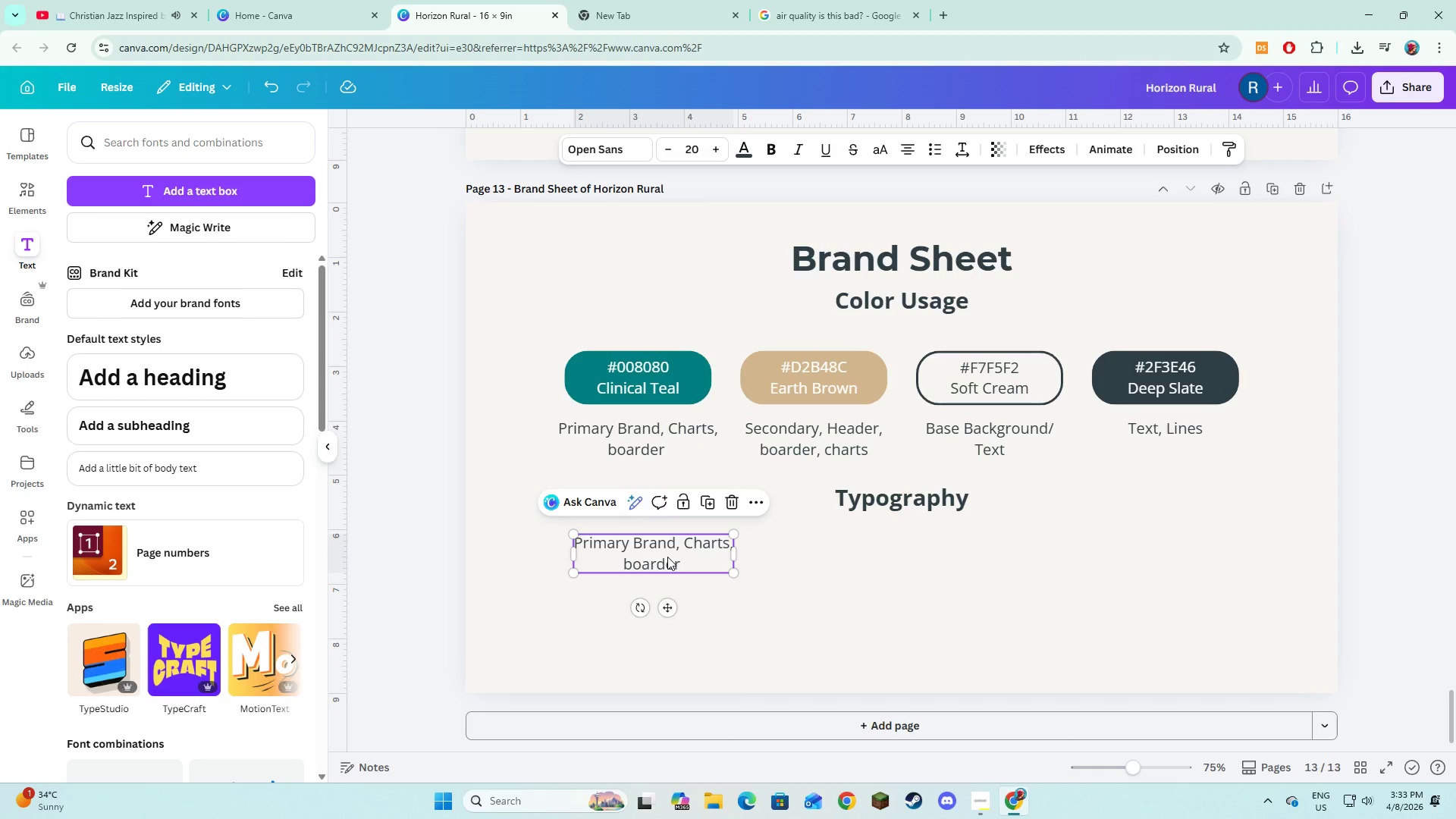 
left_click([667, 557])
 